 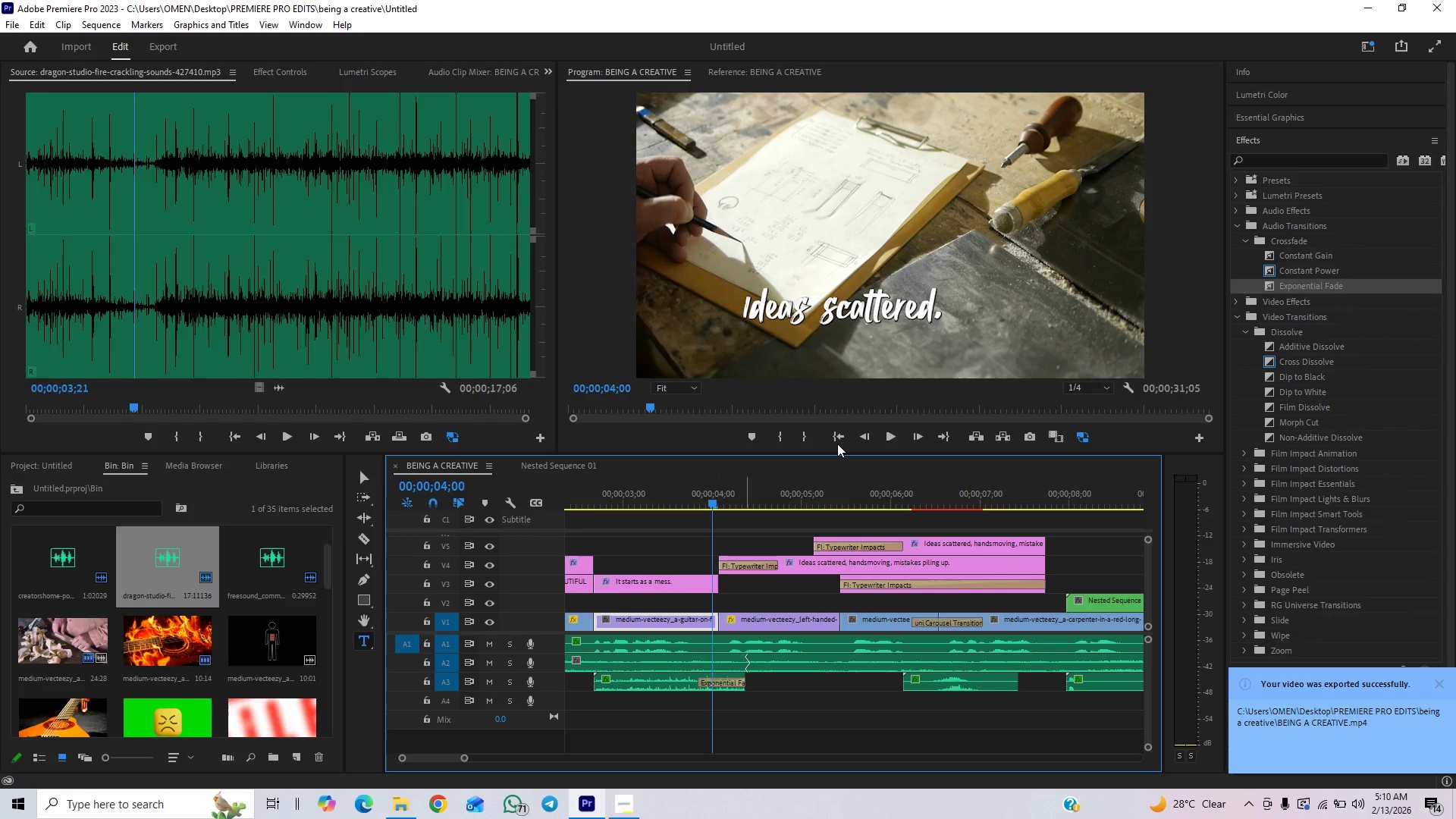 
left_click([838, 437])
 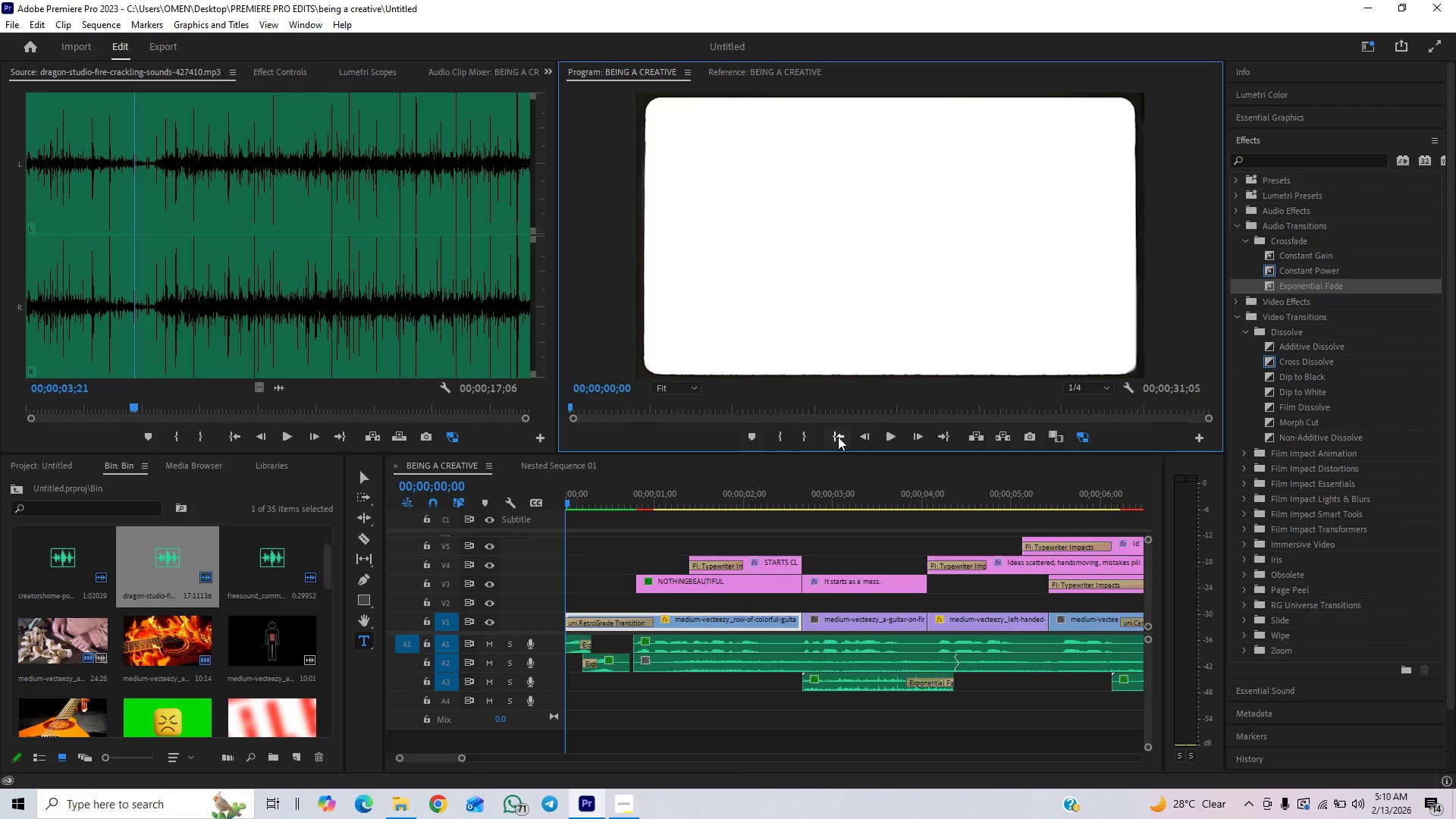 
key(Enter)
 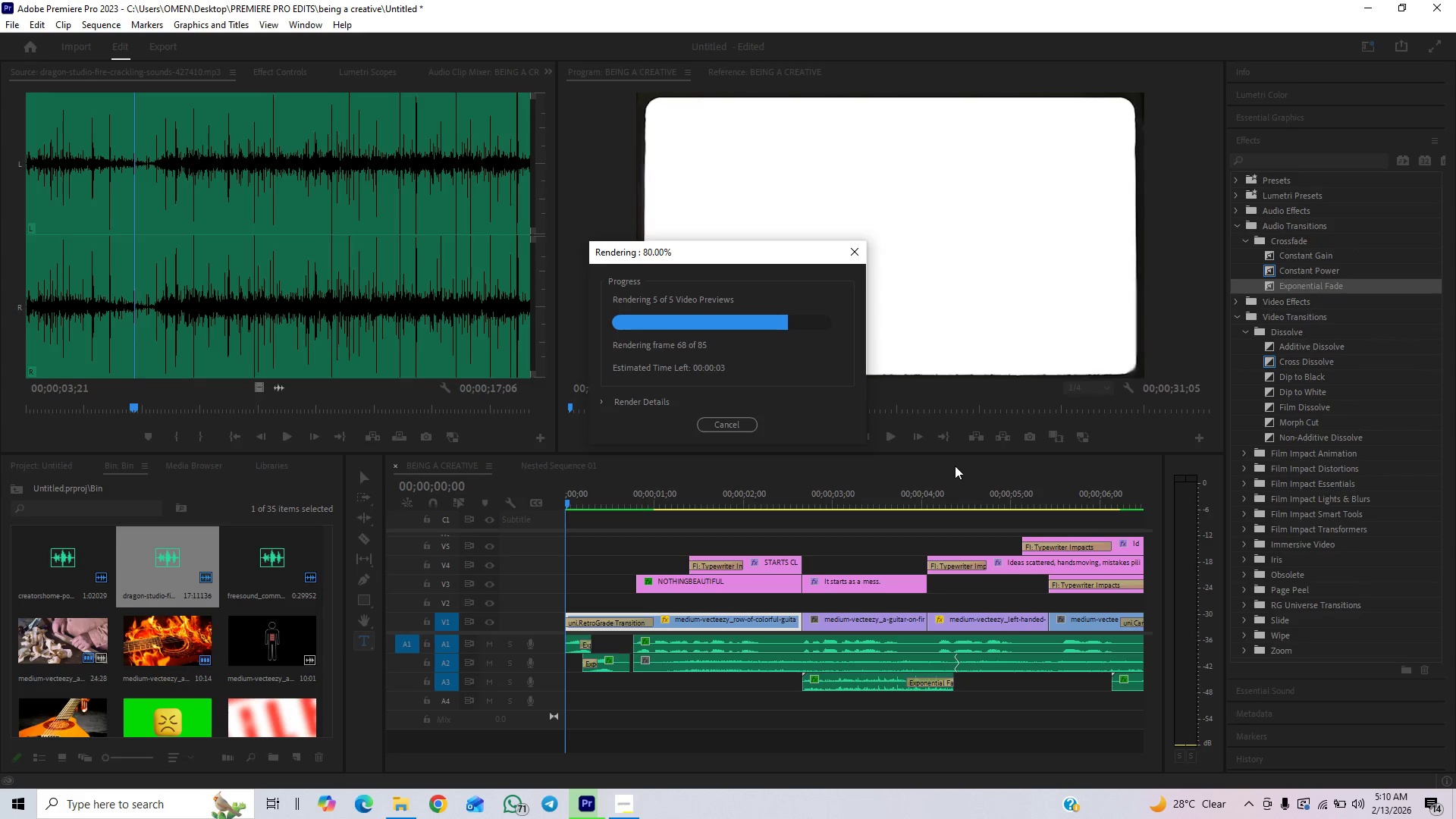 
wait(19.06)
 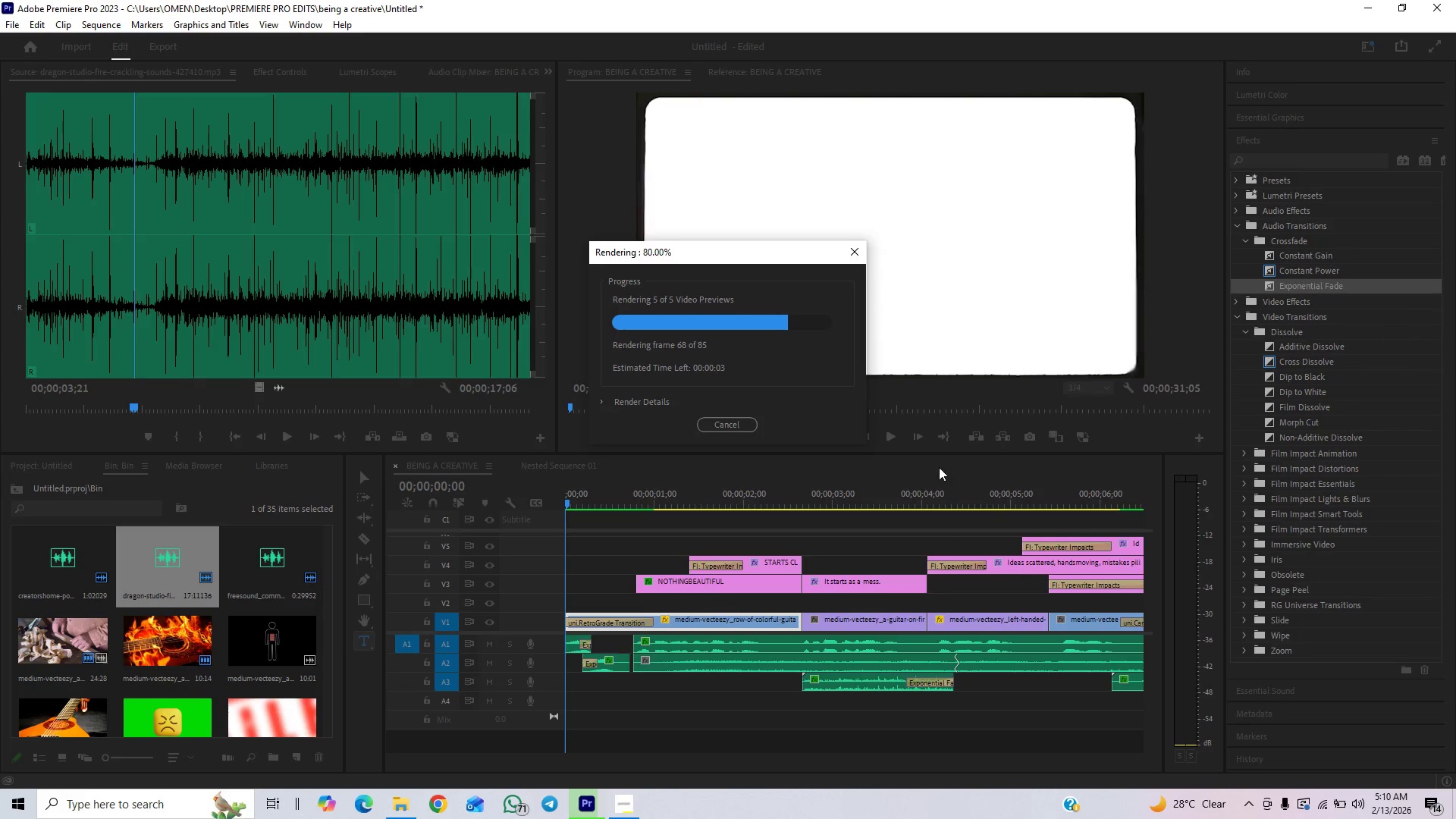 
key(Control+Backquote)
 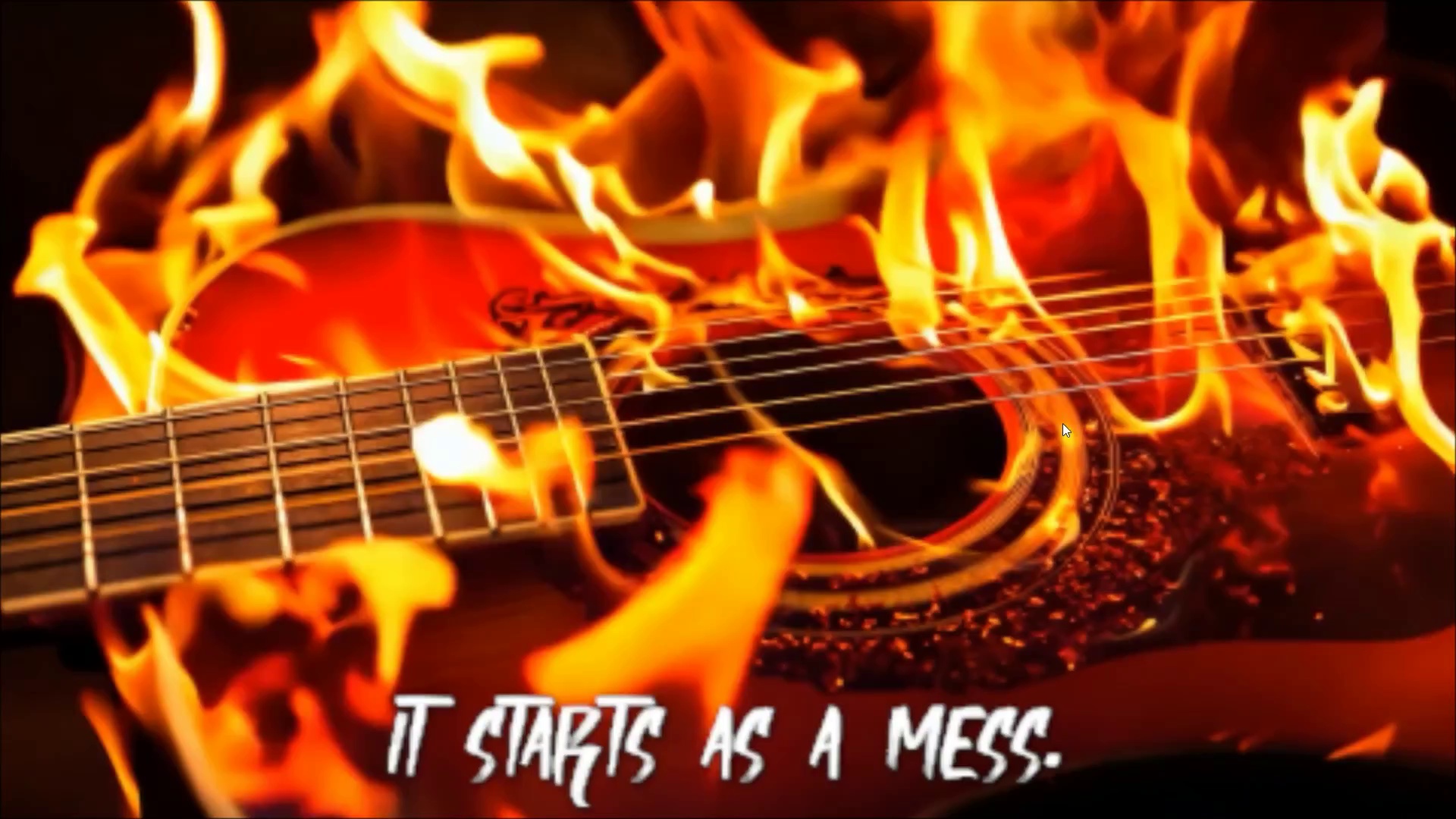 
key(Space)
 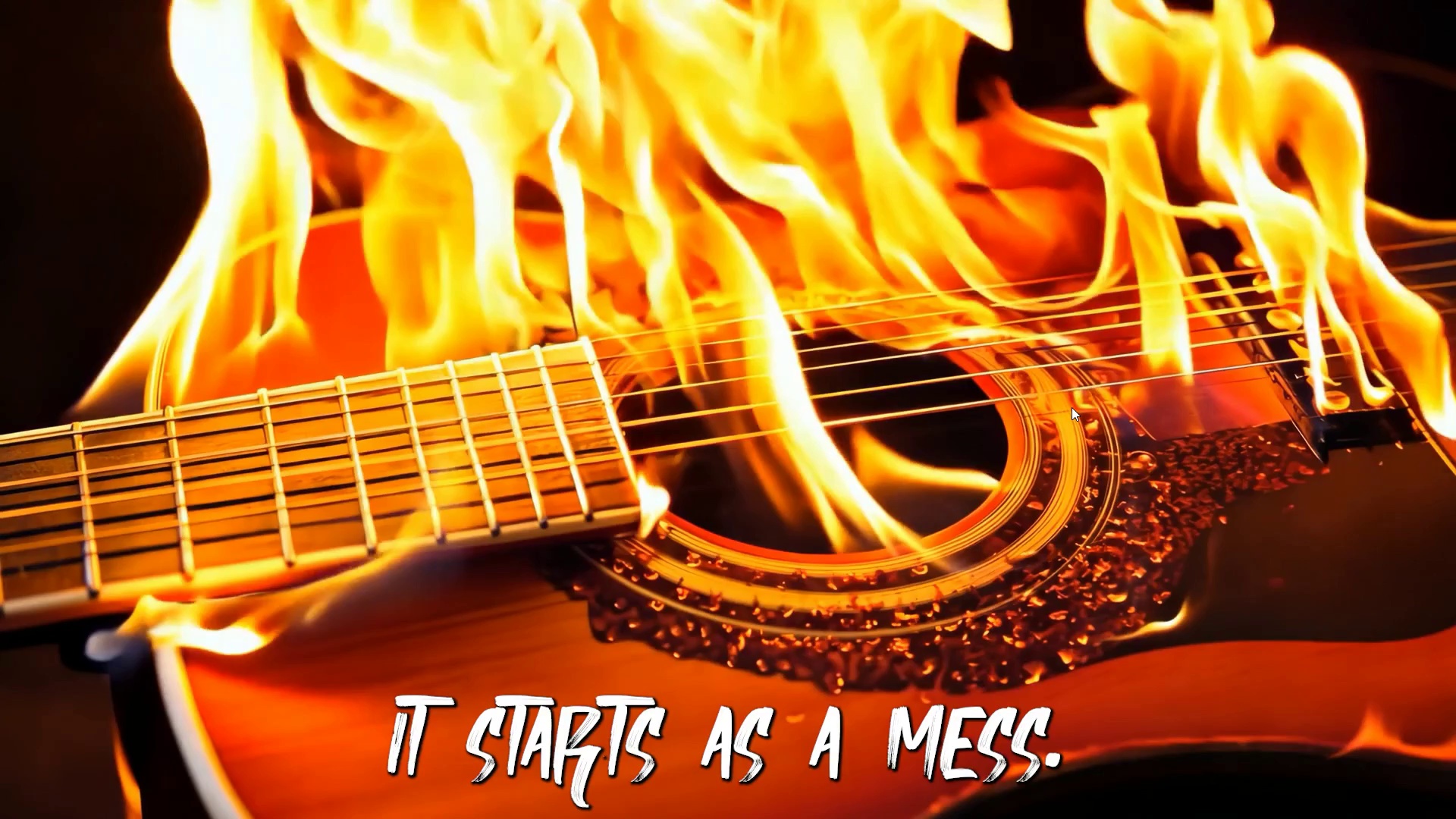 
key(Control+Backquote)
 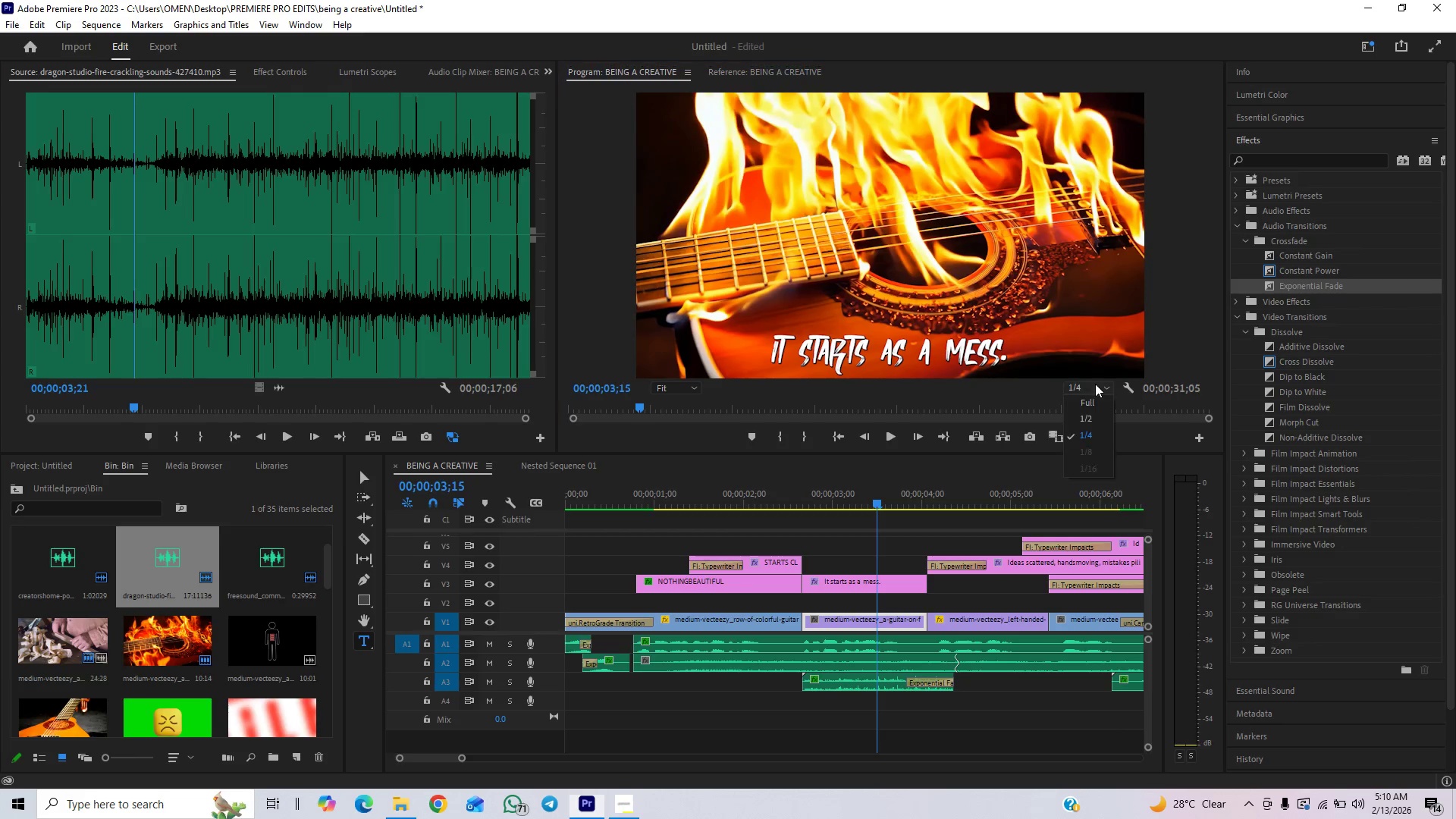 
left_click([1094, 397])
 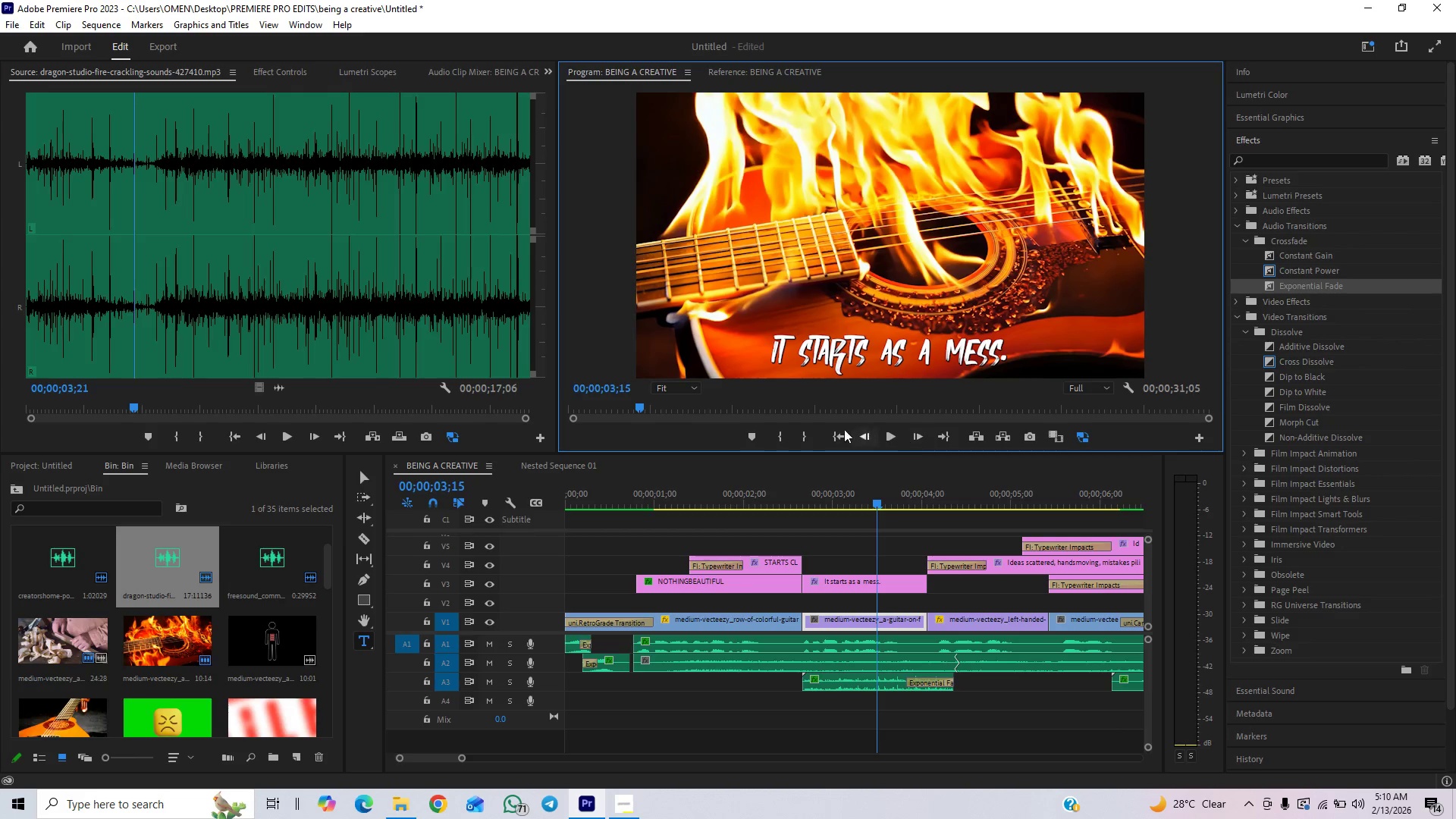 
left_click([836, 431])
 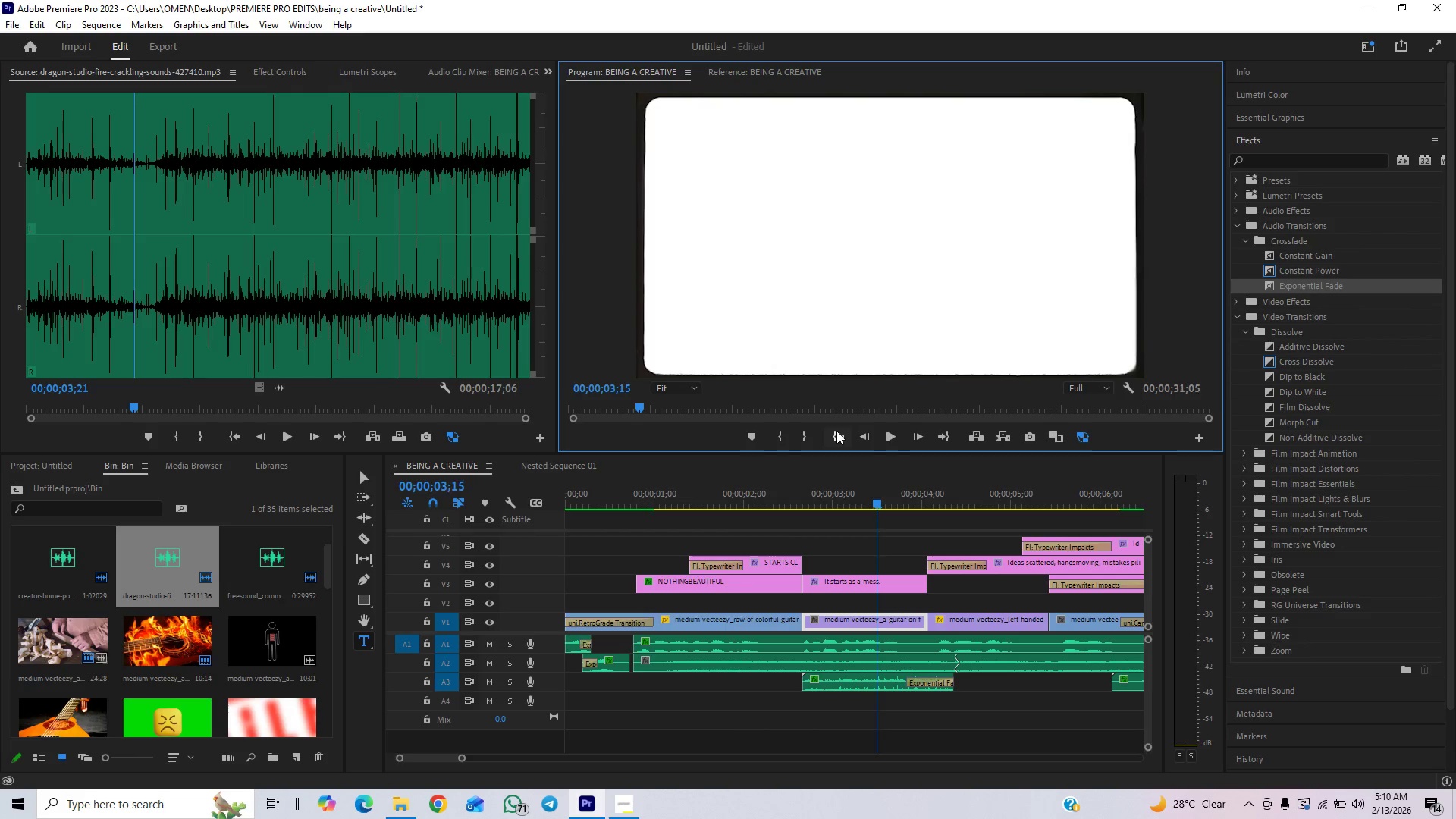 
key(Control+Backquote)
 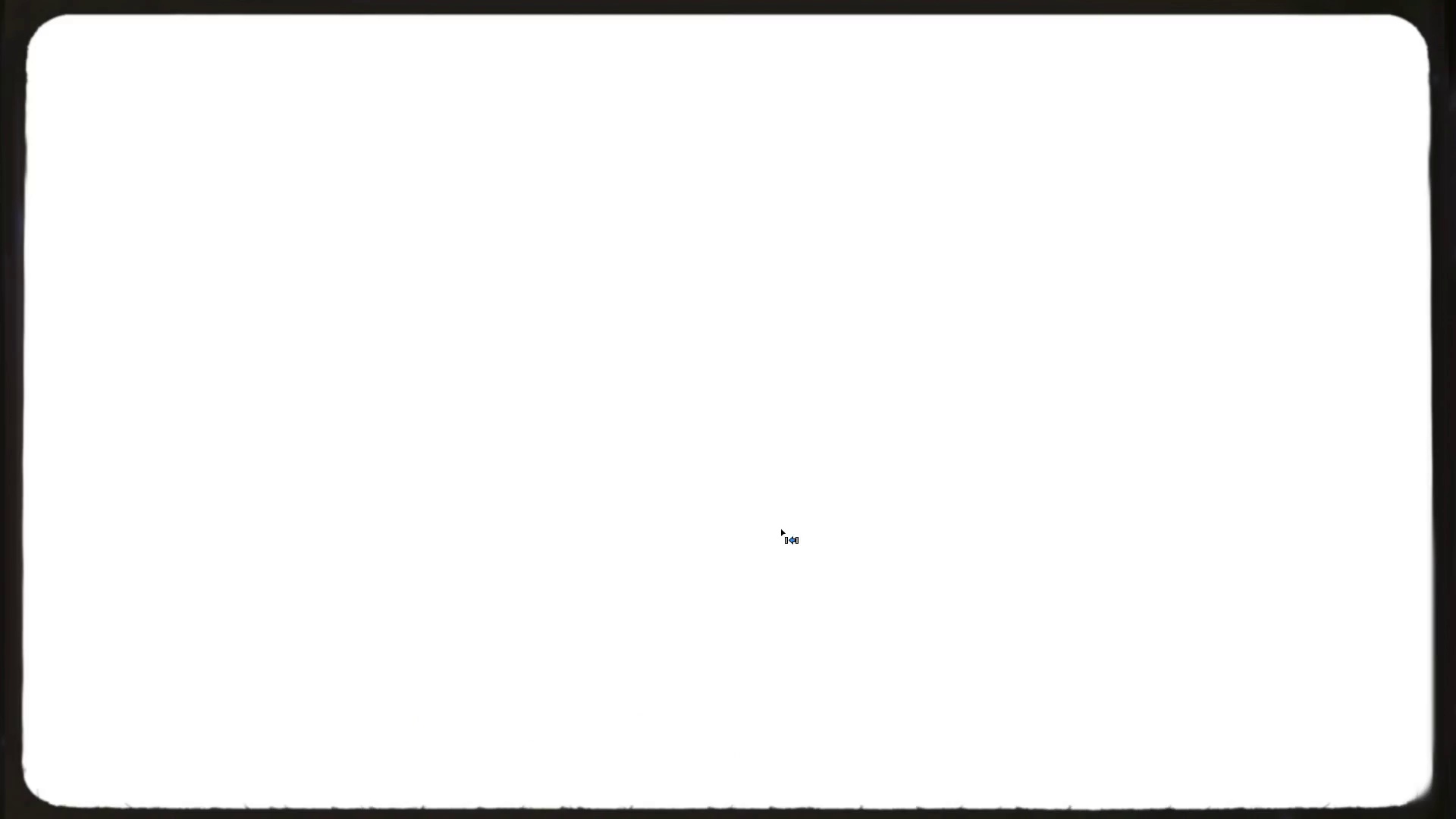 
key(Space)
 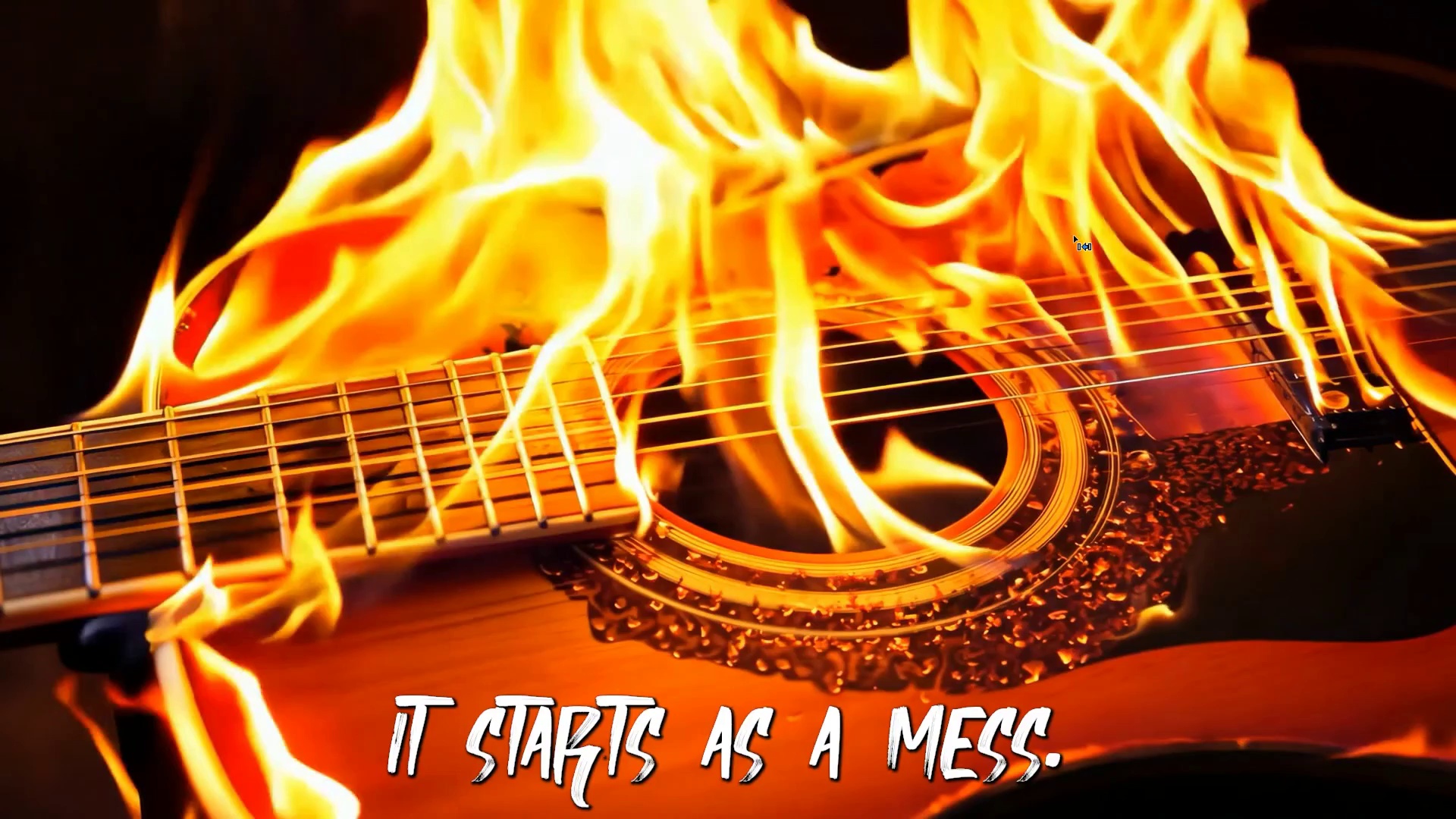 
wait(9.66)
 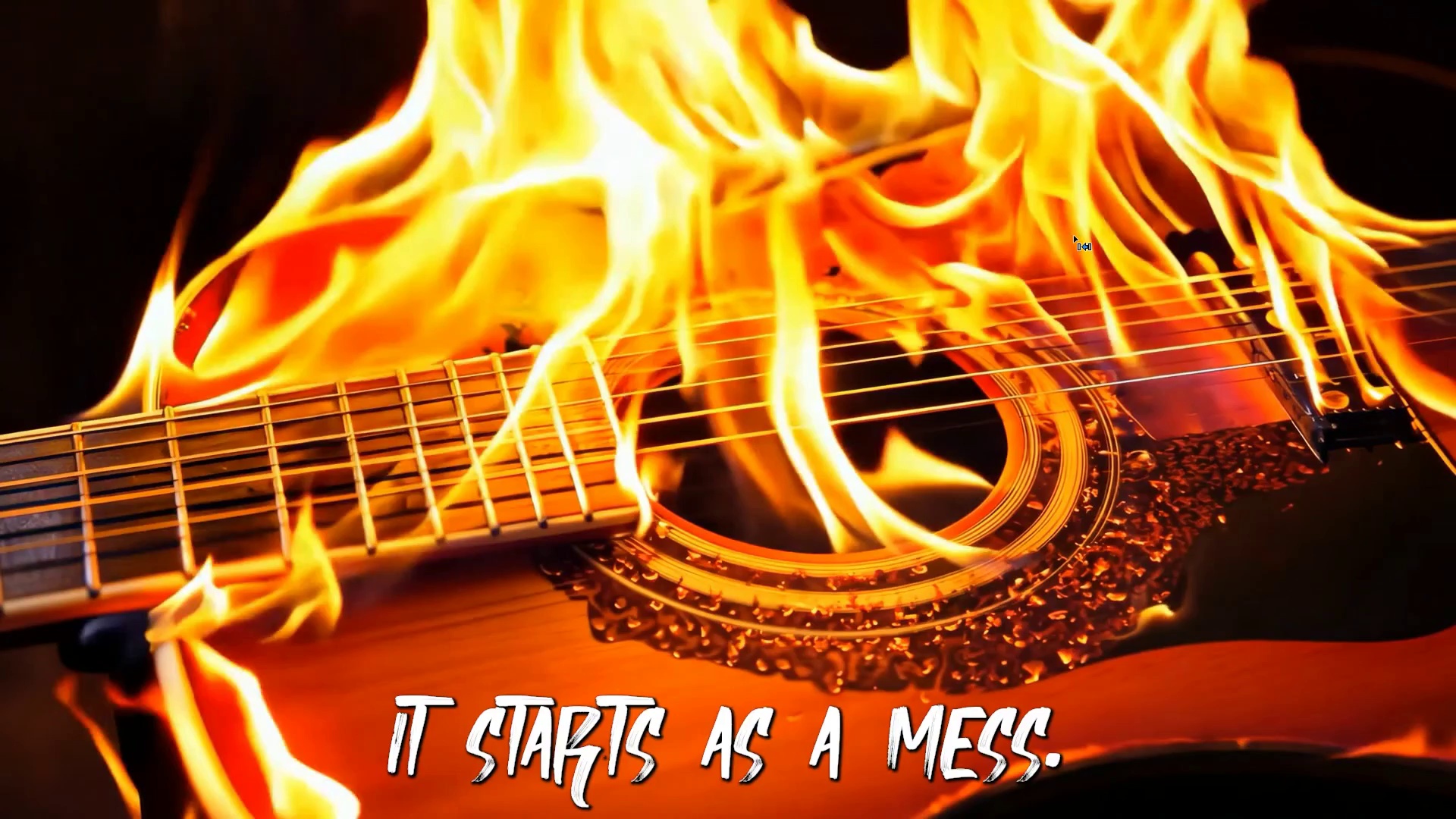 
key(Space)
 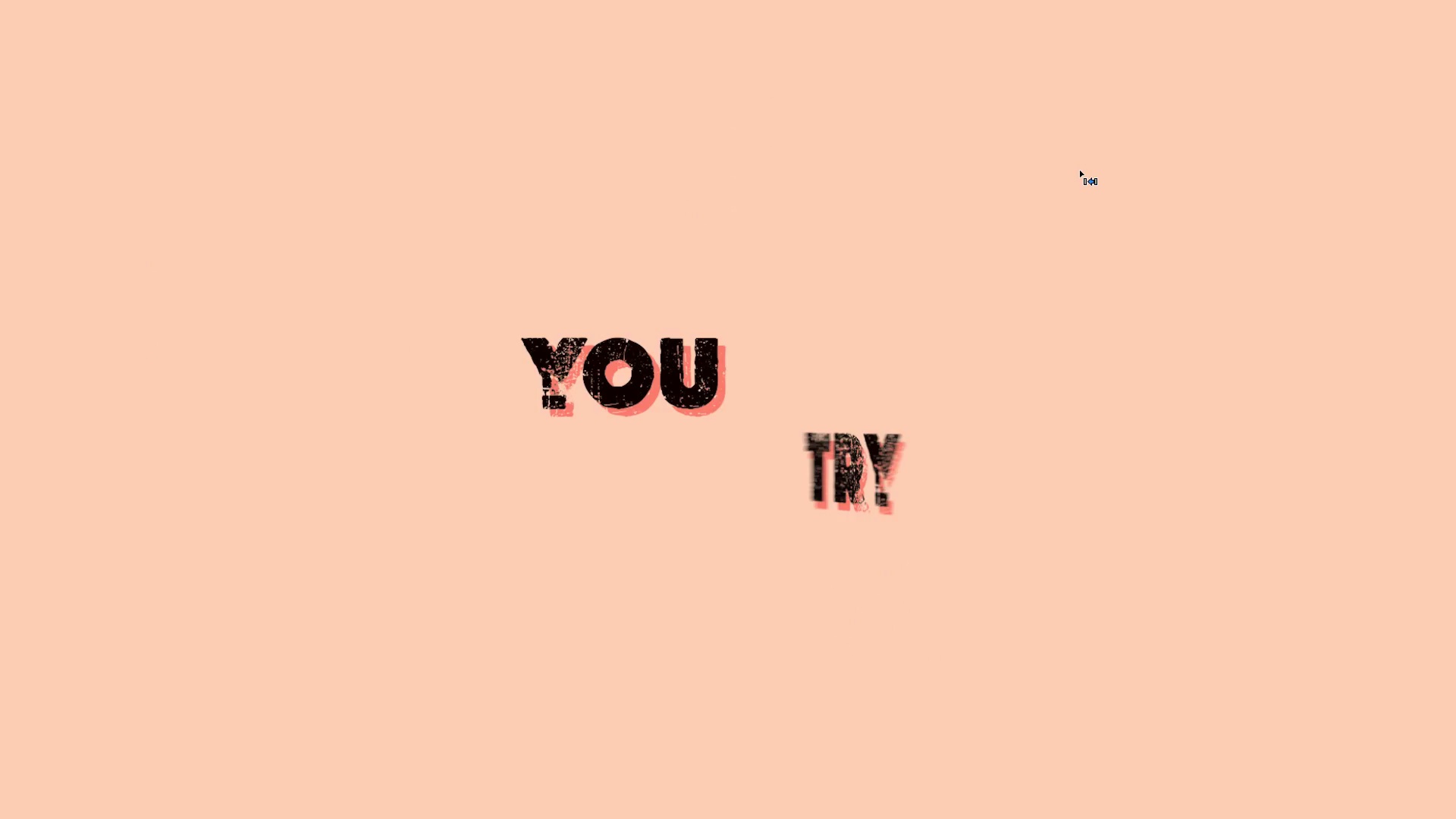 
key(Control+Backquote)
 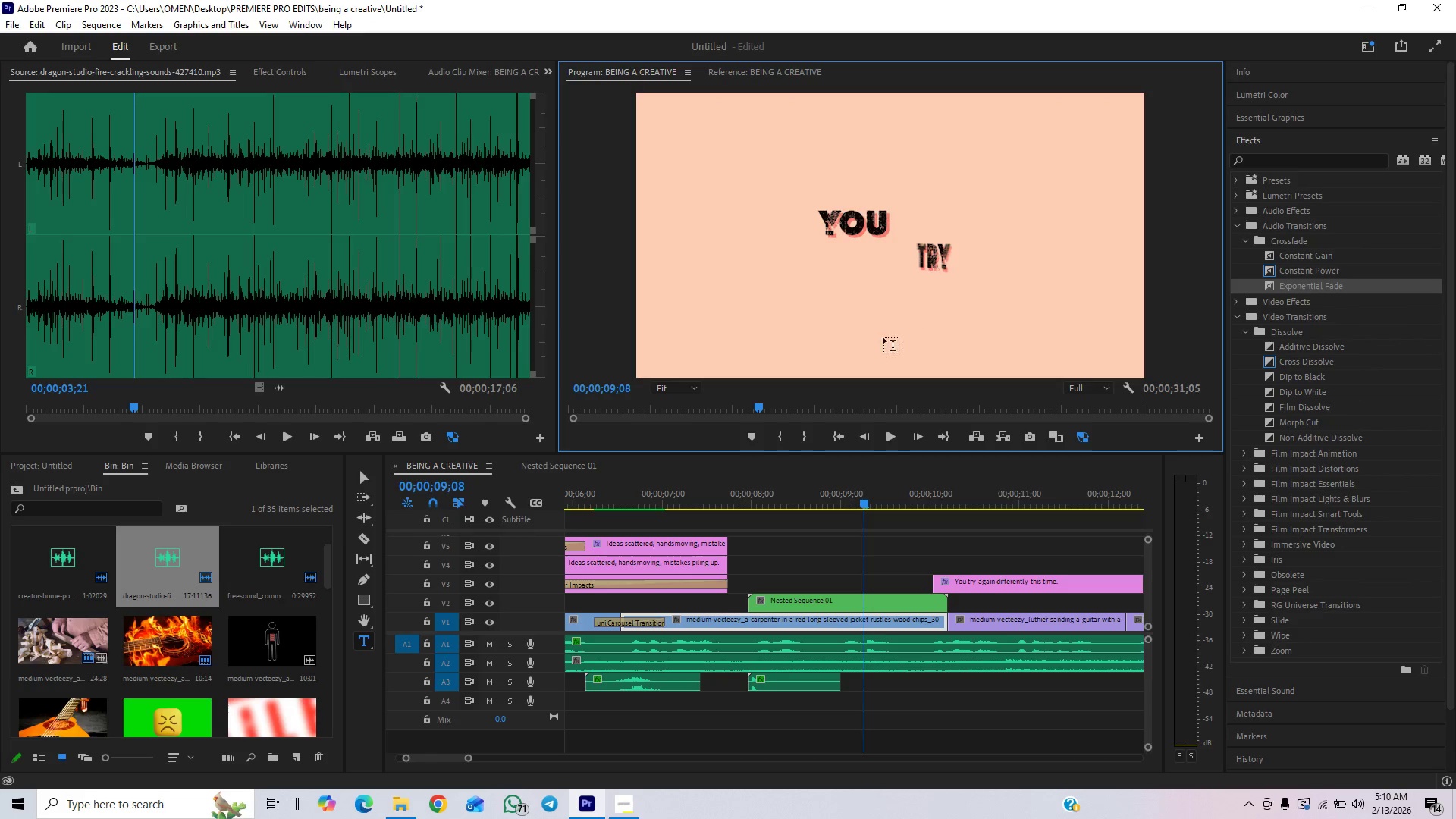 
left_click([841, 438])
 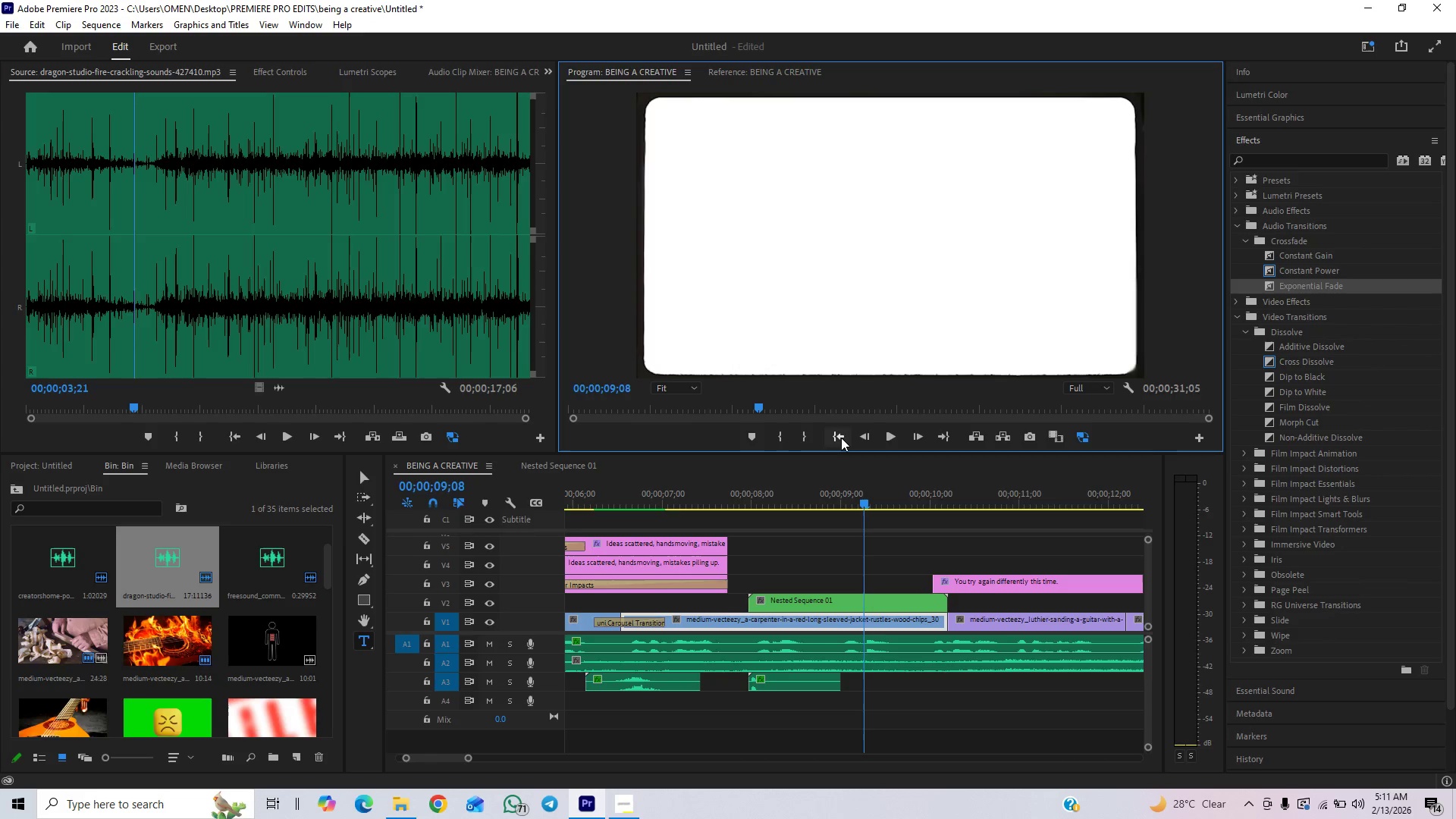 
key(Control+Backquote)
 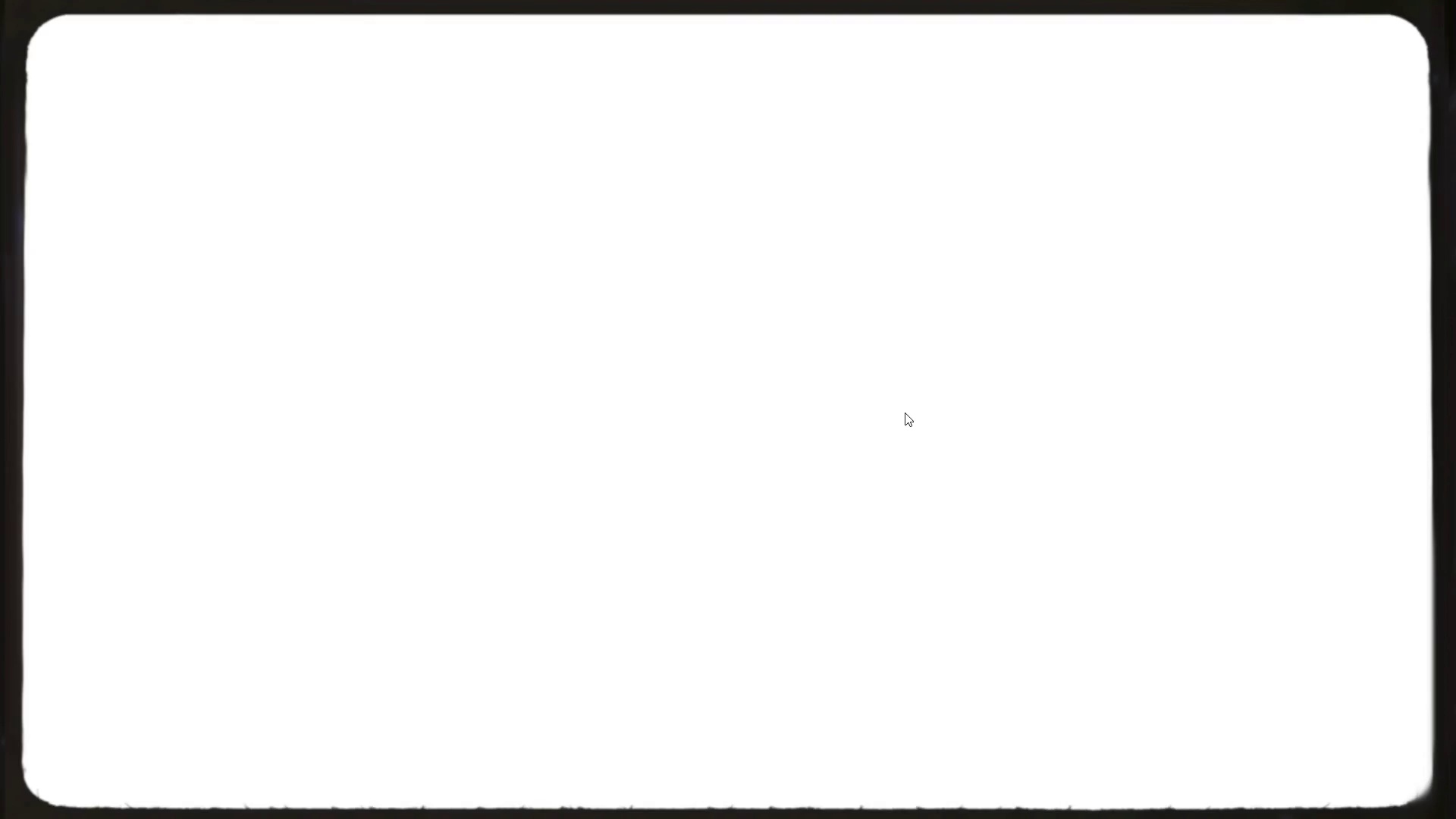 
key(Enter)
 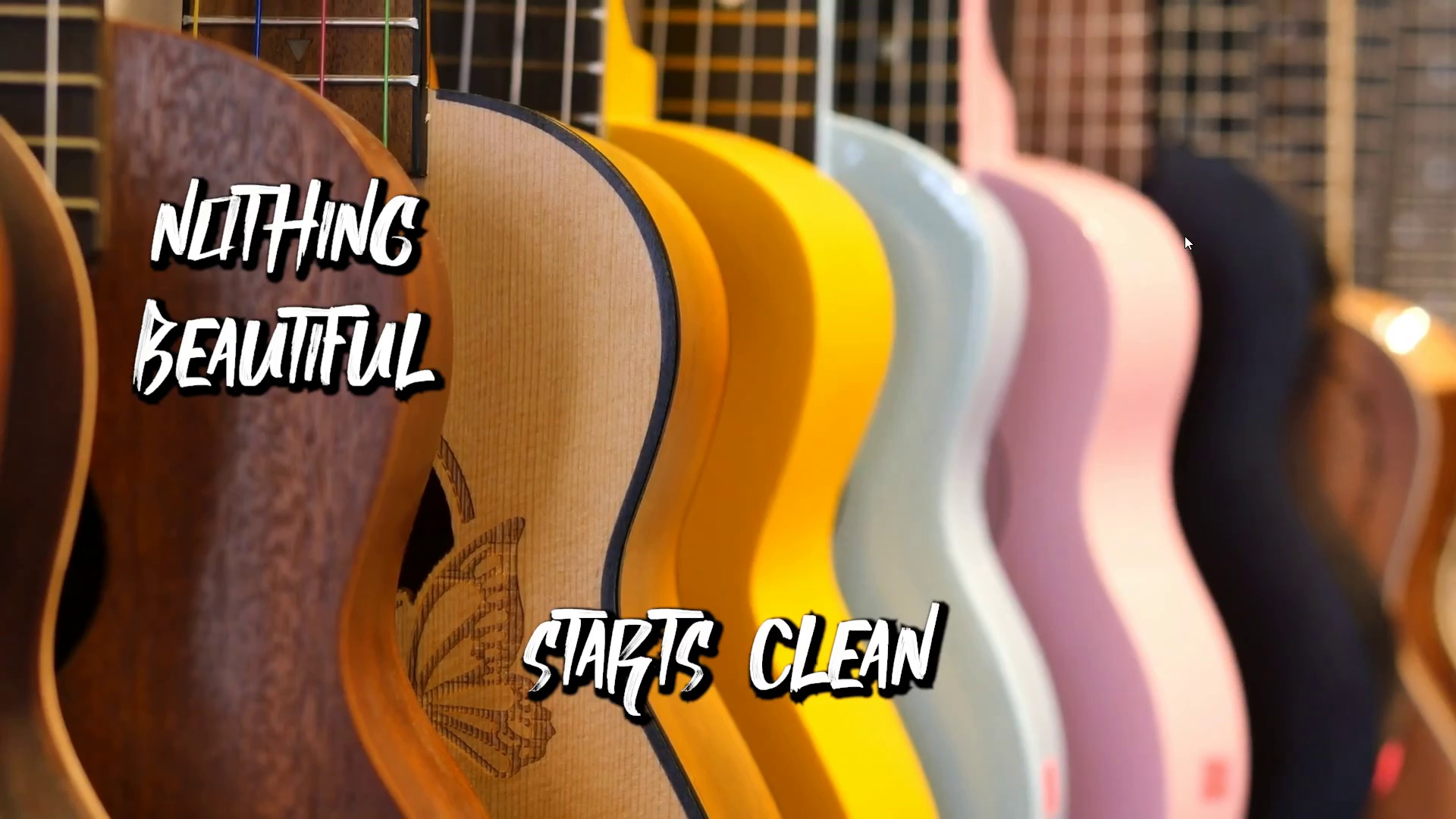 
key(Space)
 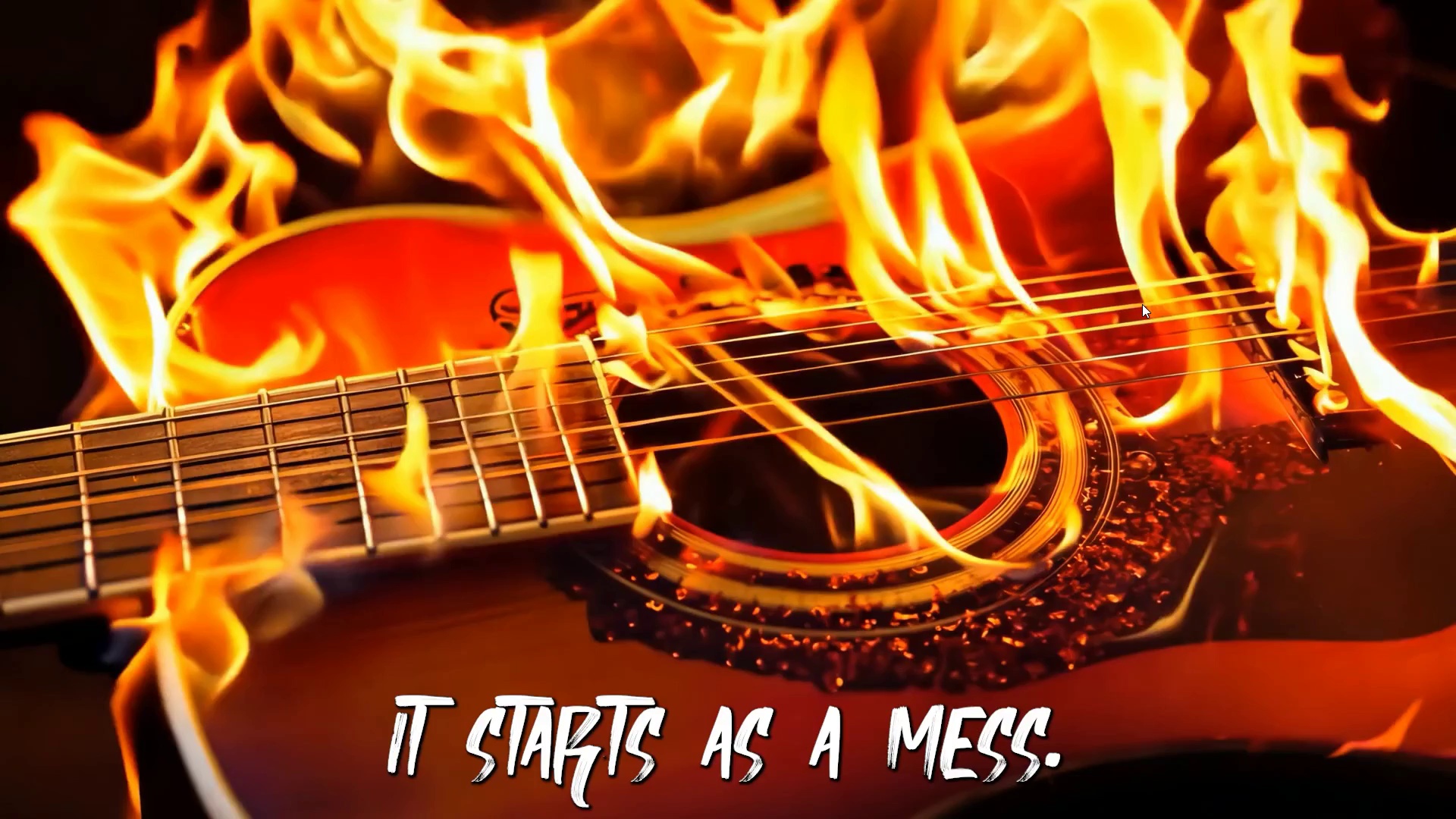 
key(Space)
 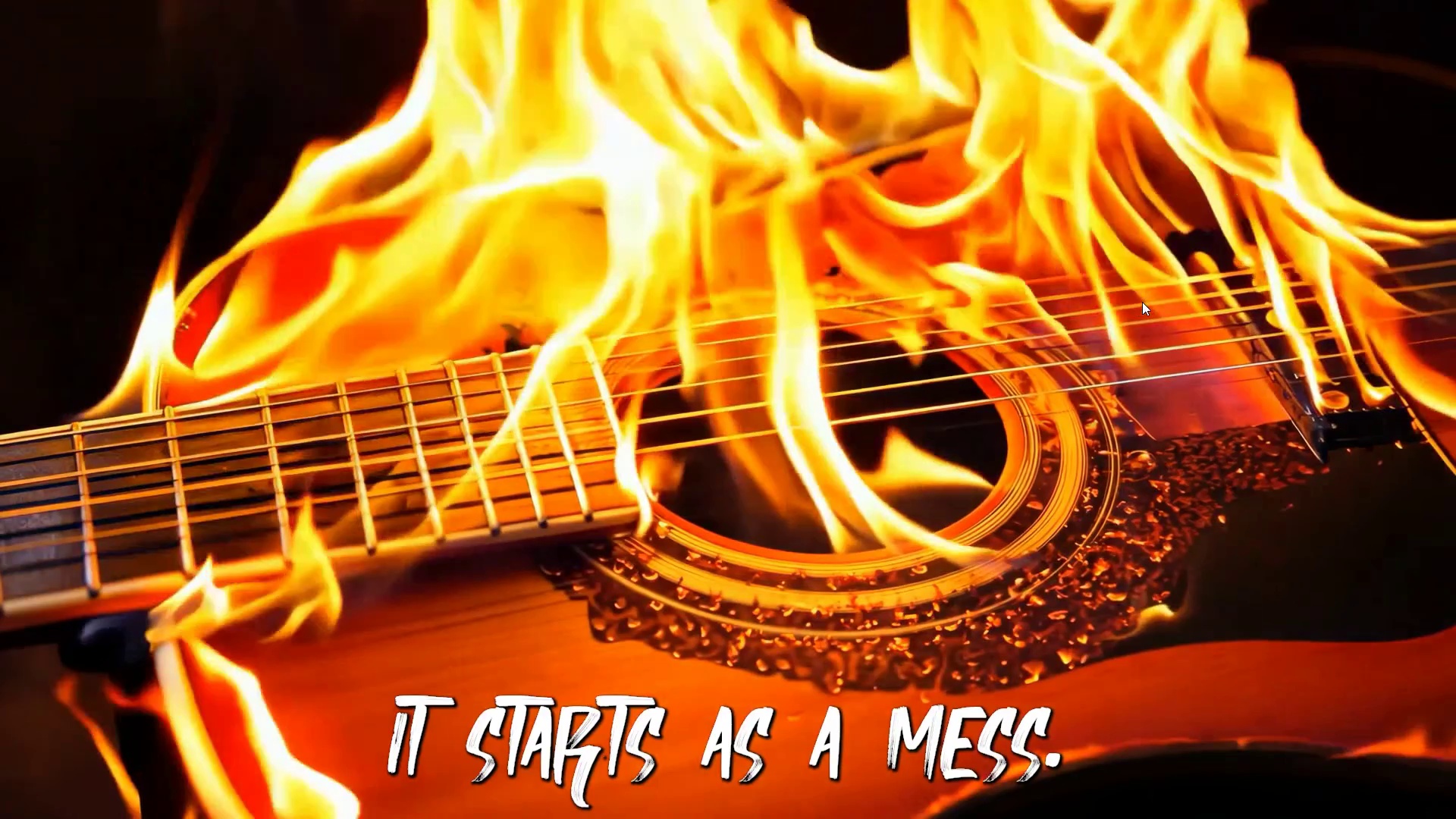 
key(Space)
 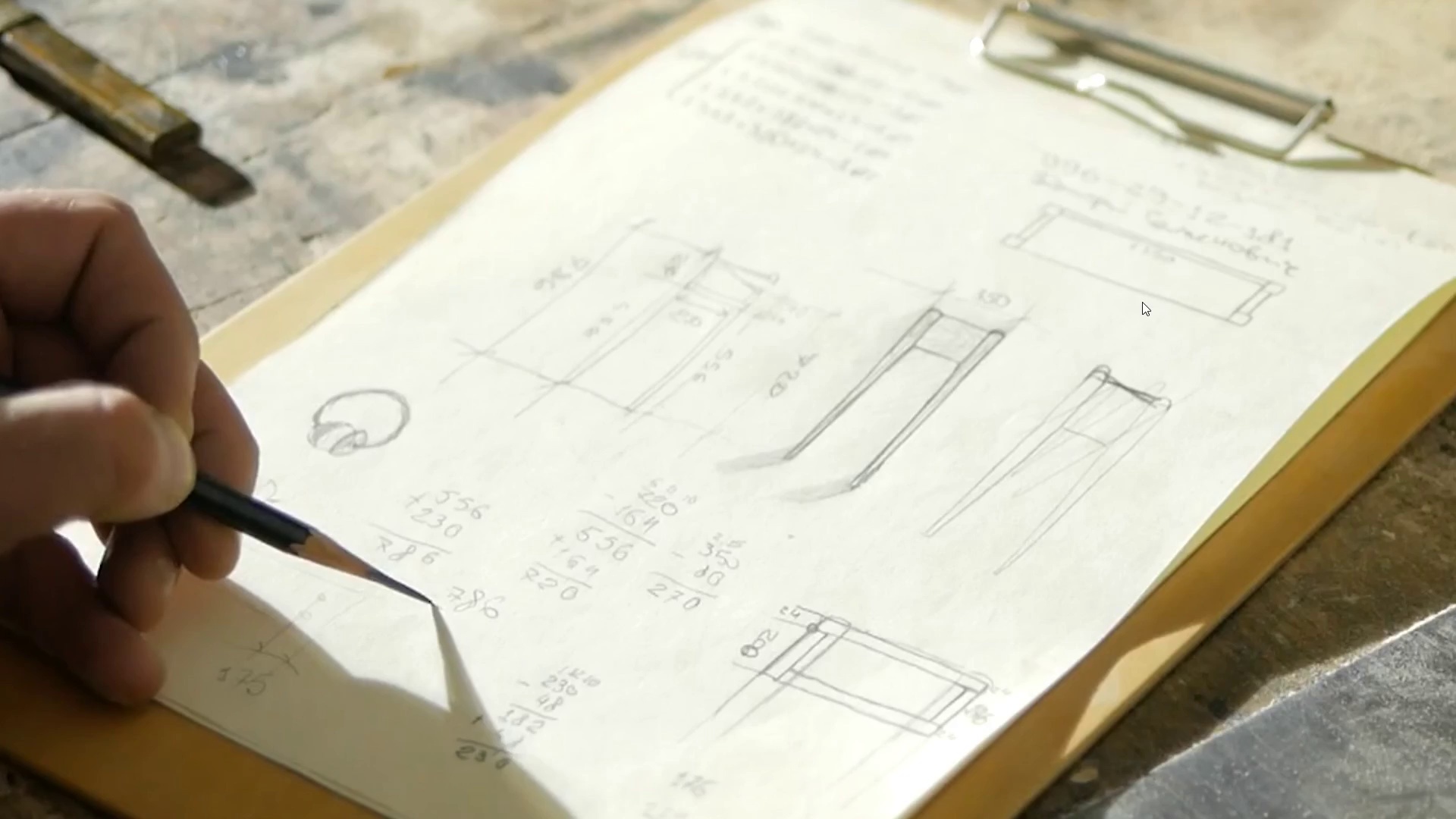 
key(Space)
 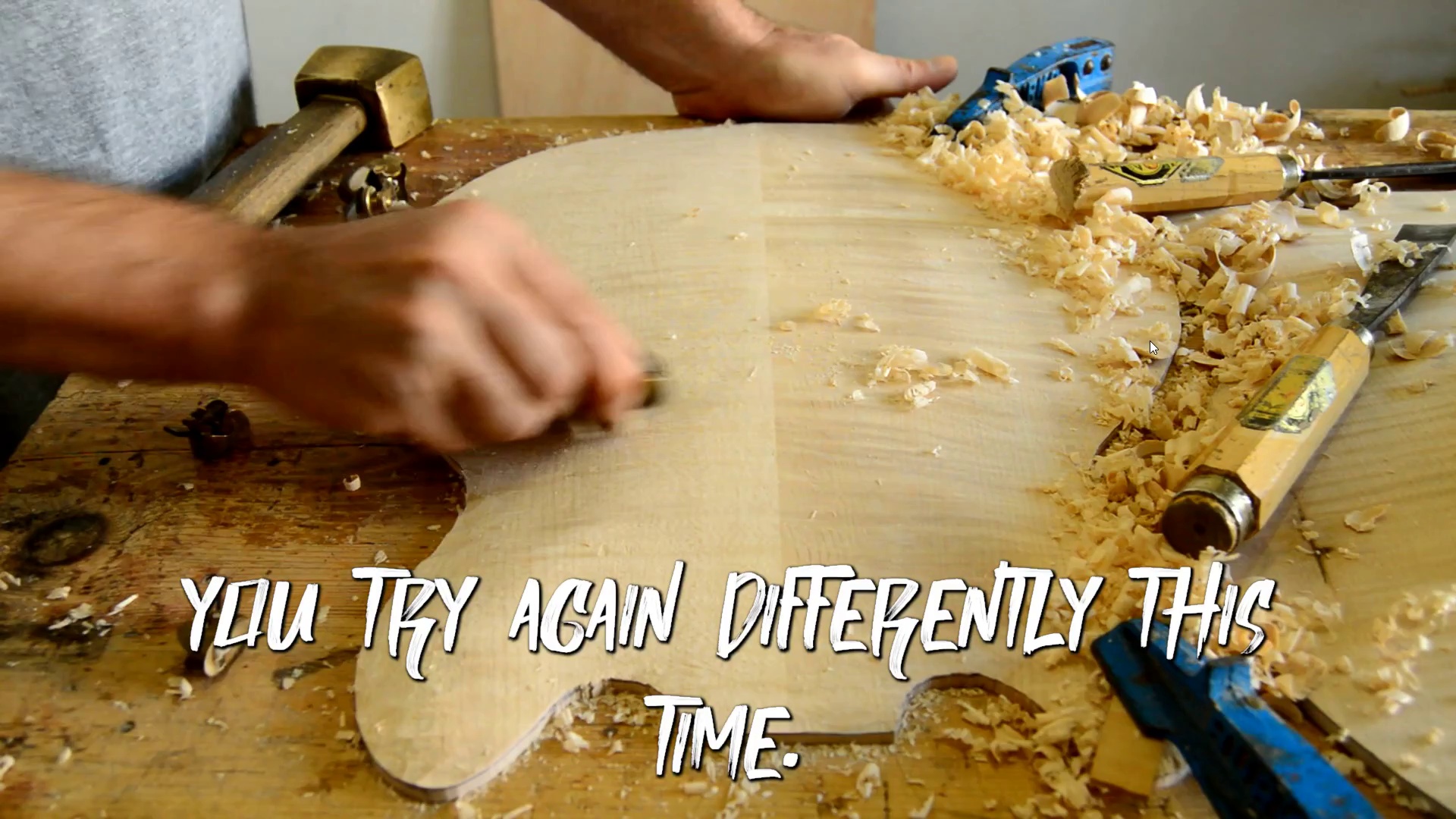 
wait(13.77)
 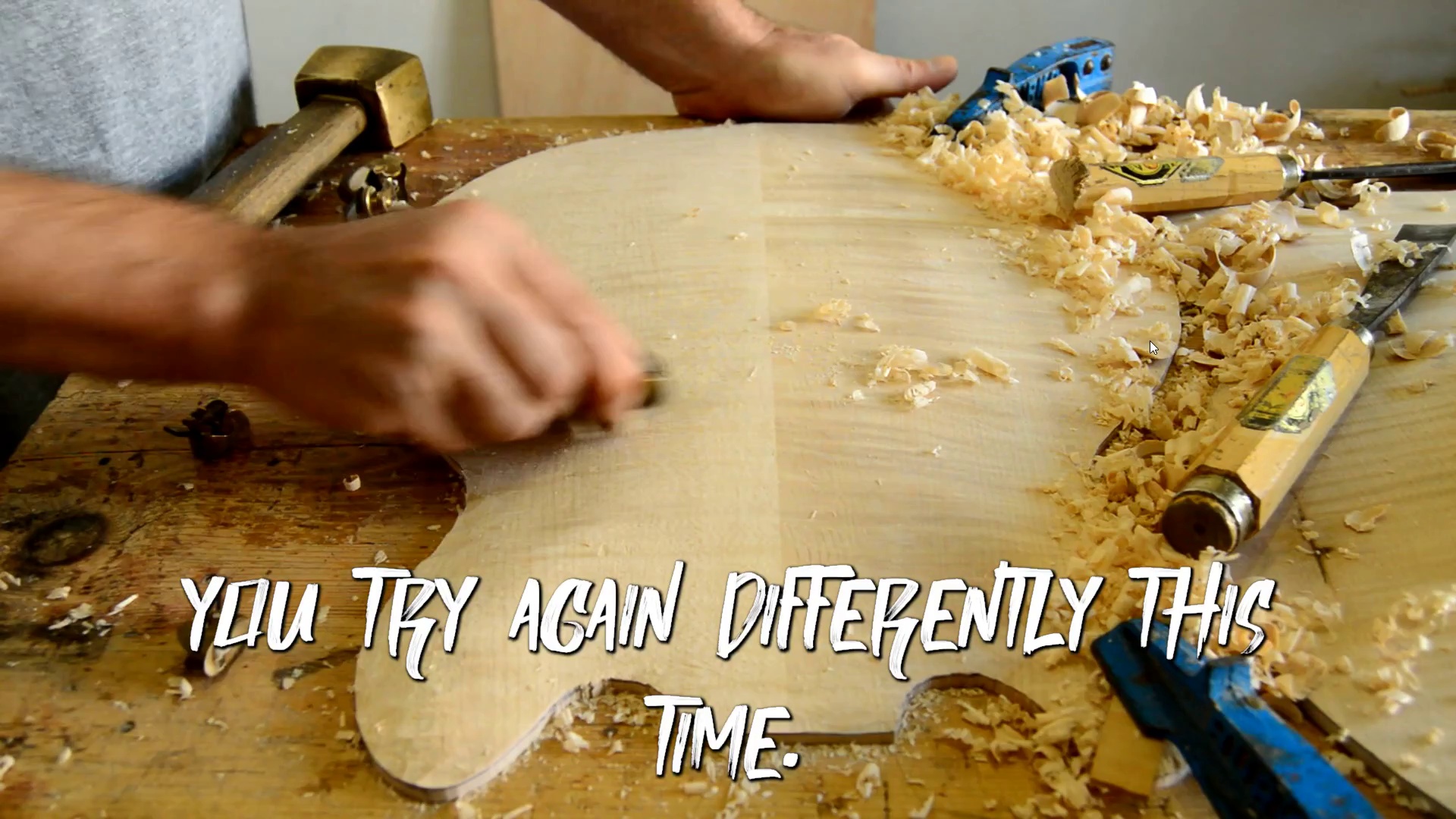 
key(Space)
 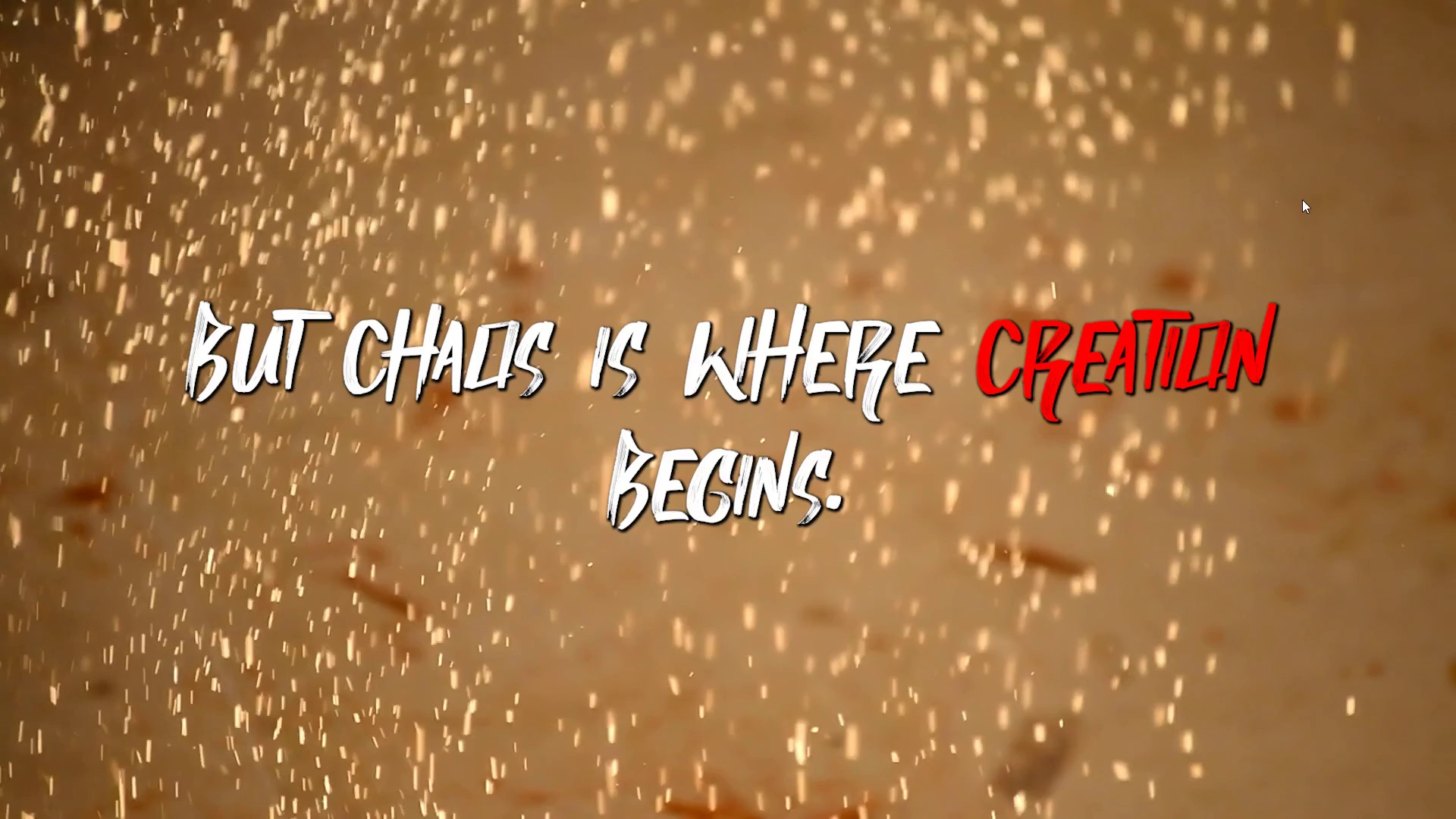 
key(Space)
 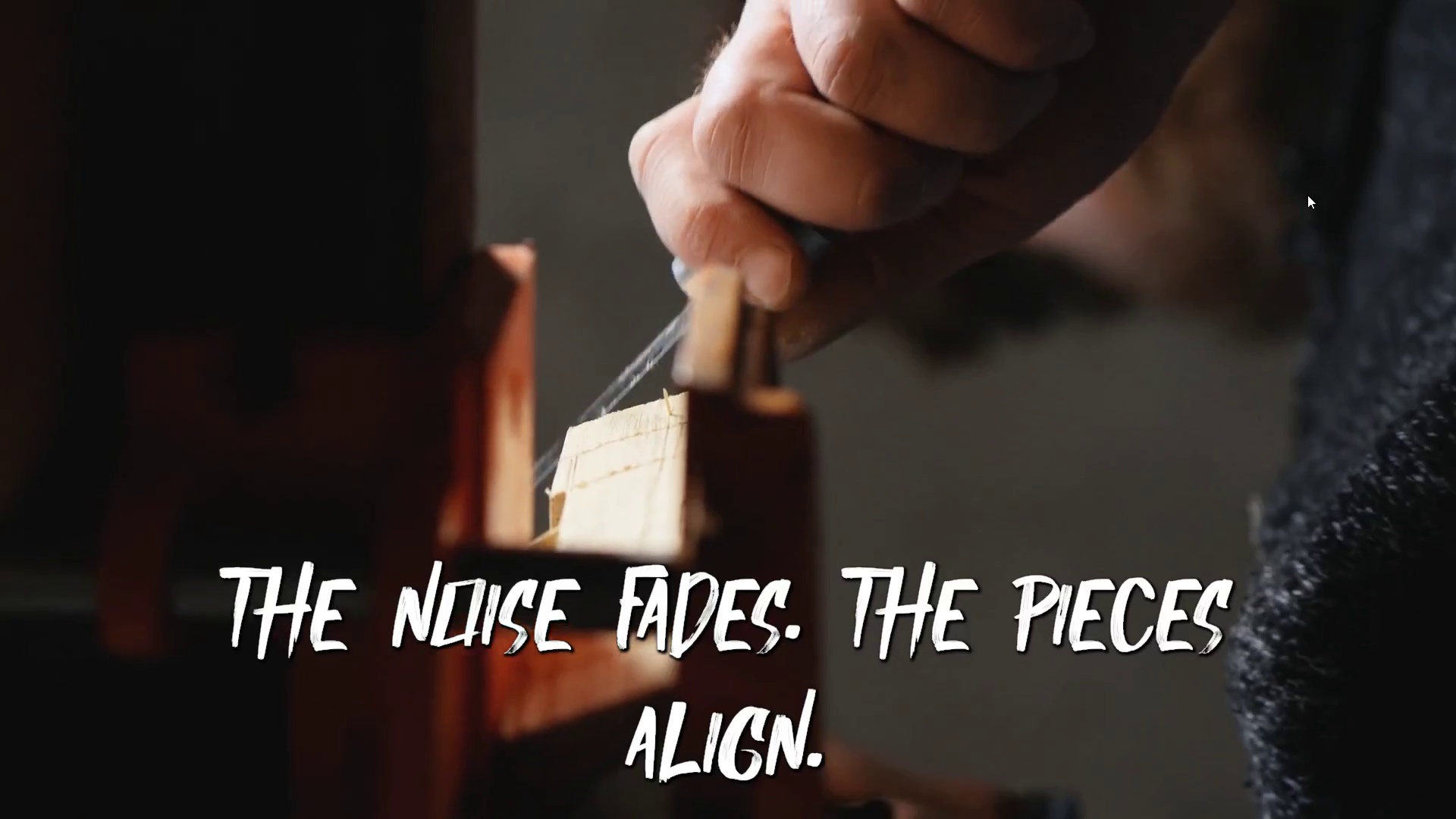 
wait(7.72)
 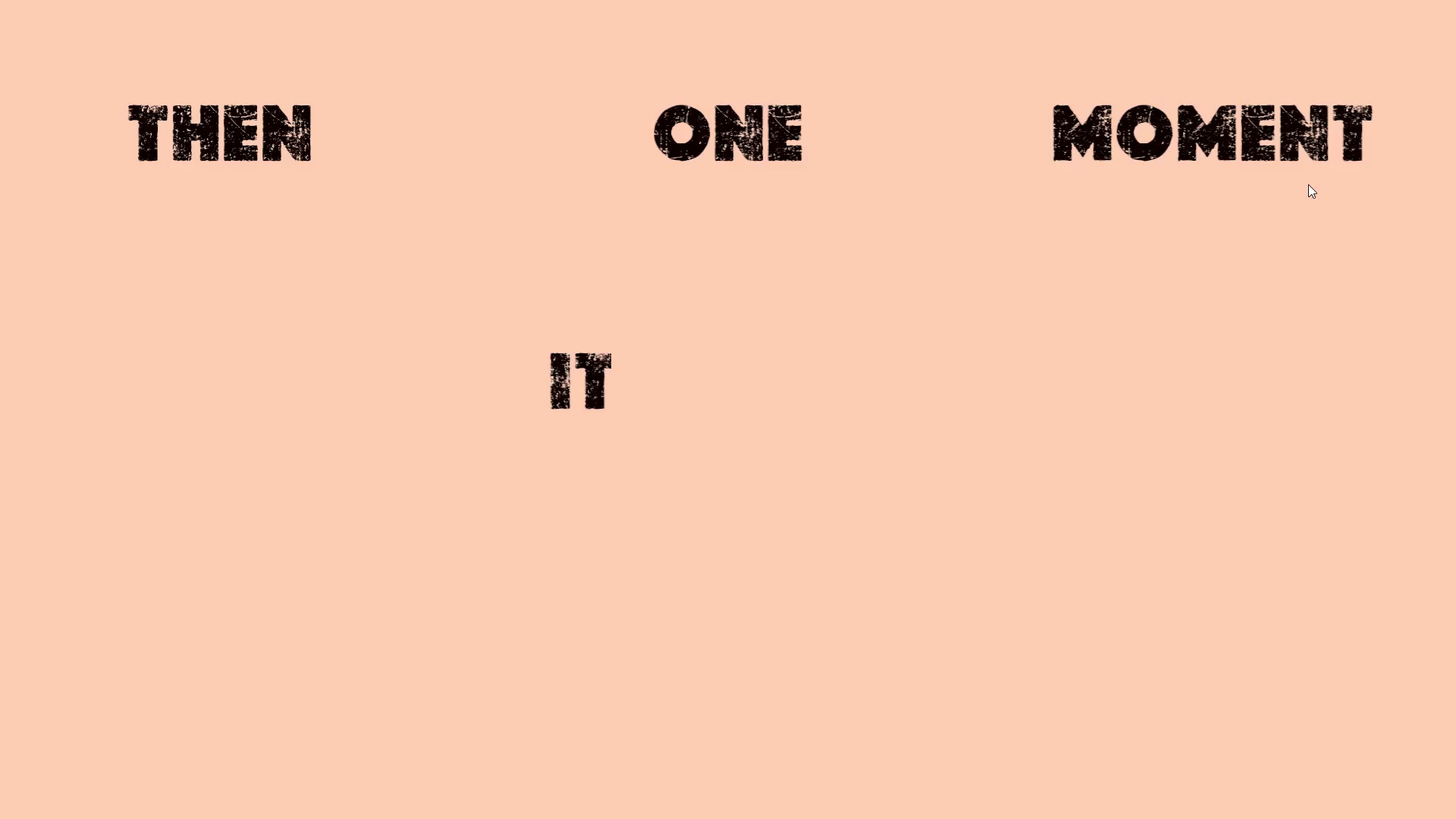 
key(Space)
 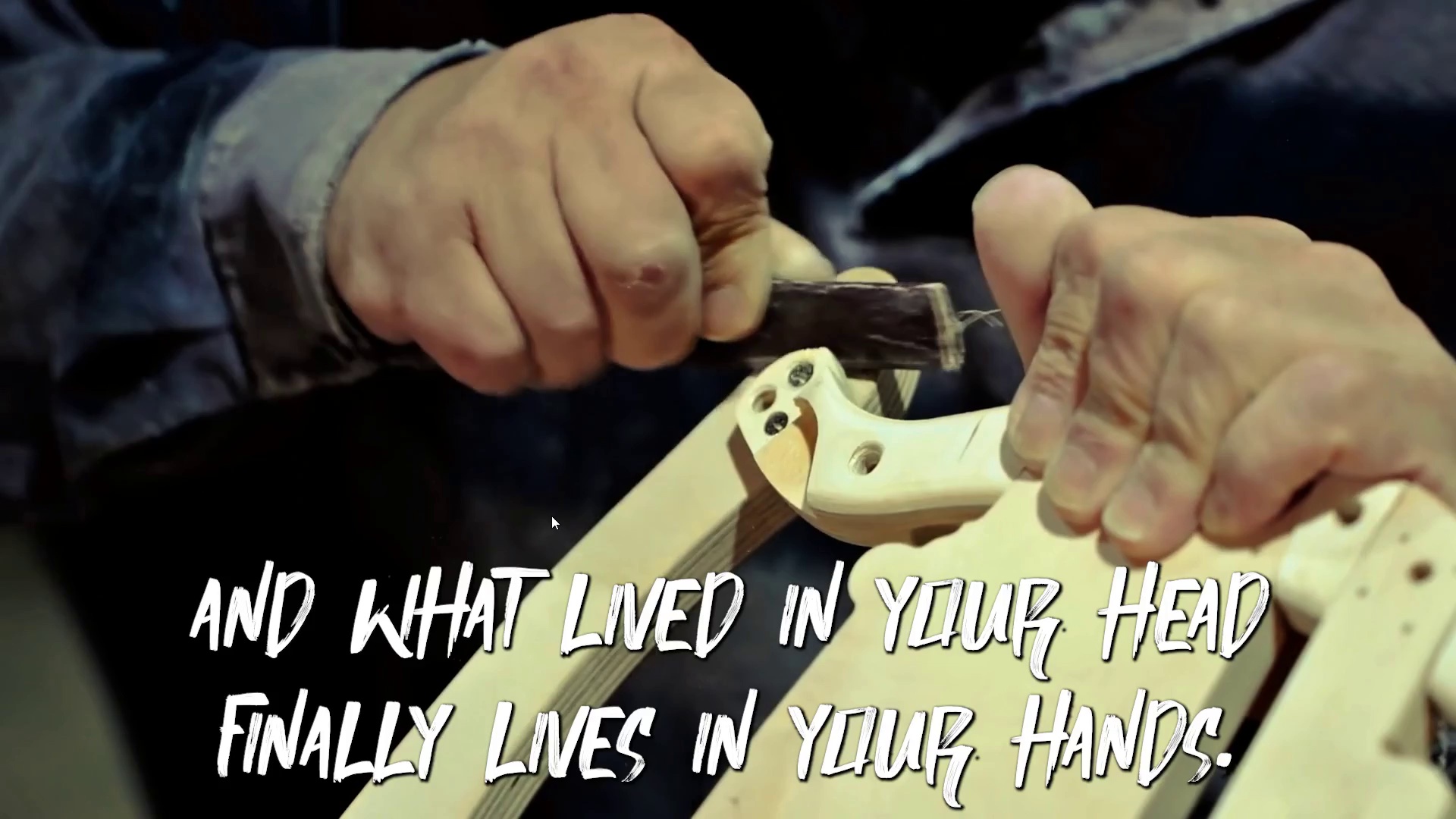 
key(Control+Backquote)
 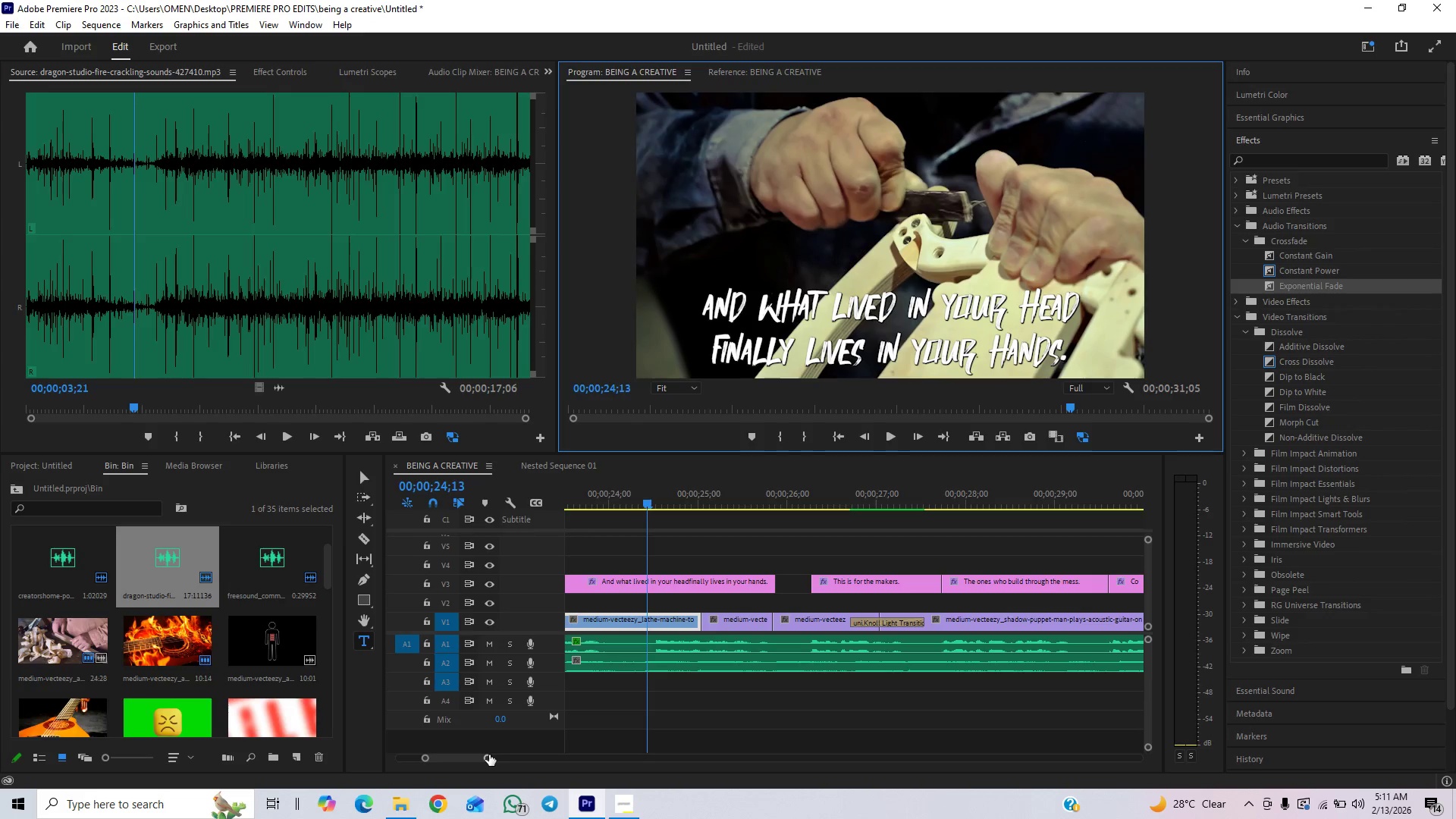 
left_click_drag(start_coordinate=[488, 761], to_coordinate=[512, 760])
 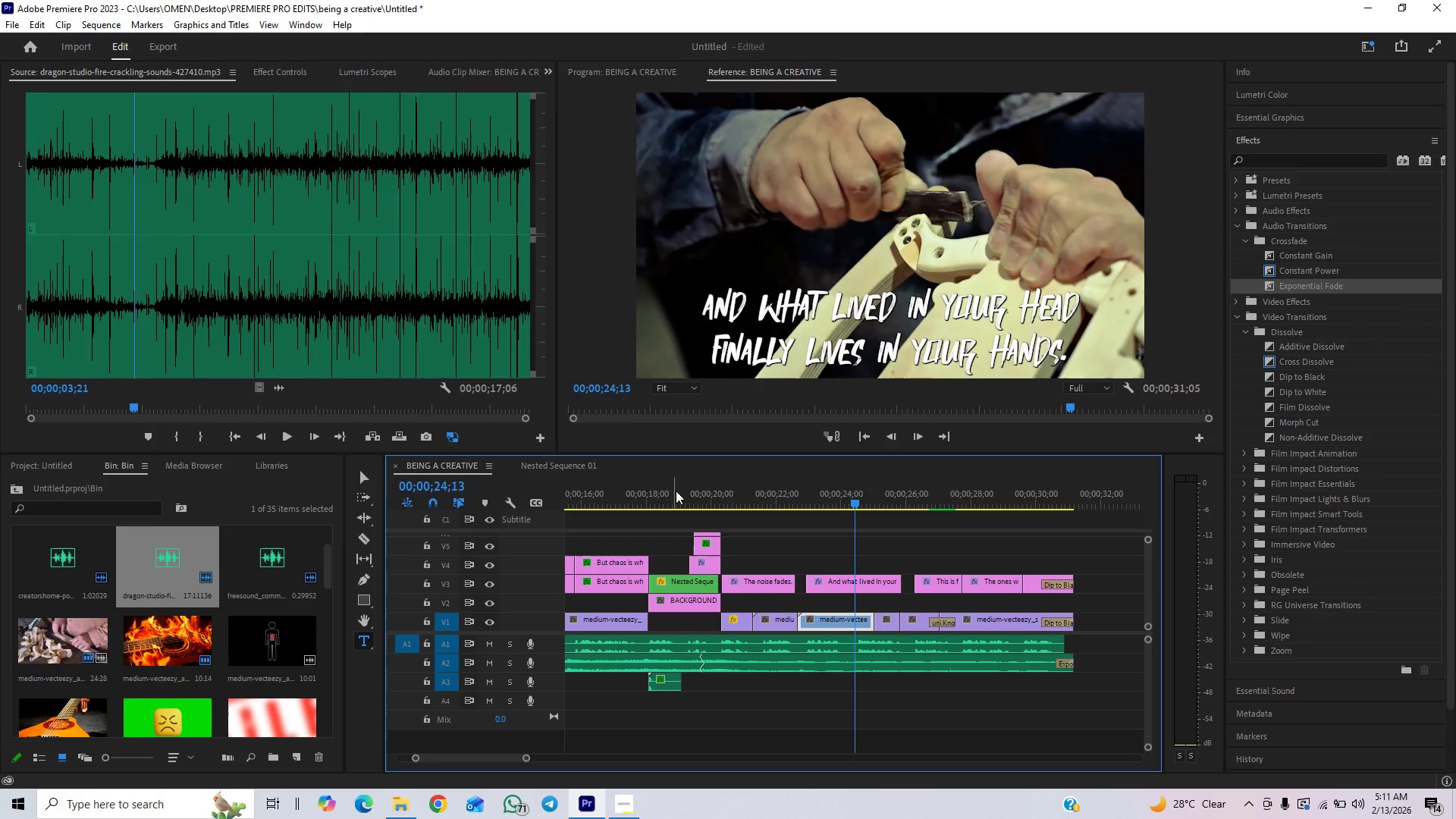 
left_click([695, 491])
 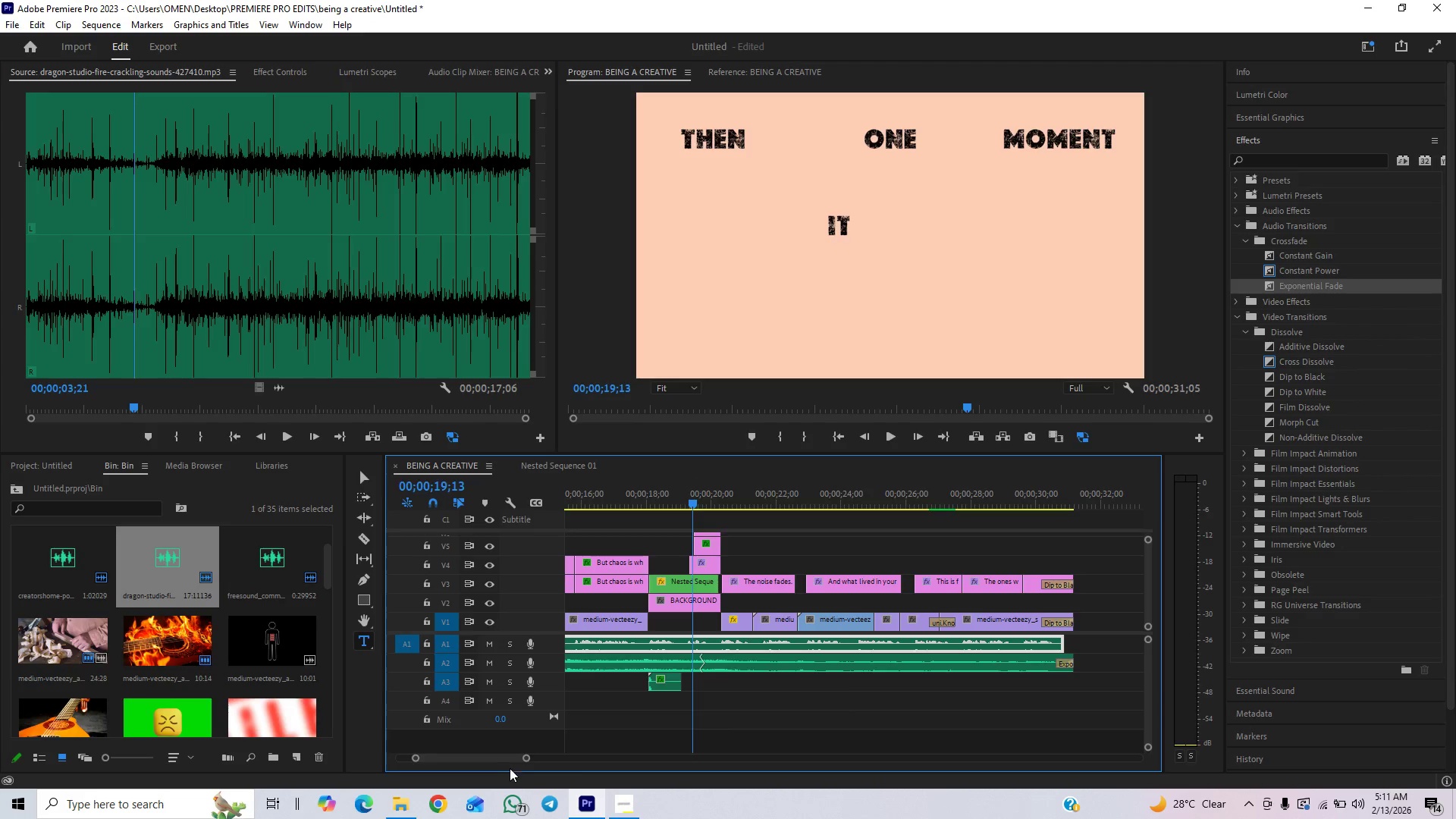 
left_click_drag(start_coordinate=[529, 756], to_coordinate=[545, 754])
 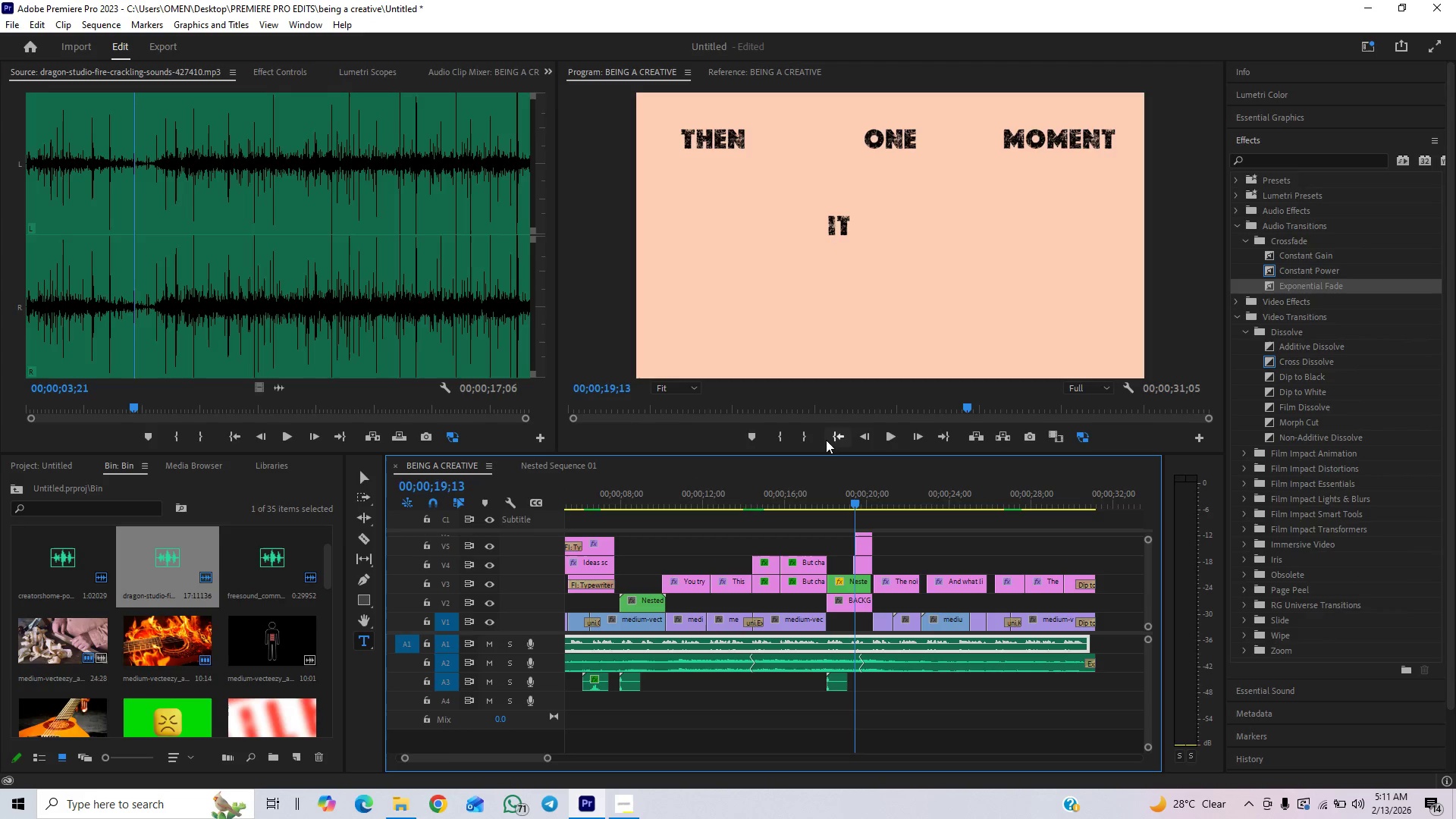 
left_click([834, 434])
 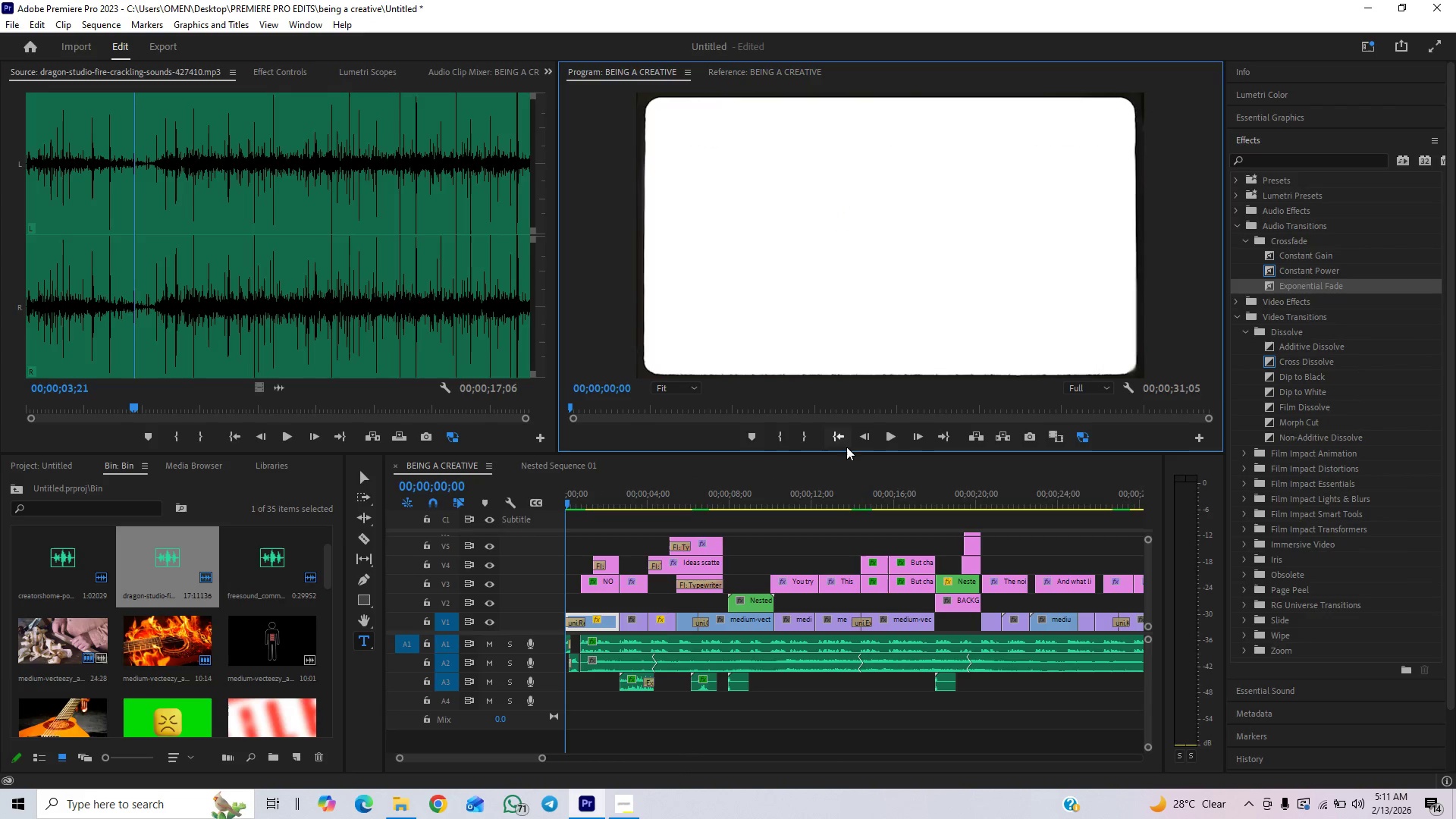 
key(Space)
 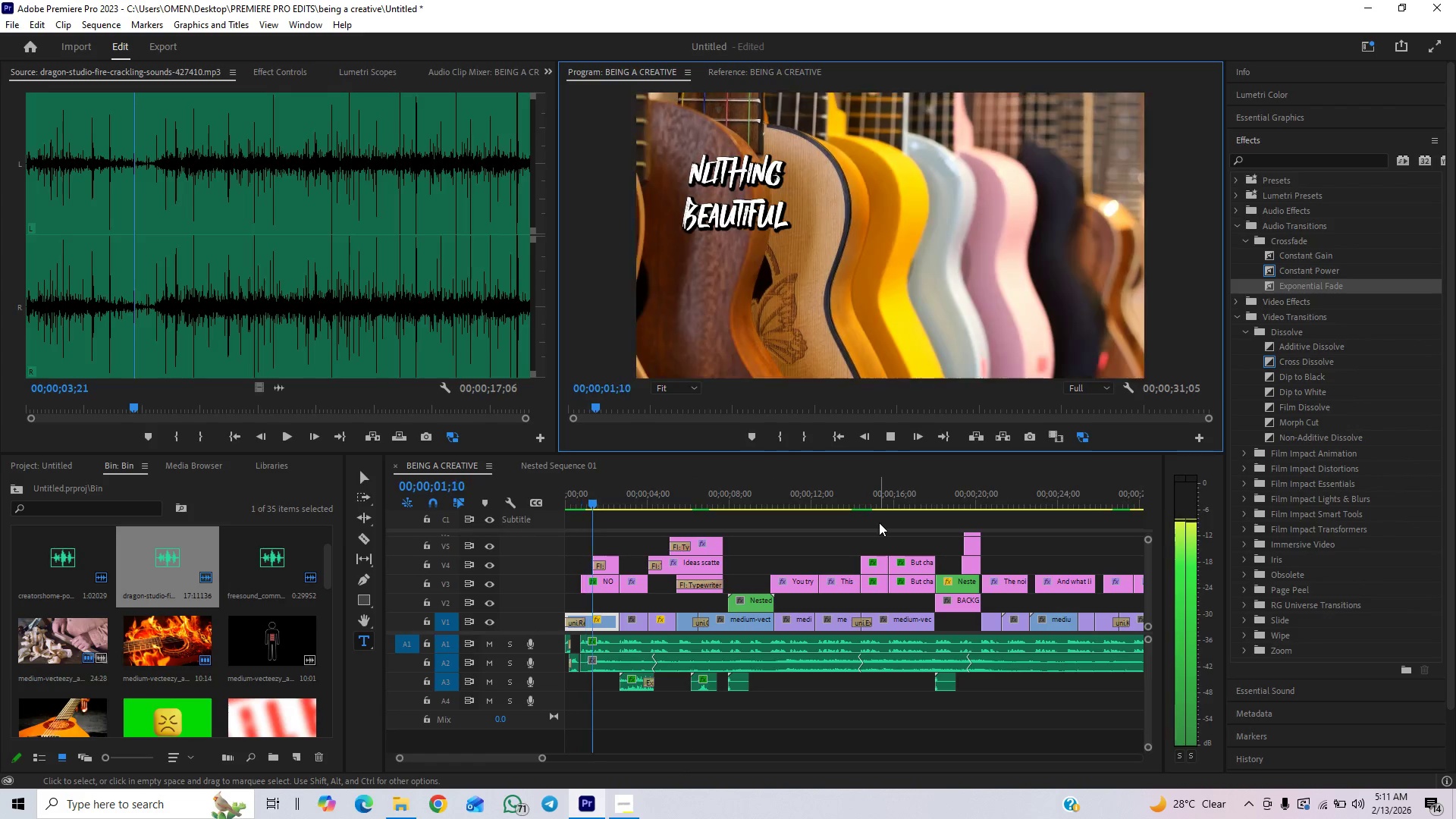 
key(Space)
 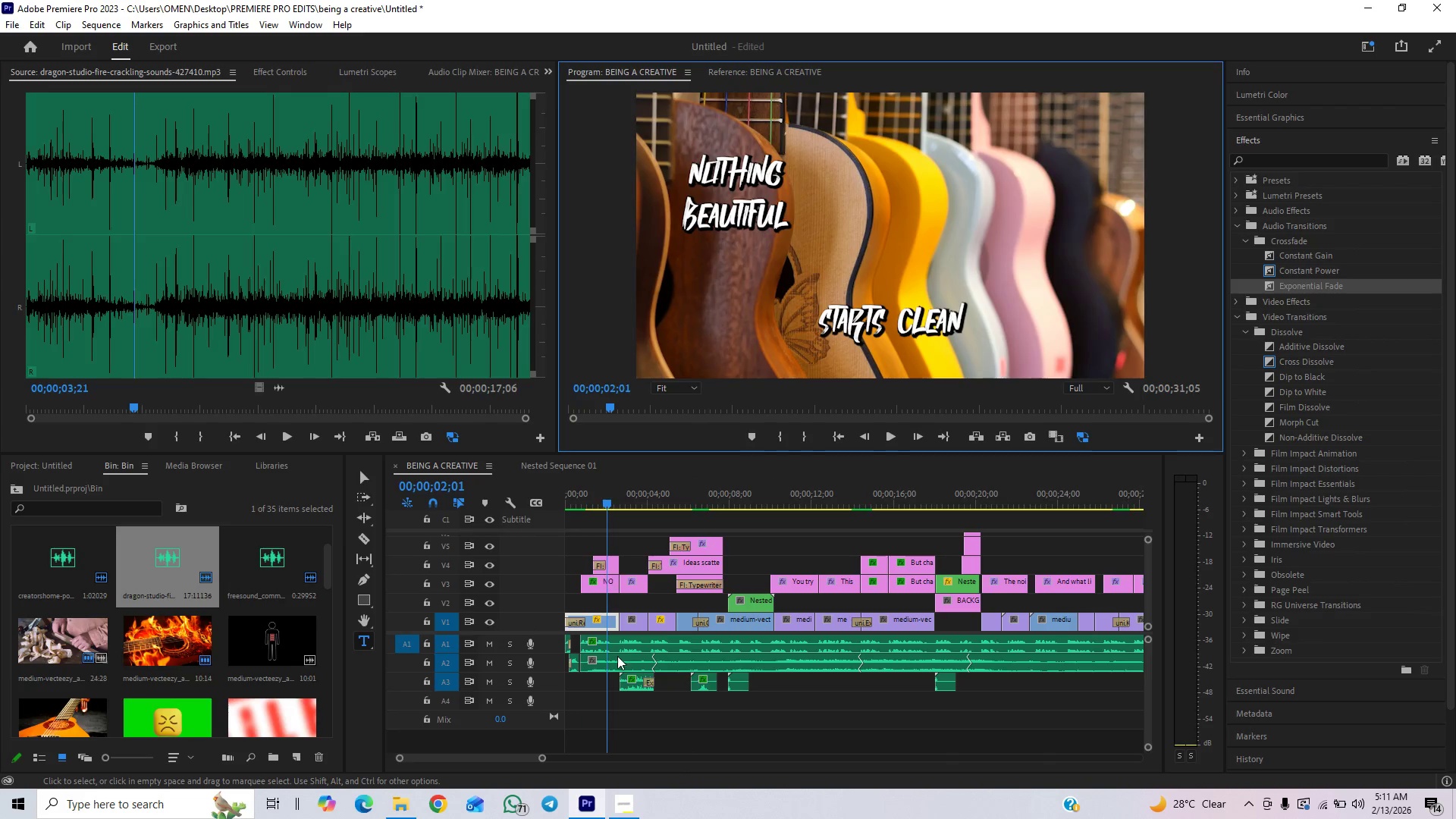 
left_click_drag(start_coordinate=[543, 756], to_coordinate=[500, 789])
 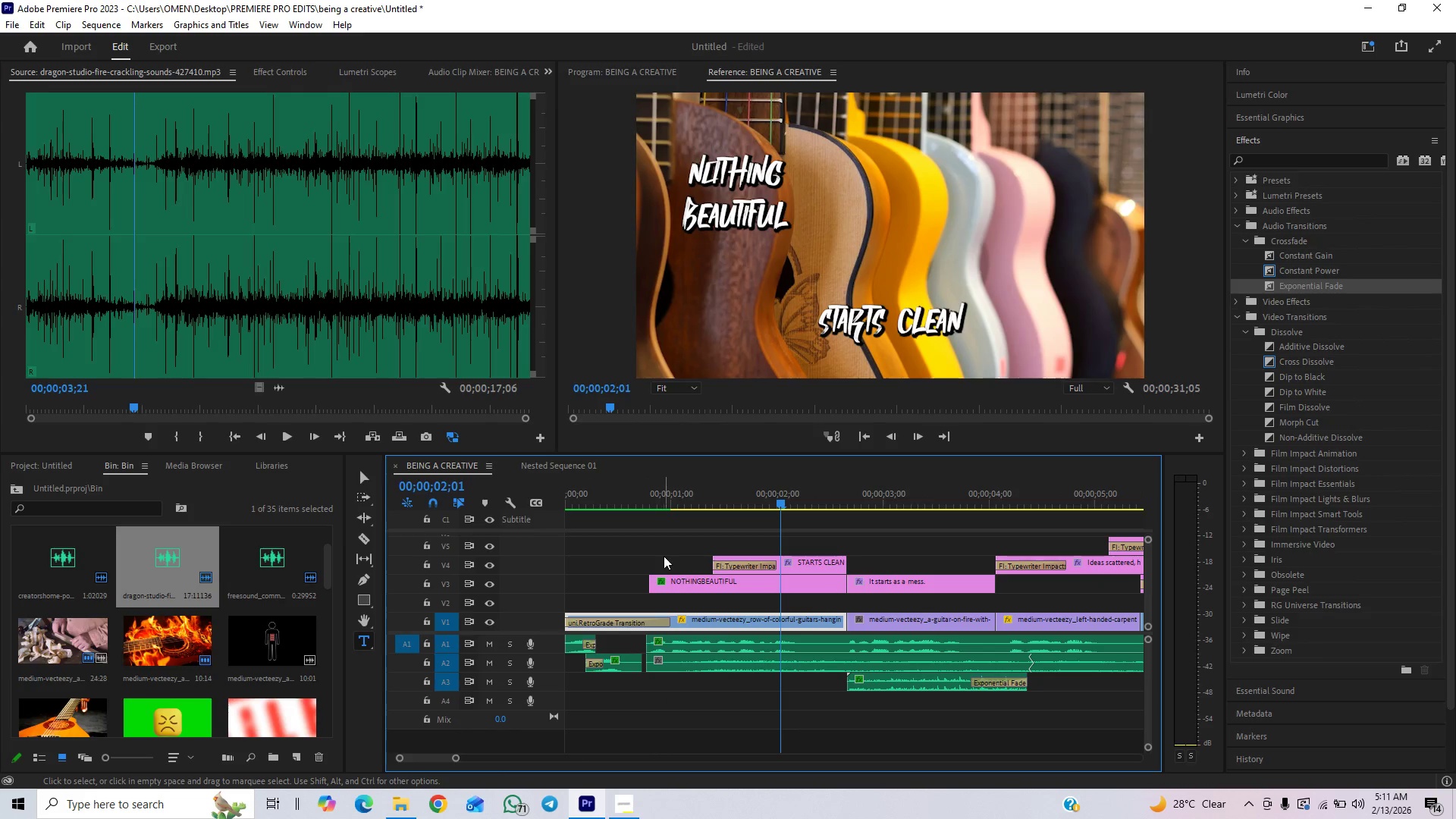 
left_click([638, 487])
 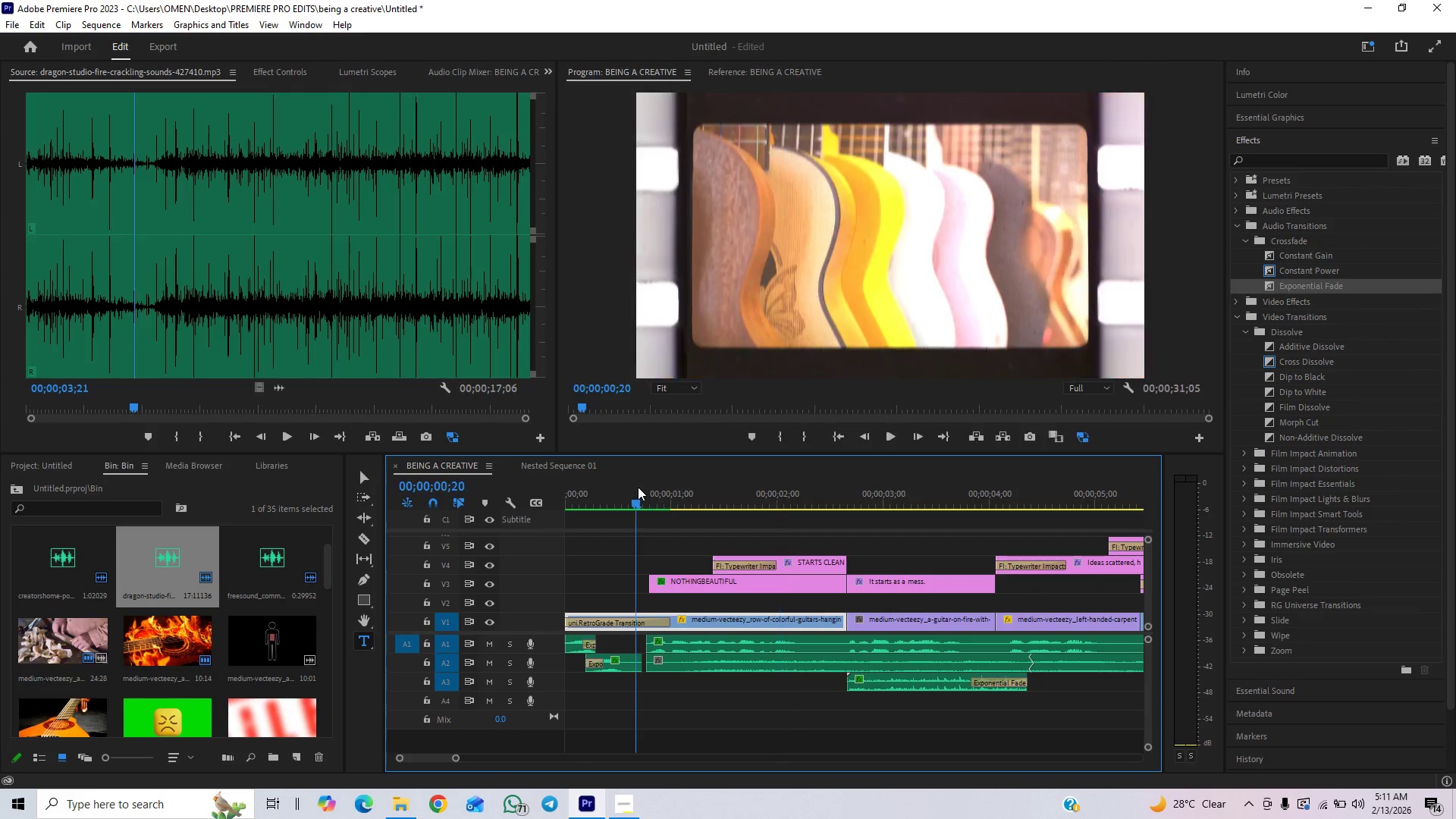 
key(Space)
 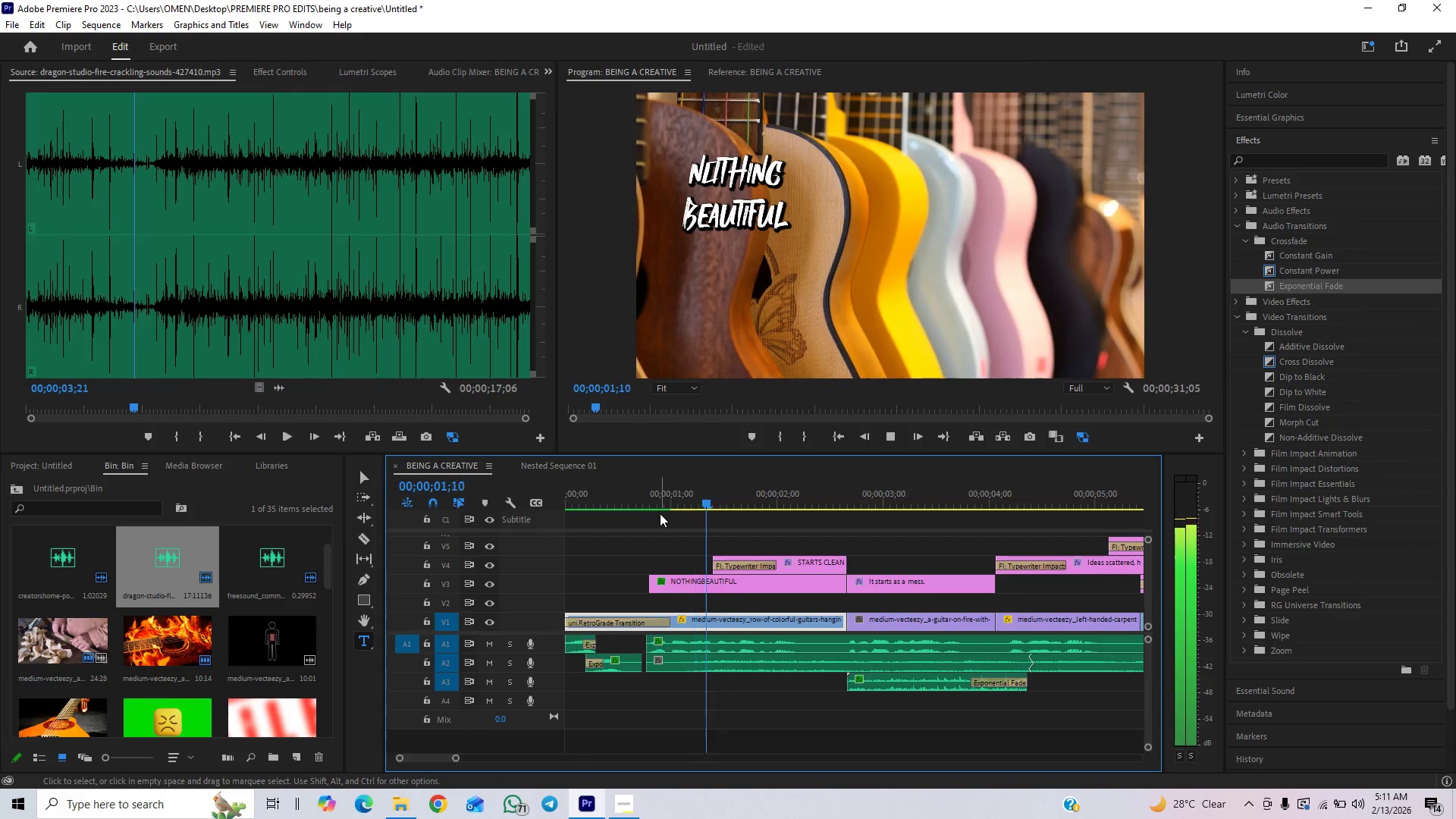 
key(Space)
 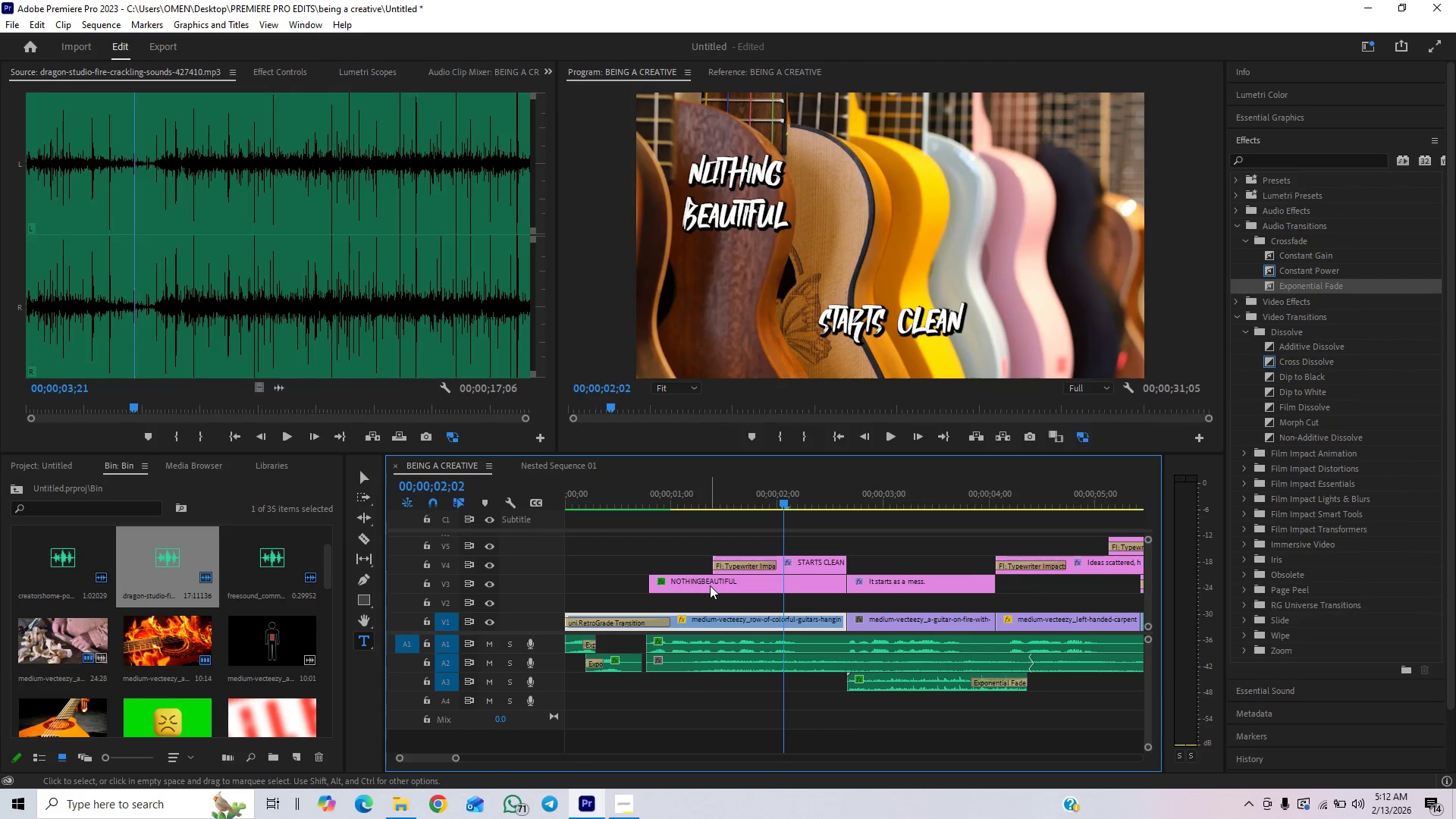 
left_click([710, 585])
 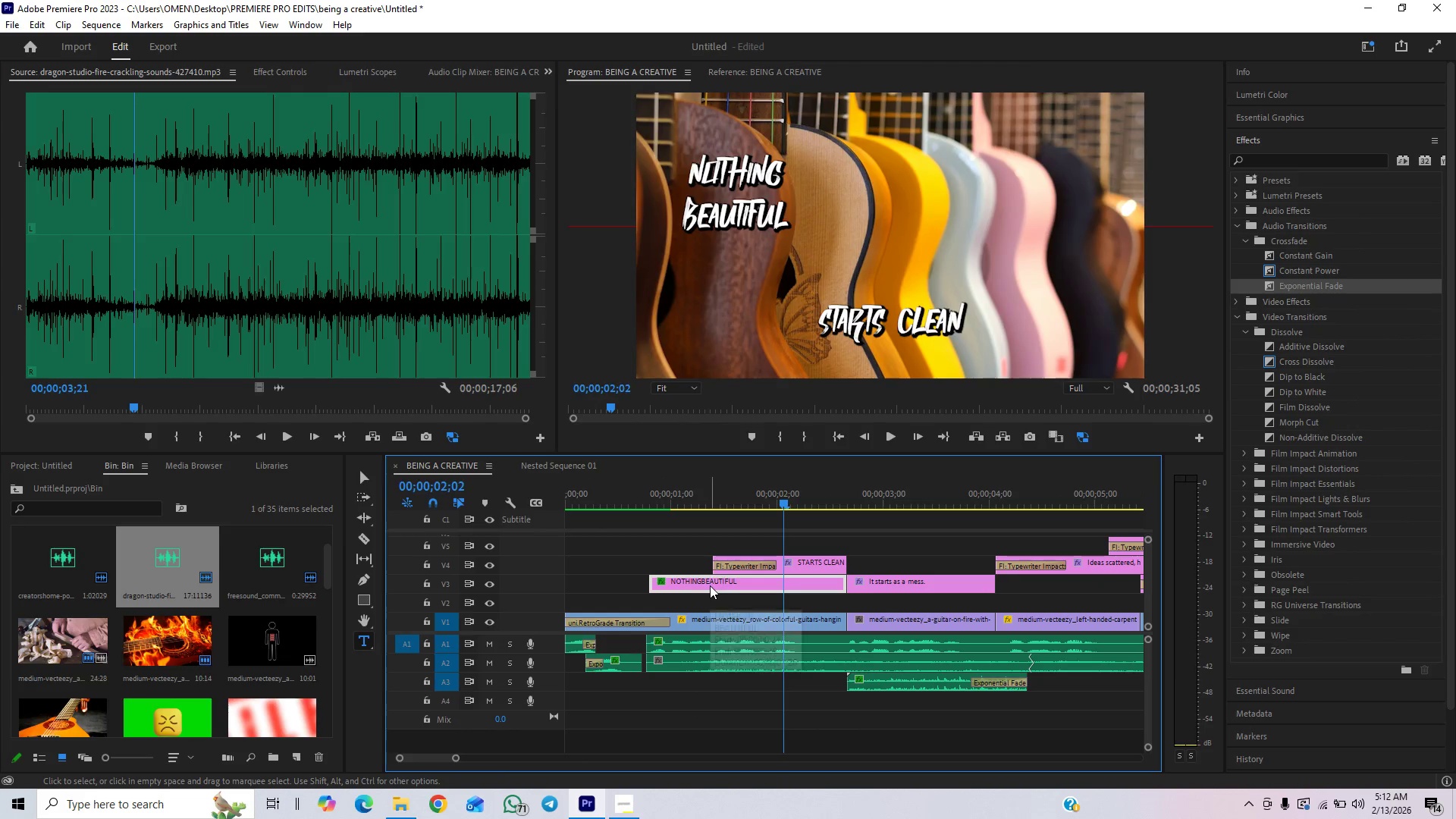 
hold_key(key=ControlLeft, duration=1.52)
left_click_drag(start_coordinate=[710, 587], to_coordinate=[708, 599])
 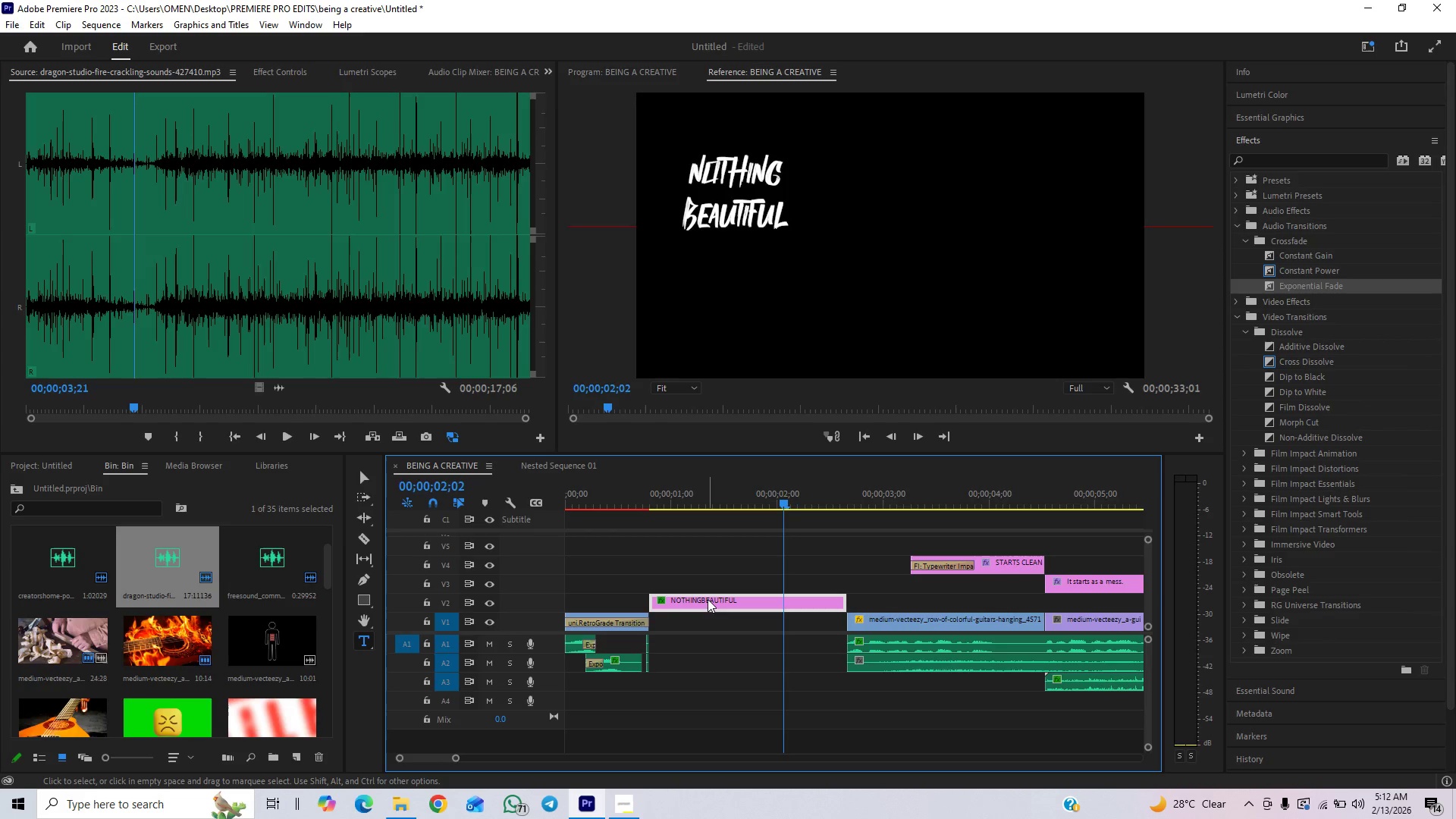 
hold_key(key=ControlLeft, duration=0.88)
 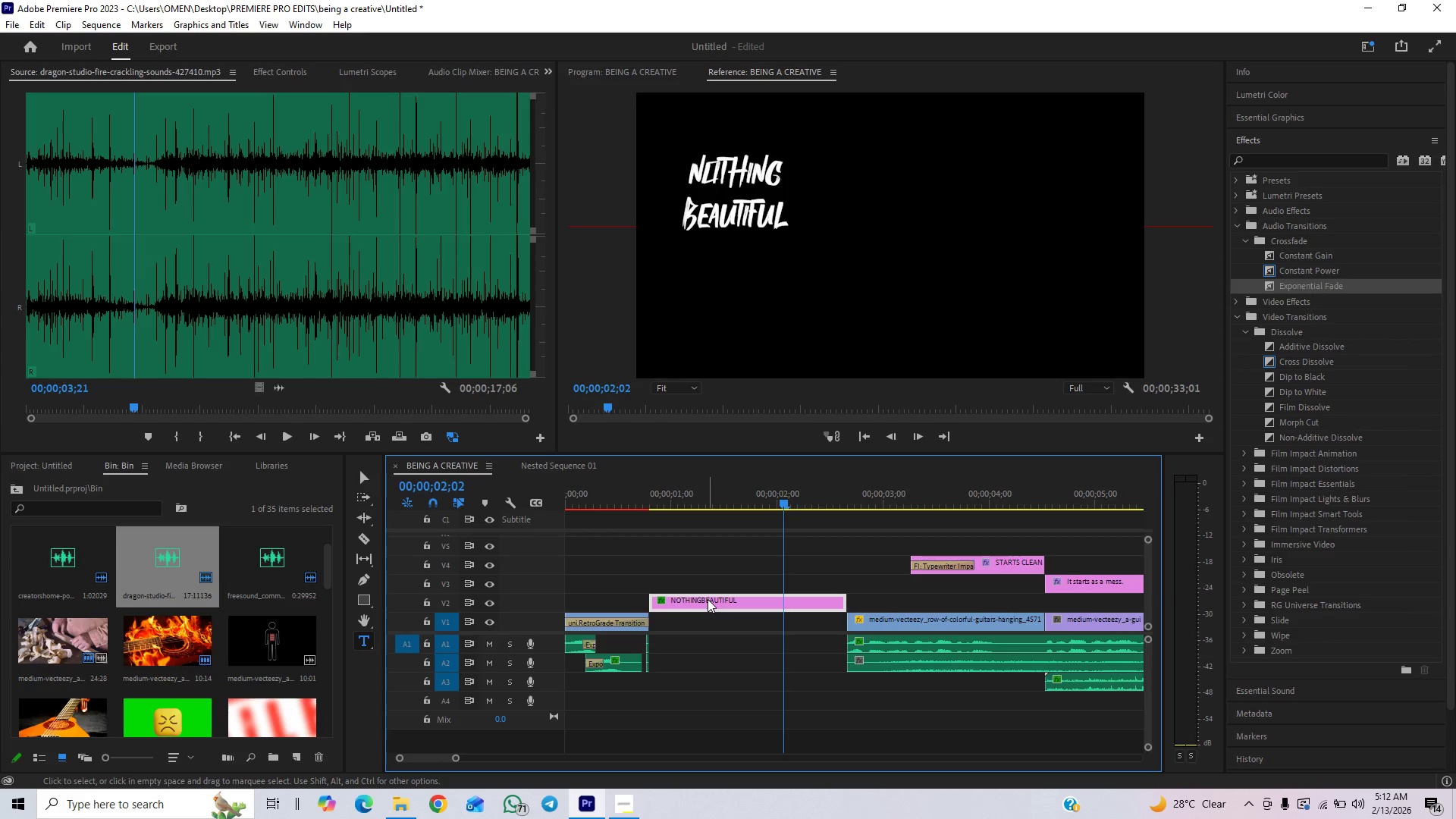 
key(Control+Z)
 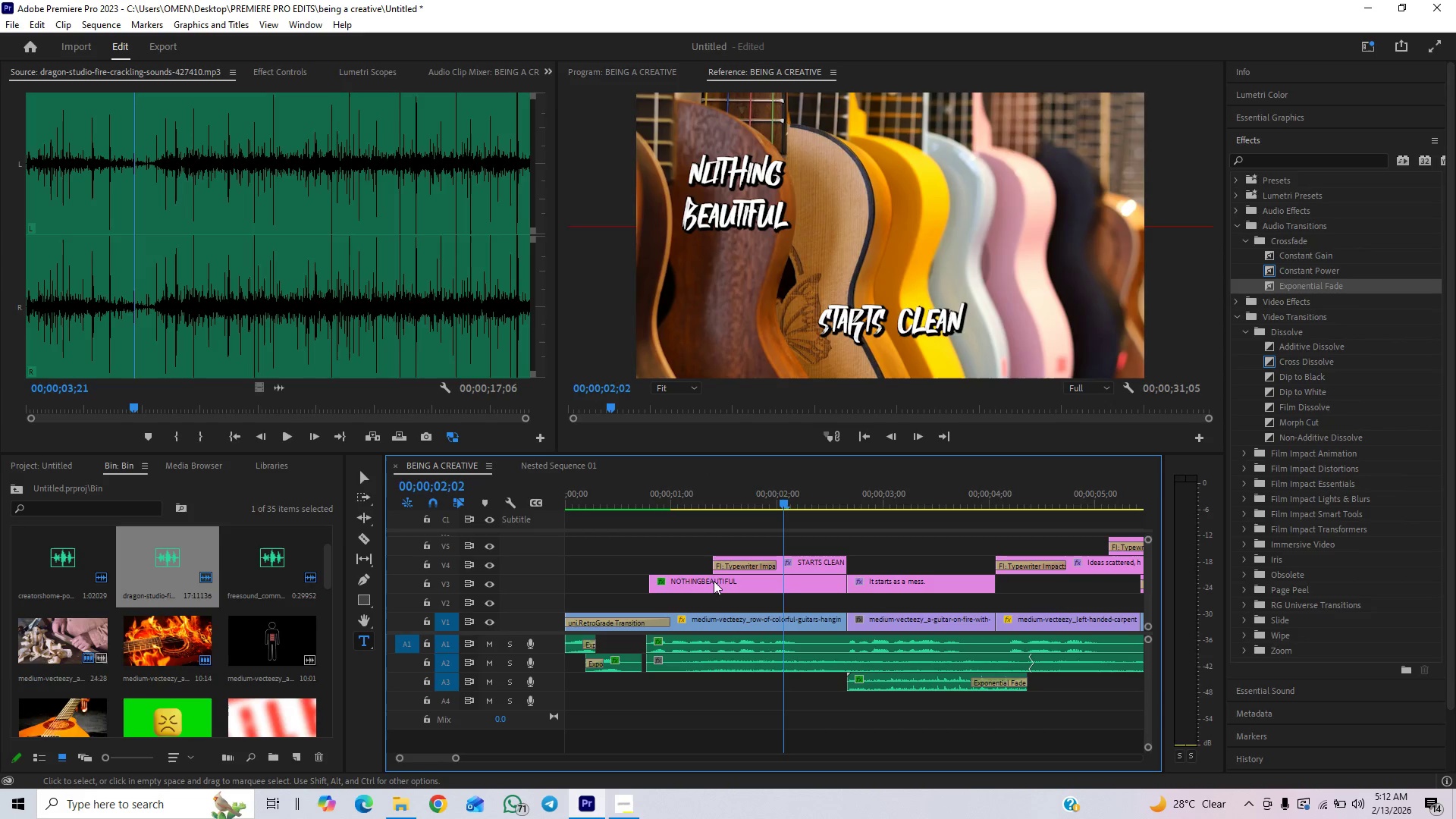 
left_click([714, 580])
 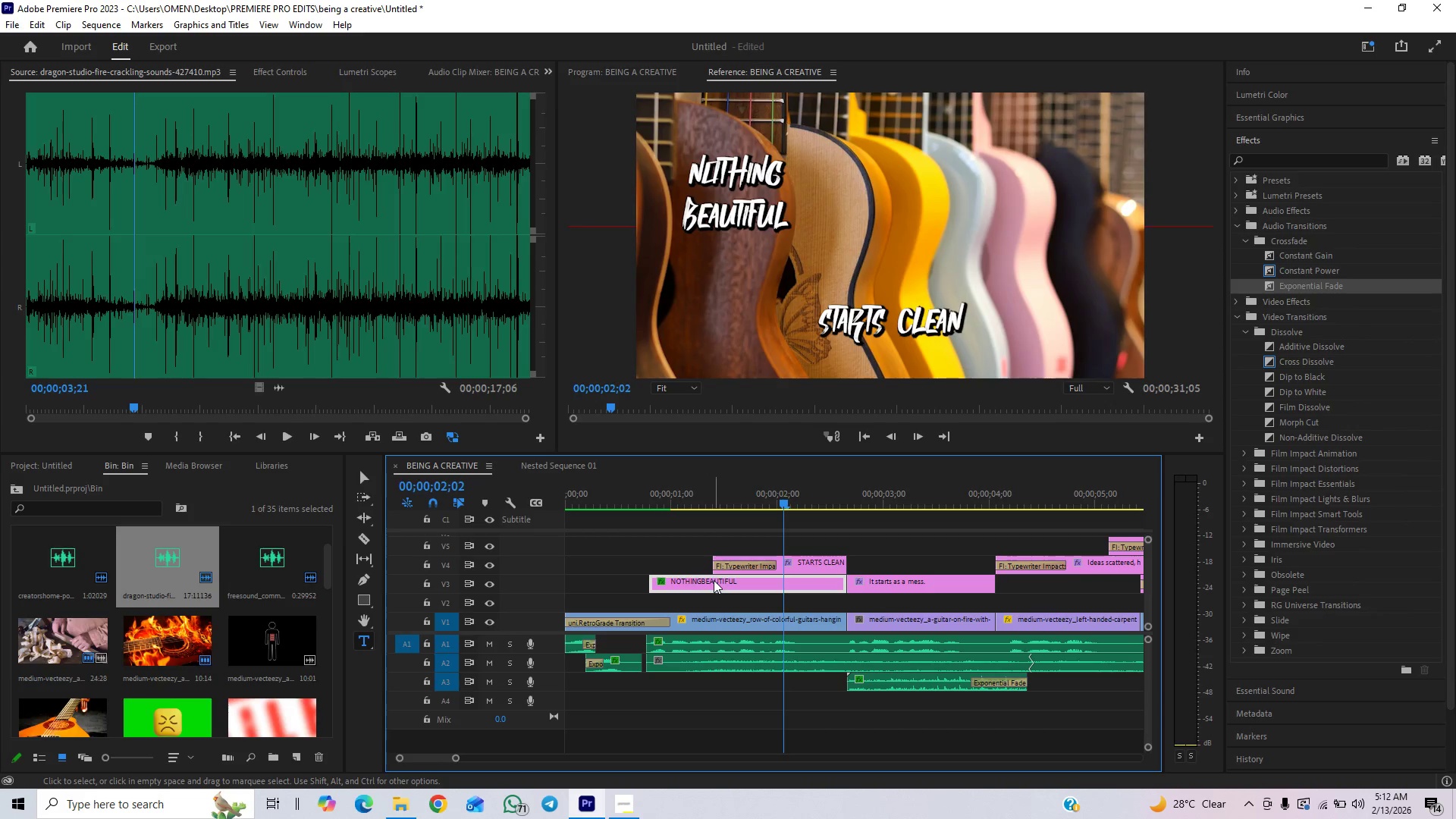 
hold_key(key=AltLeft, duration=1.5)
left_click_drag(start_coordinate=[714, 580], to_coordinate=[720, 600])
 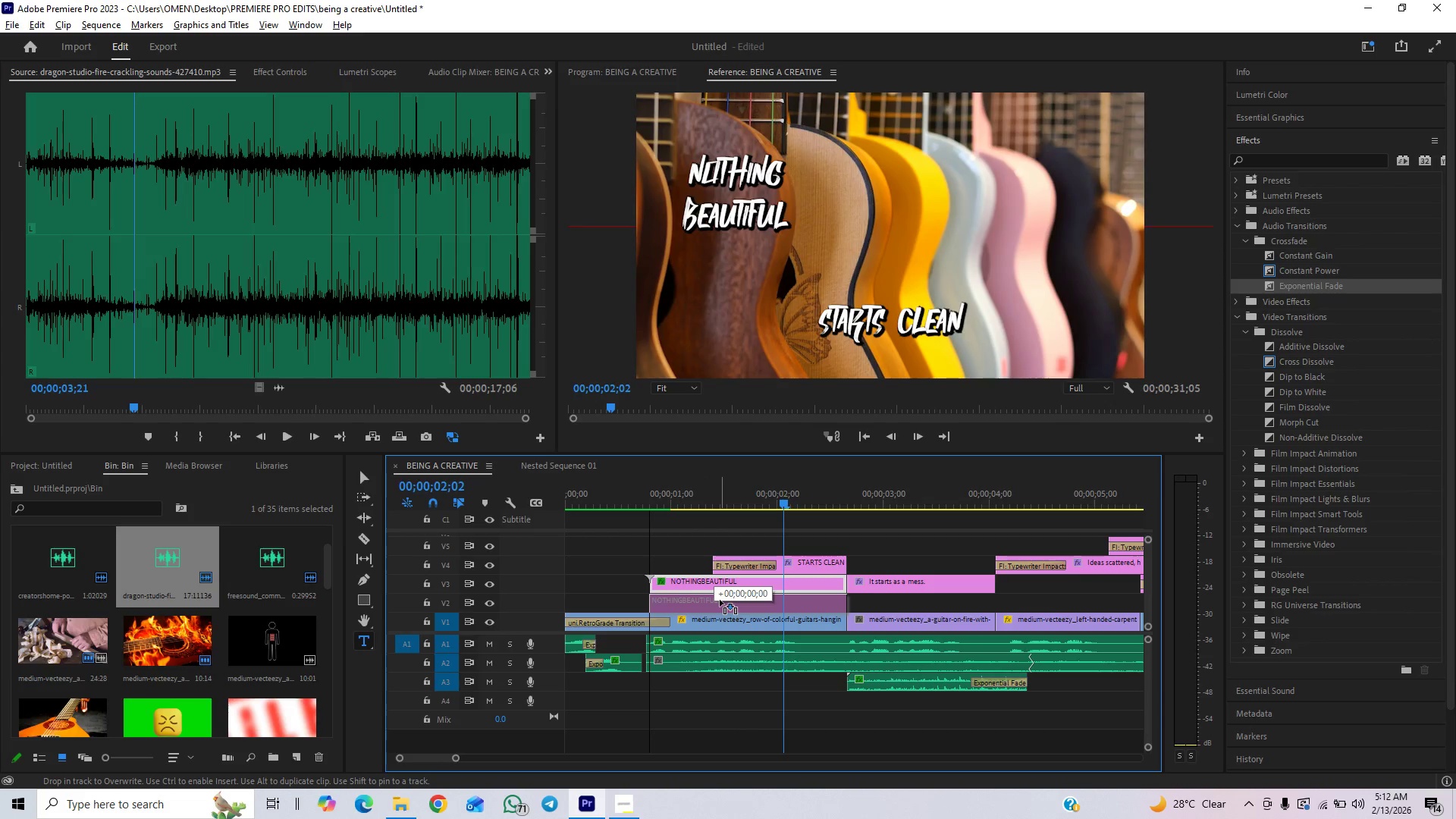 
key(Alt+AltLeft)
 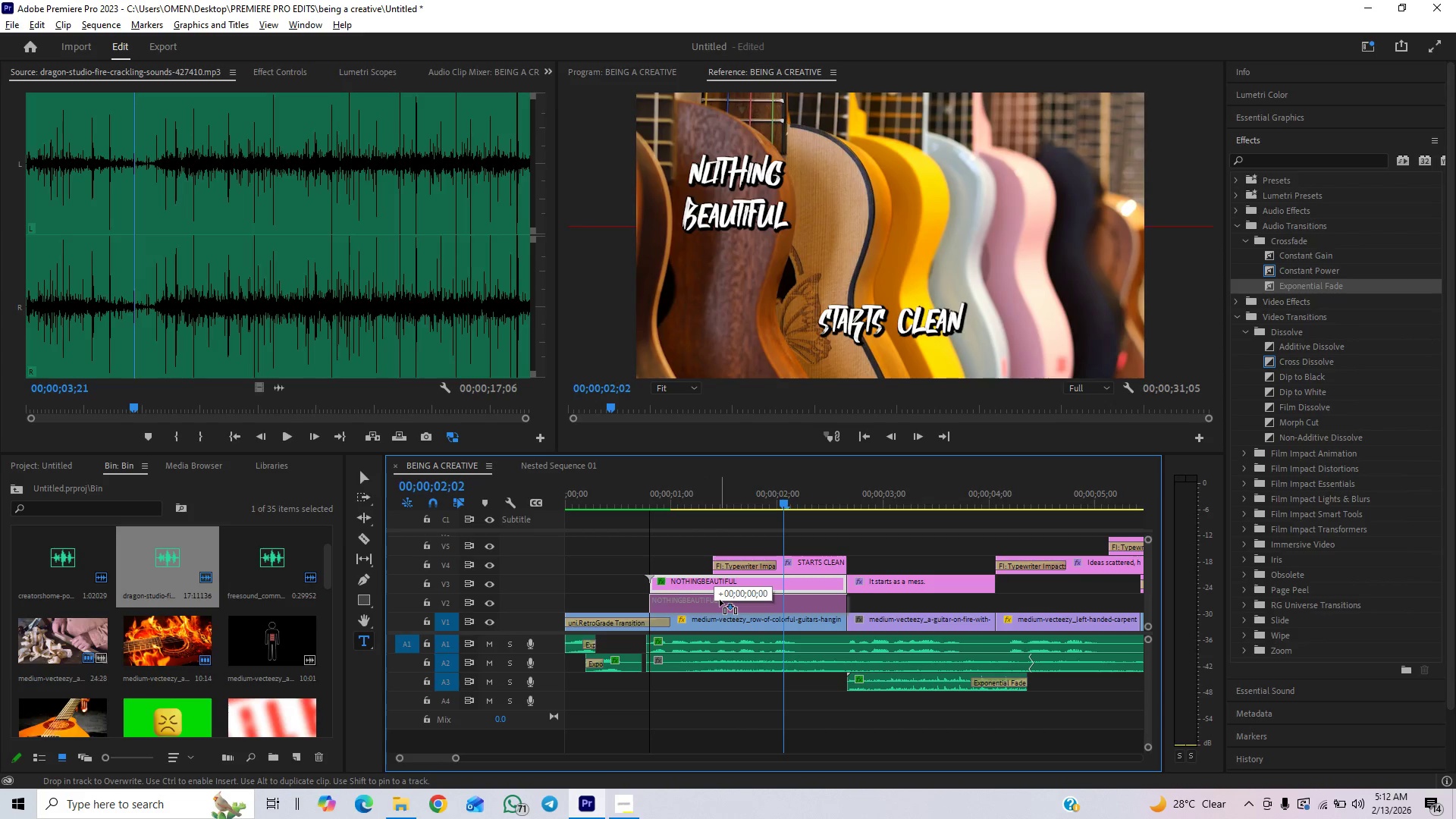 
key(Alt+AltLeft)
 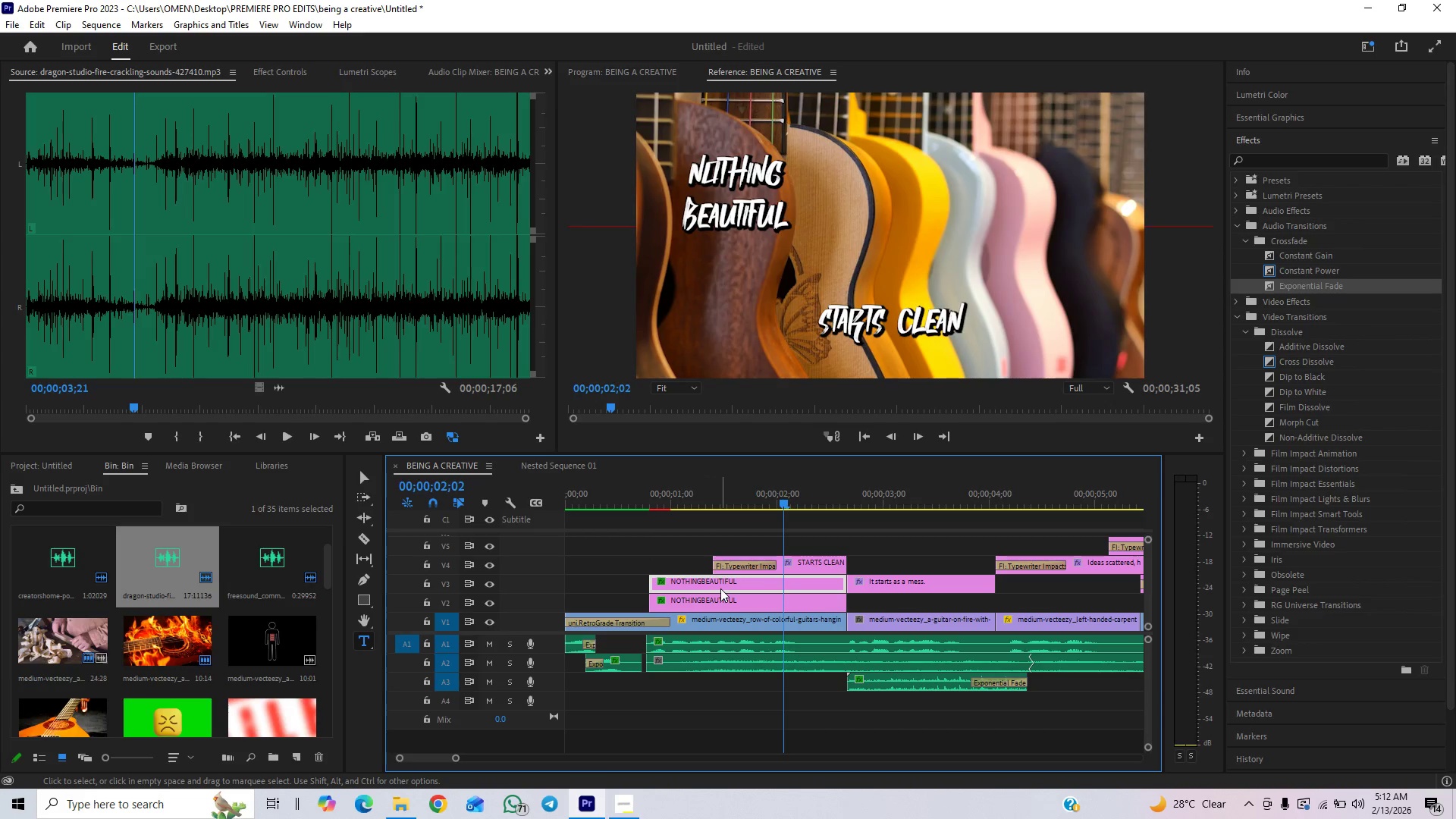 
left_click([714, 600])
 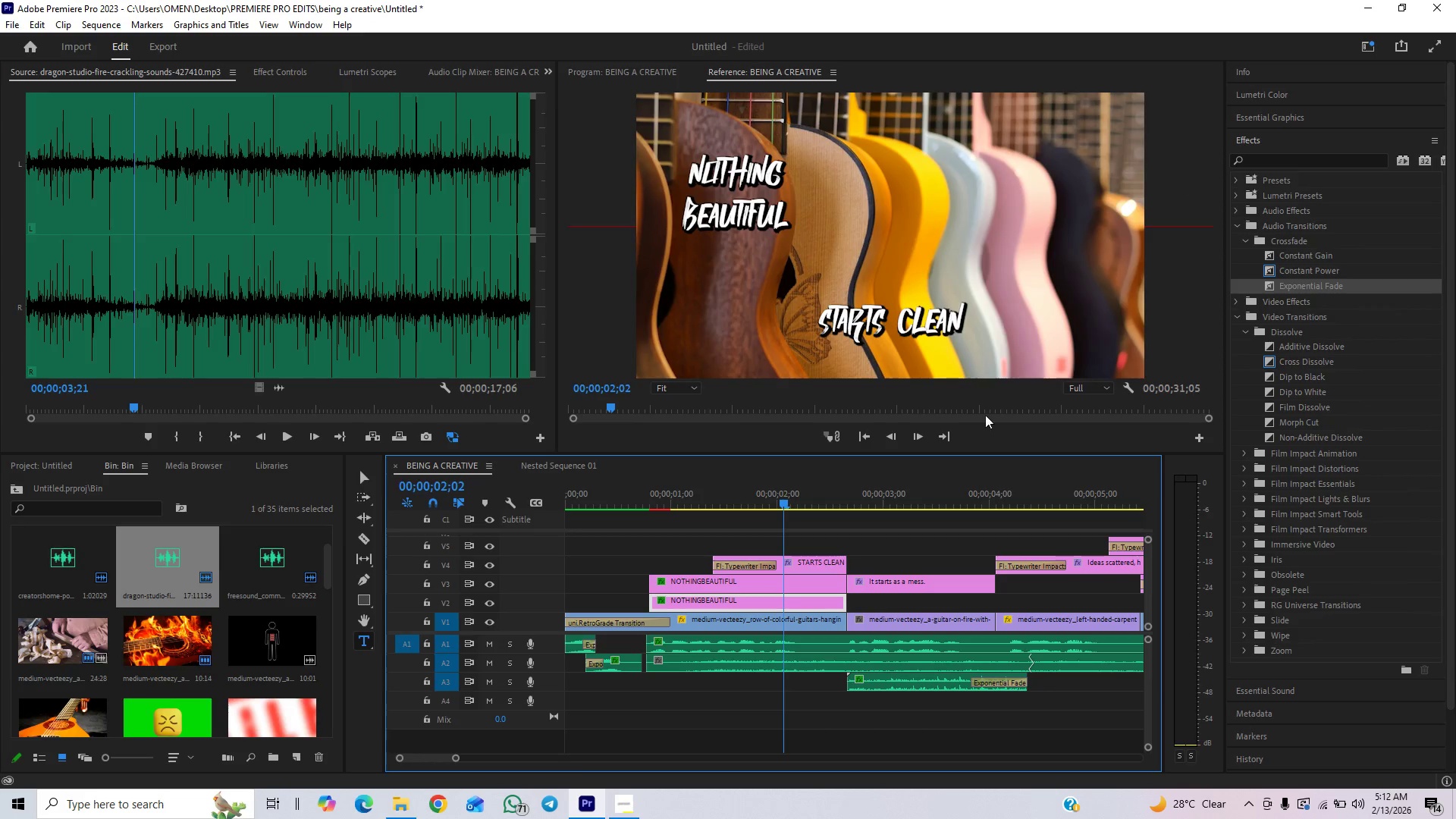 
left_click([1275, 155])
 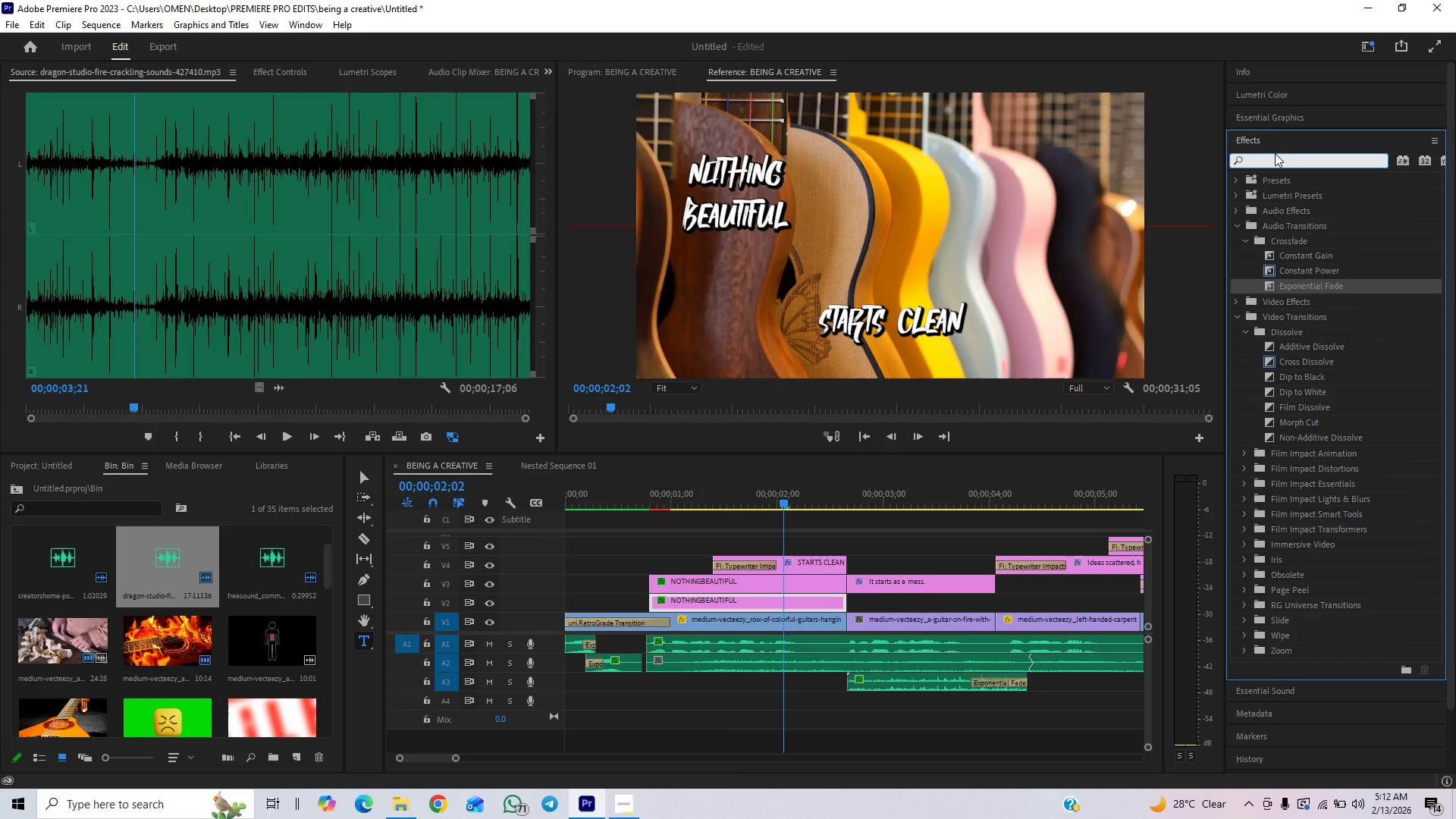 
double_click([1275, 142])
 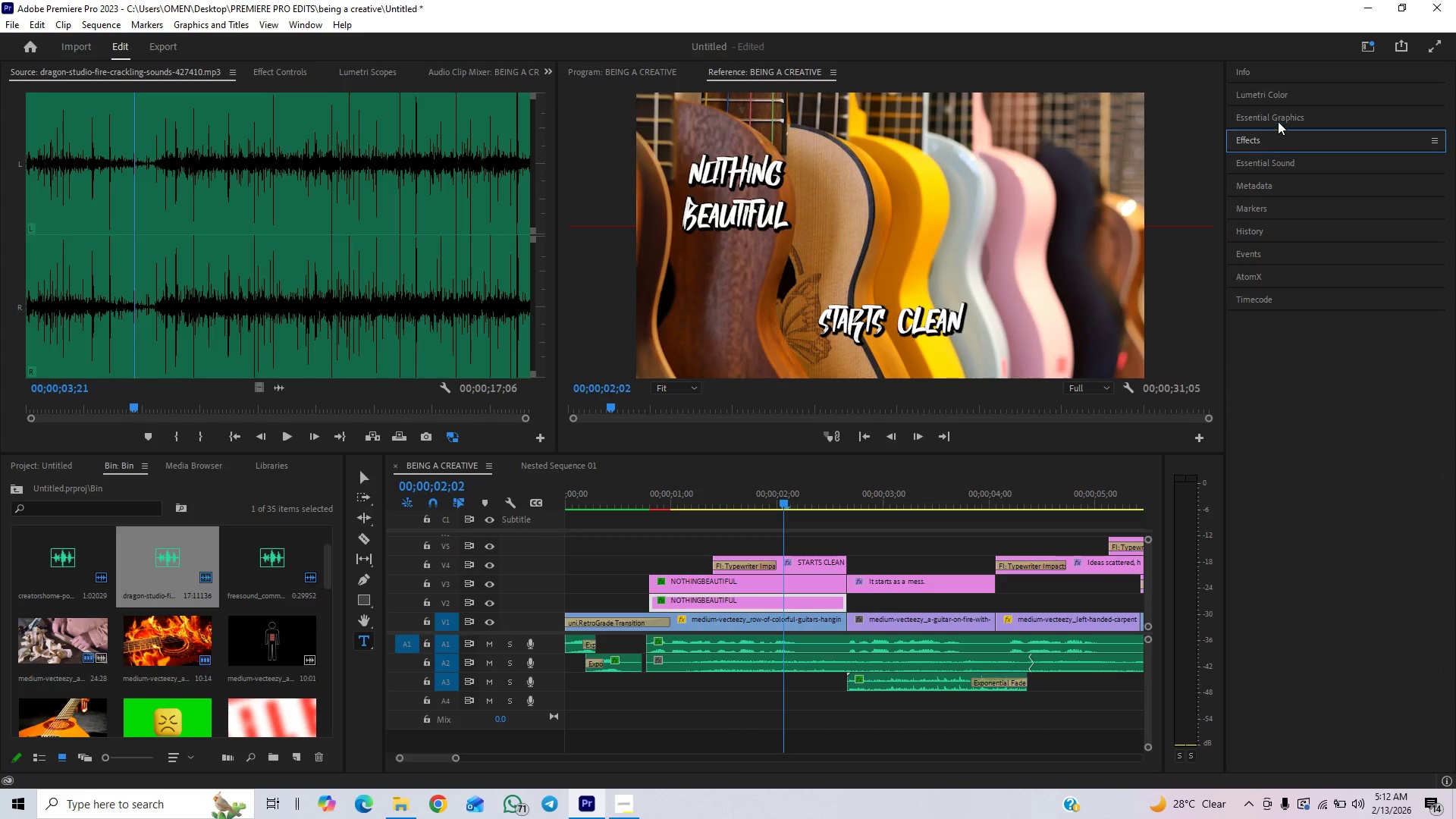 
left_click([1279, 115])
 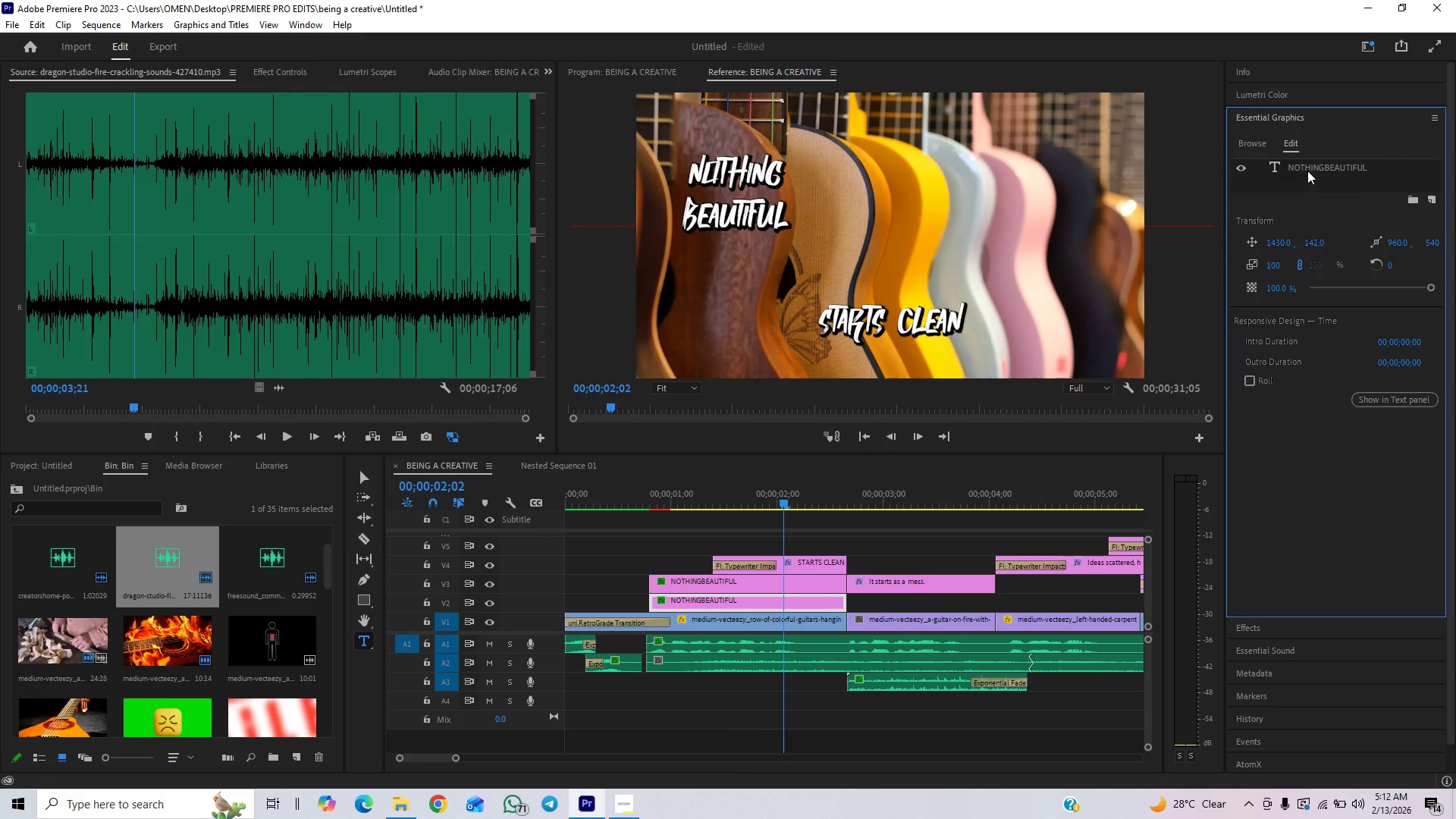 
double_click([1308, 170])
 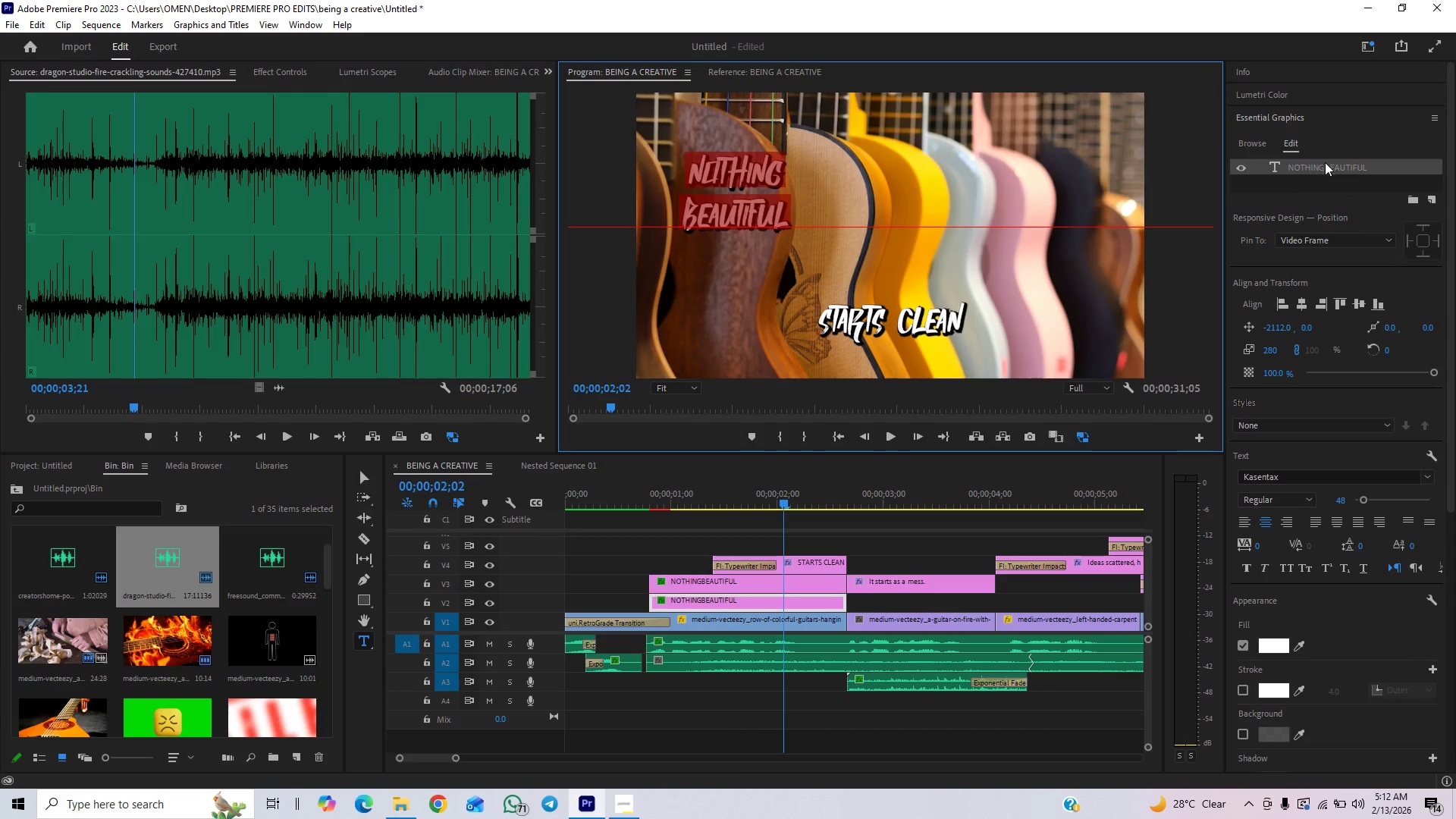 
key(ArrowRight)
 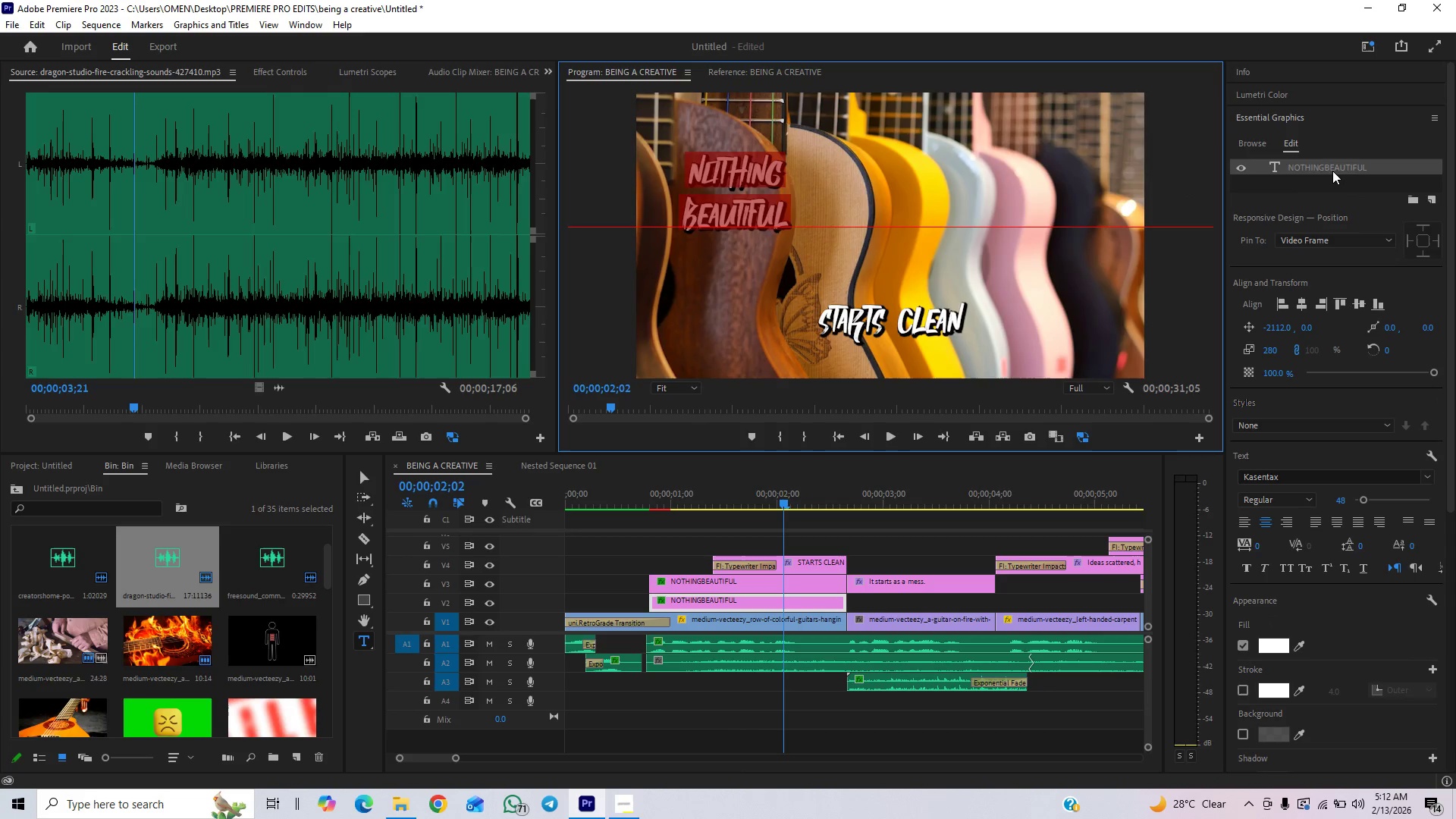 
key(ArrowRight)
 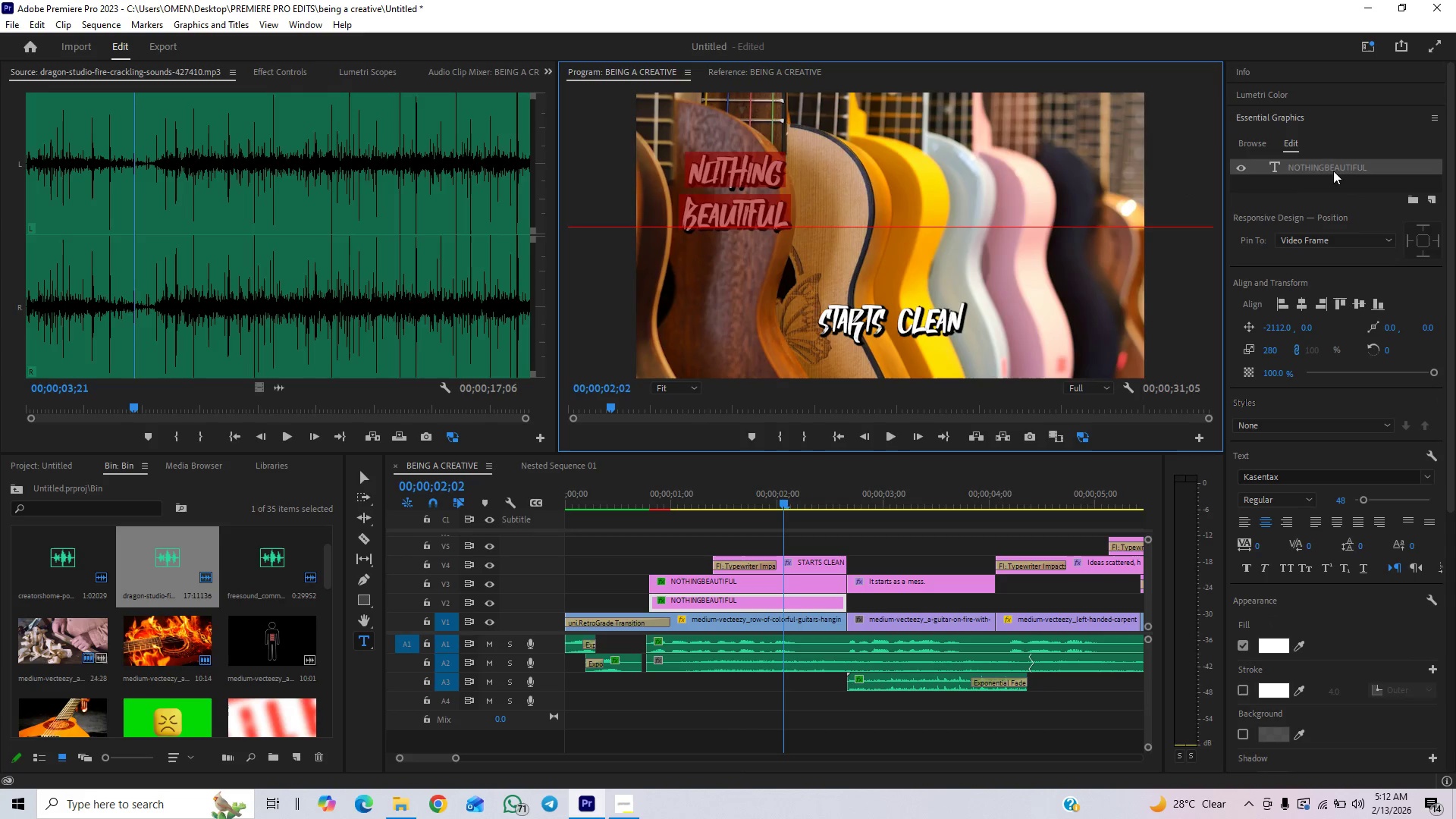 
key(Backspace)
 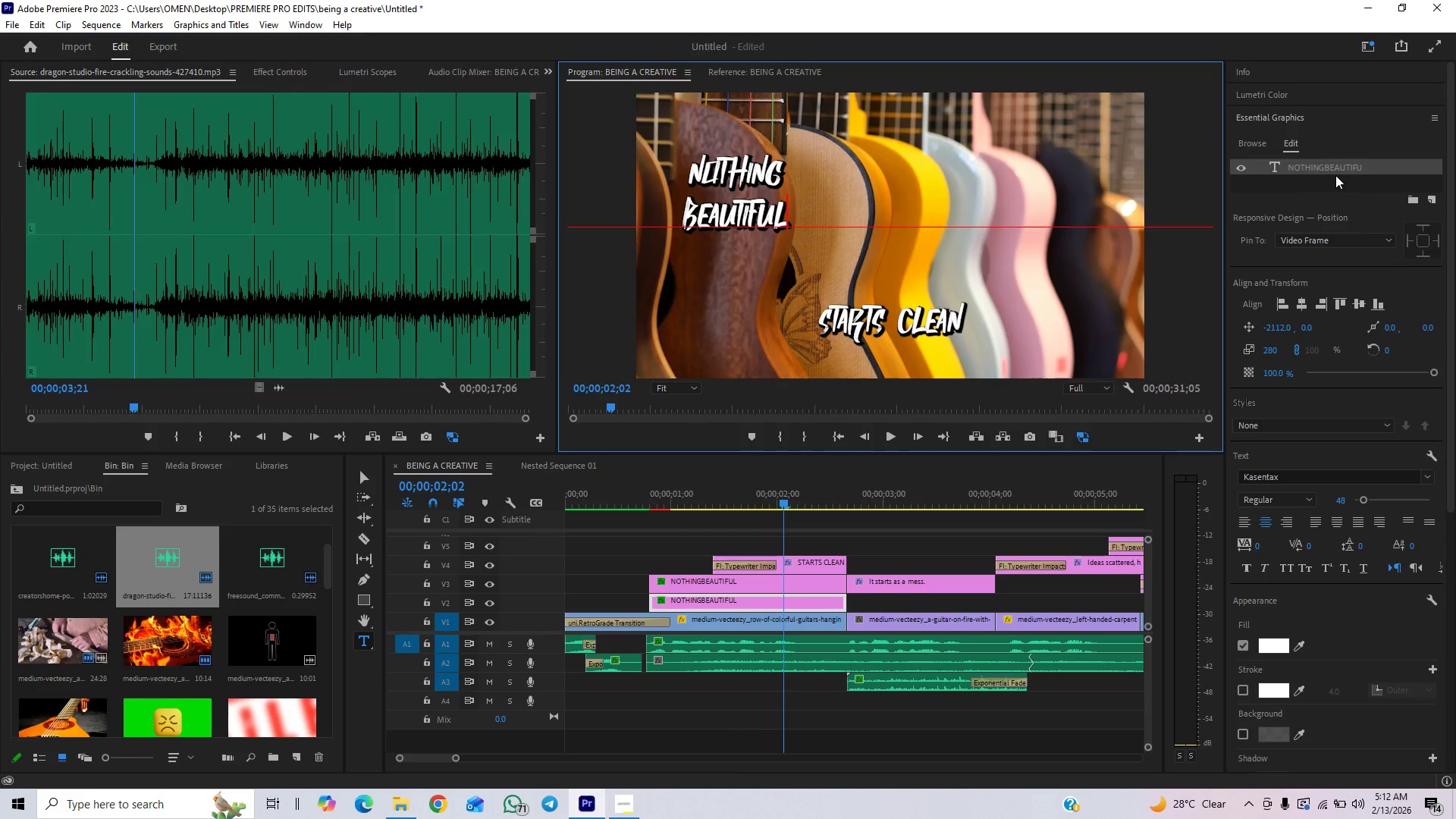 
key(Backspace)
 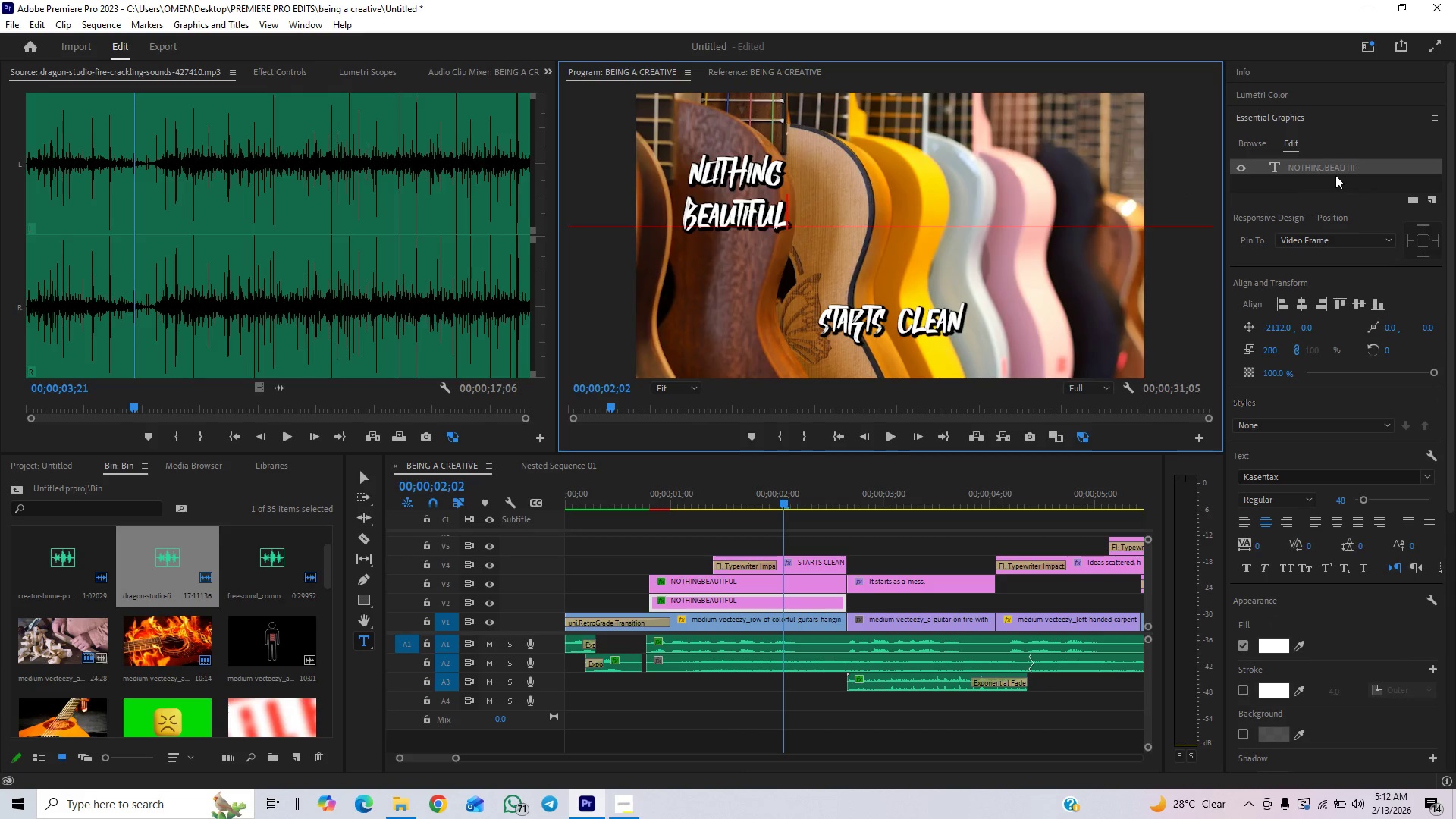 
key(Backspace)
 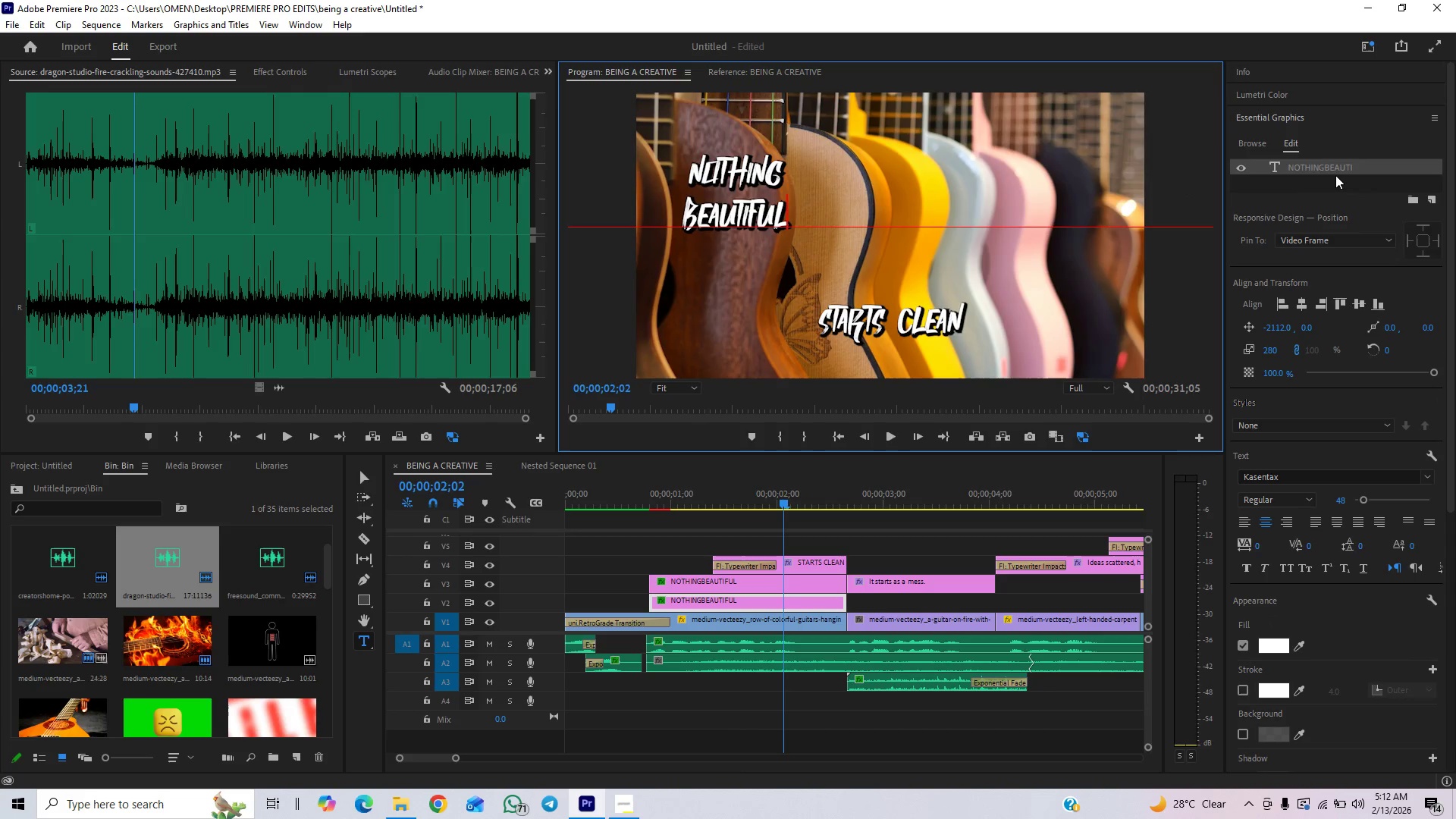 
key(Backspace)
 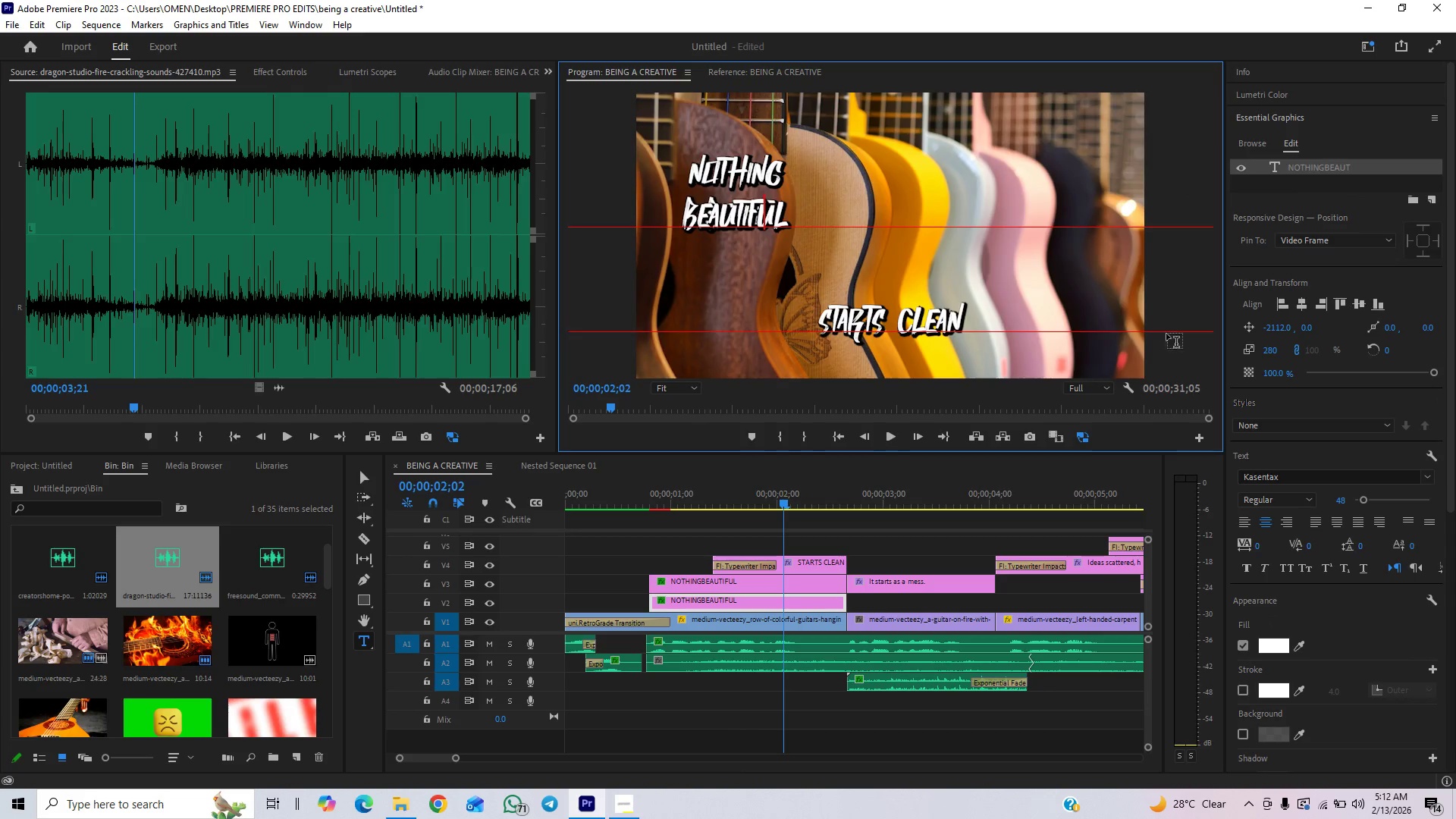 
left_click([1097, 385])
 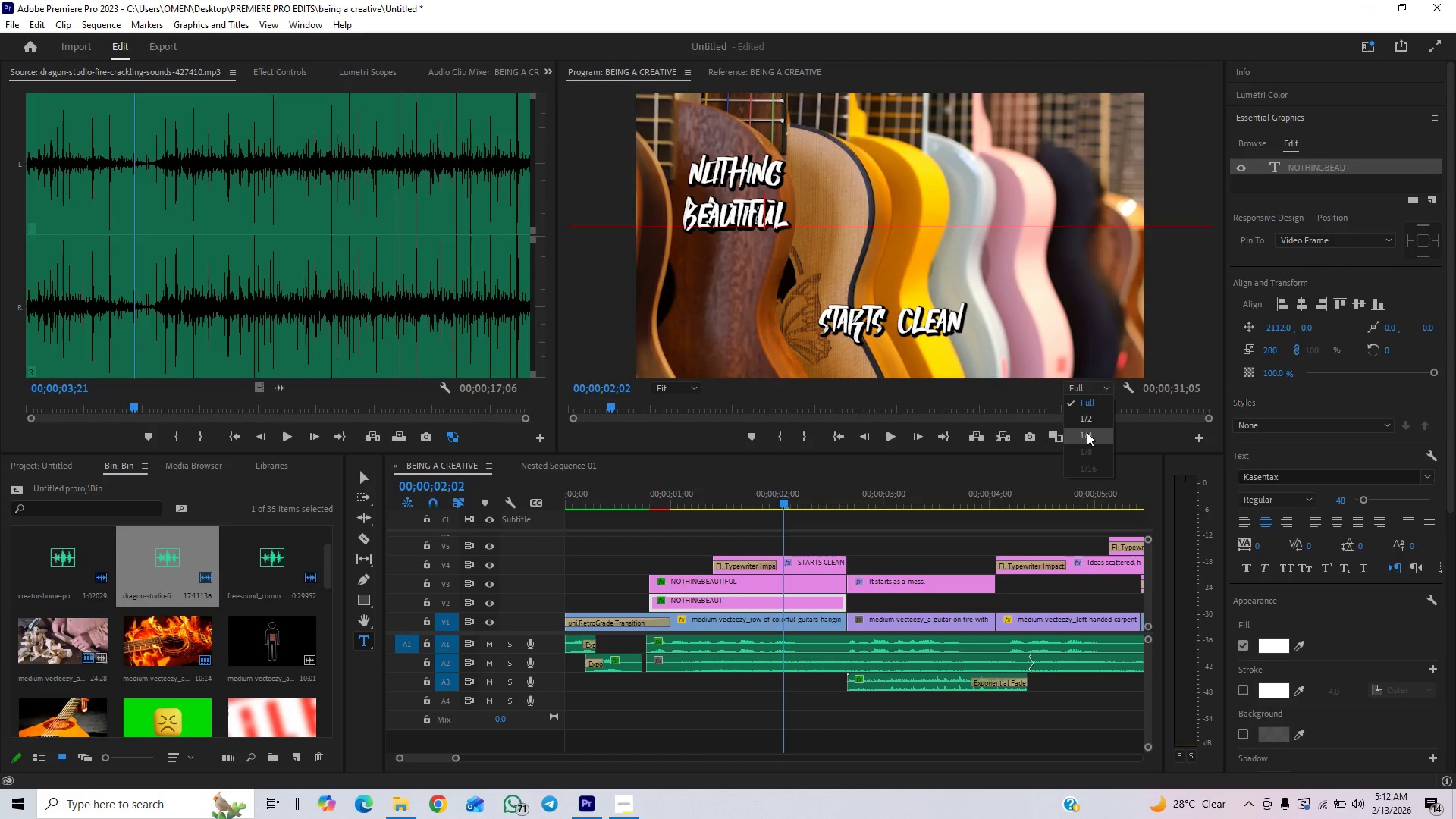 
left_click([1087, 432])
 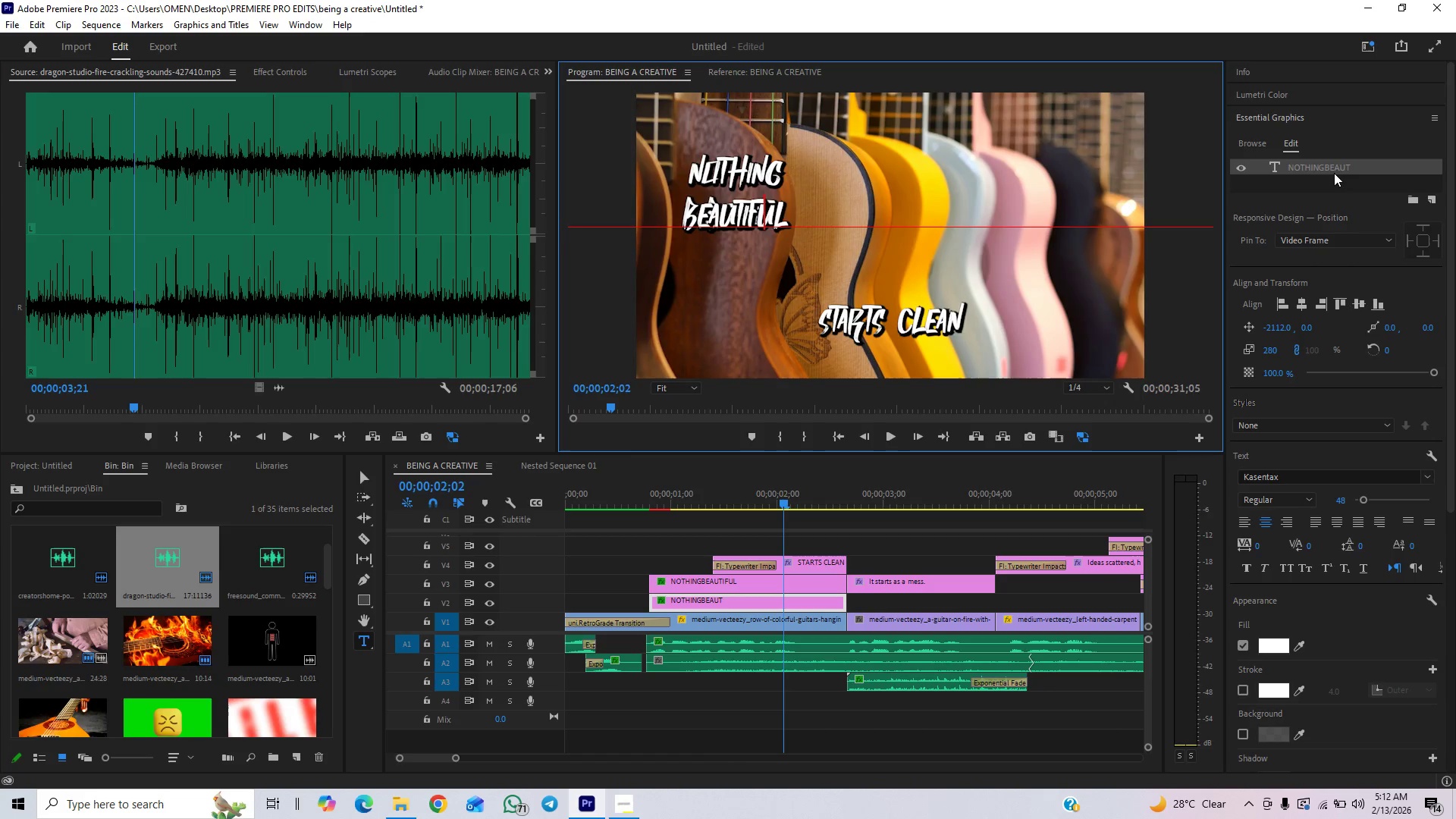 
double_click([1338, 164])
 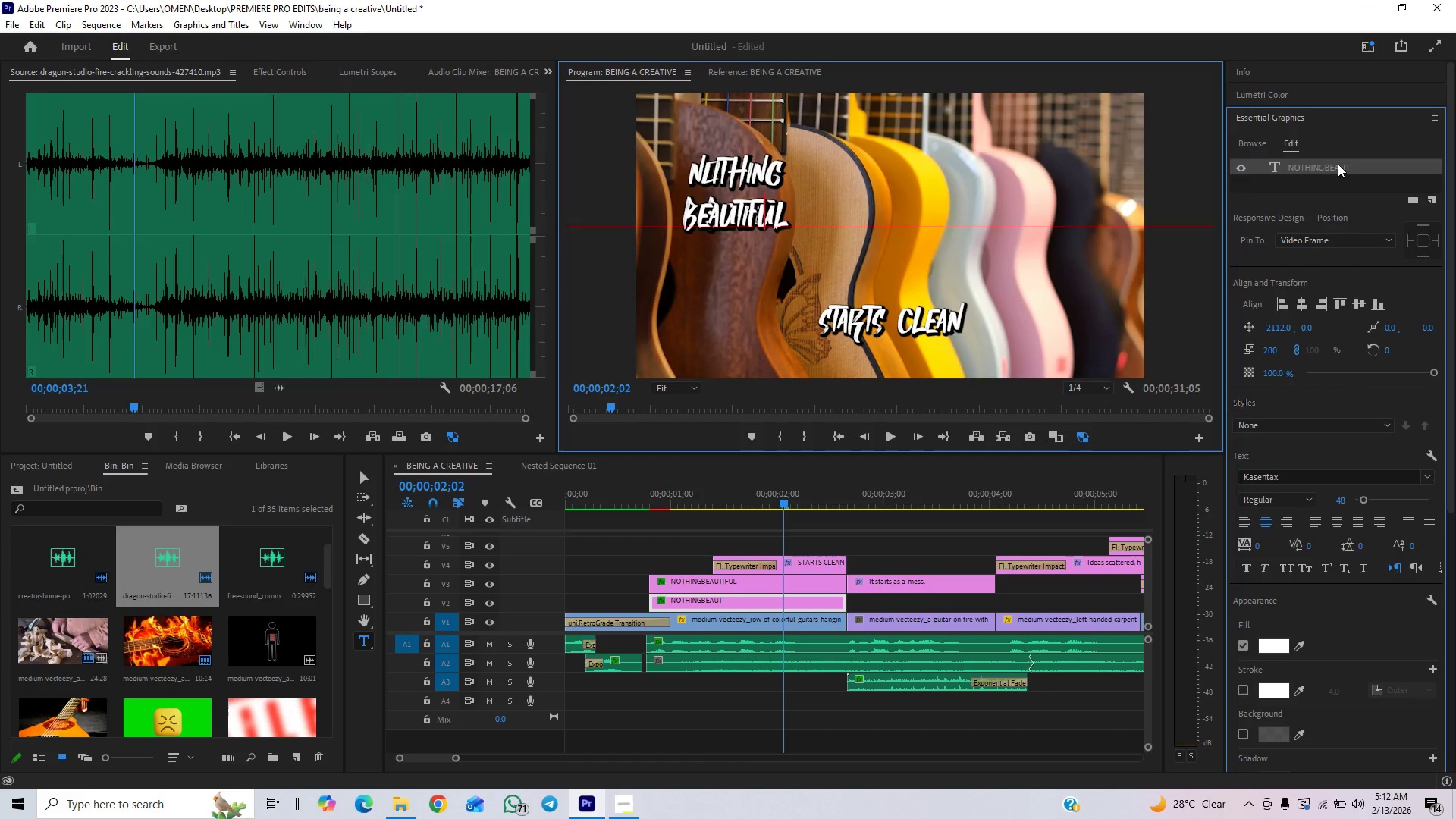 
triple_click([1338, 164])
 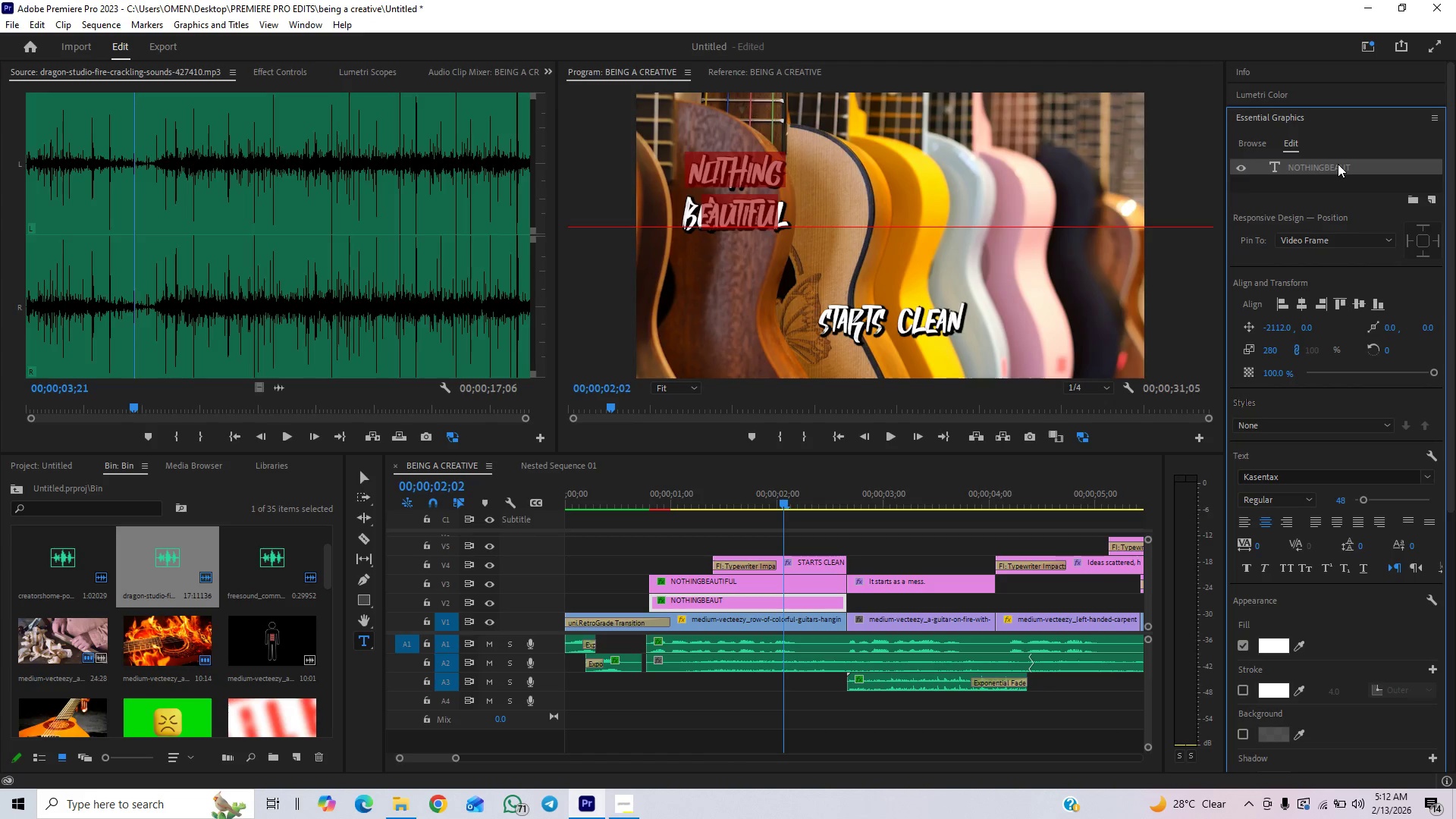 
left_click([1338, 164])
 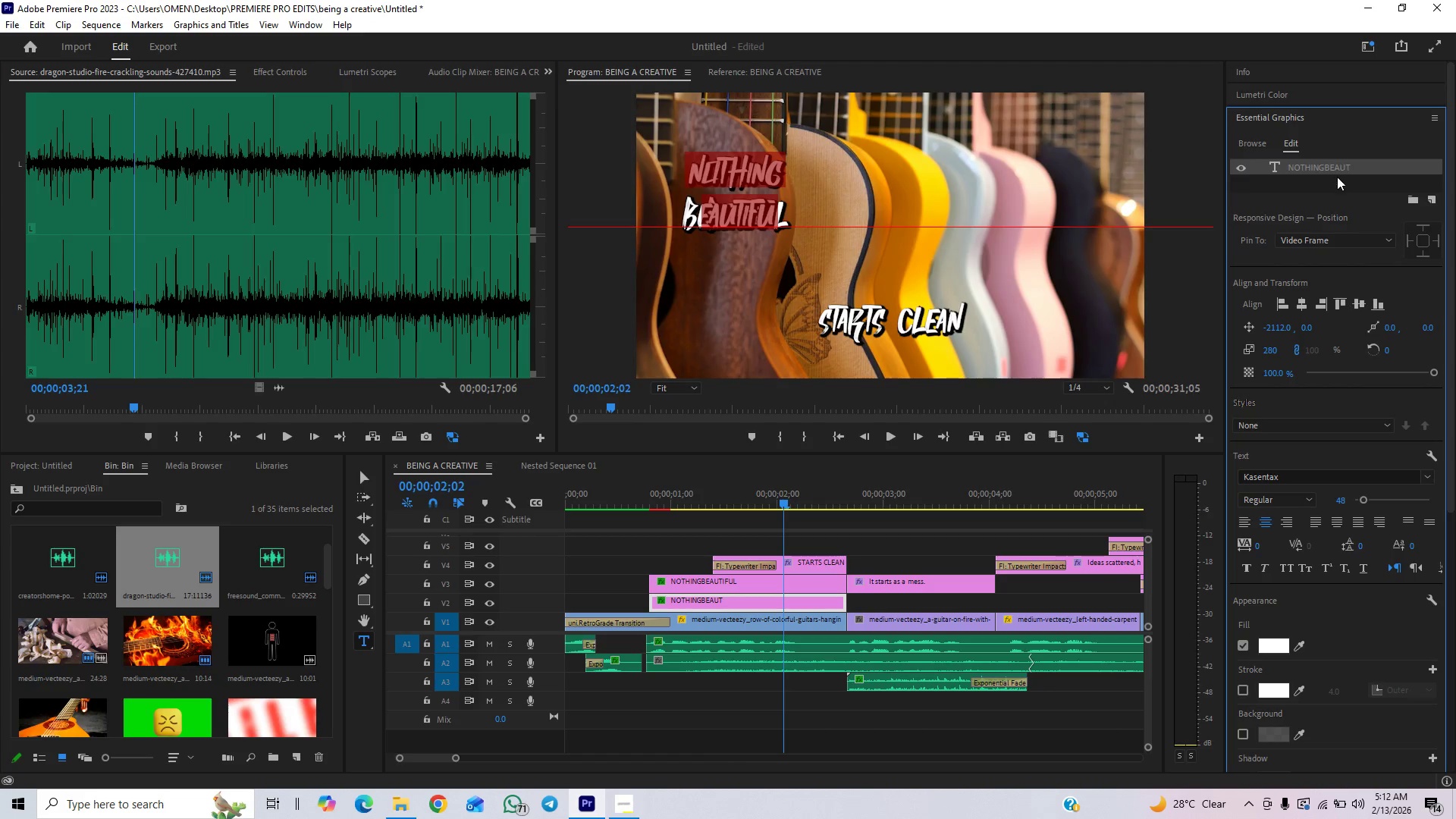 
key(ArrowRight)
 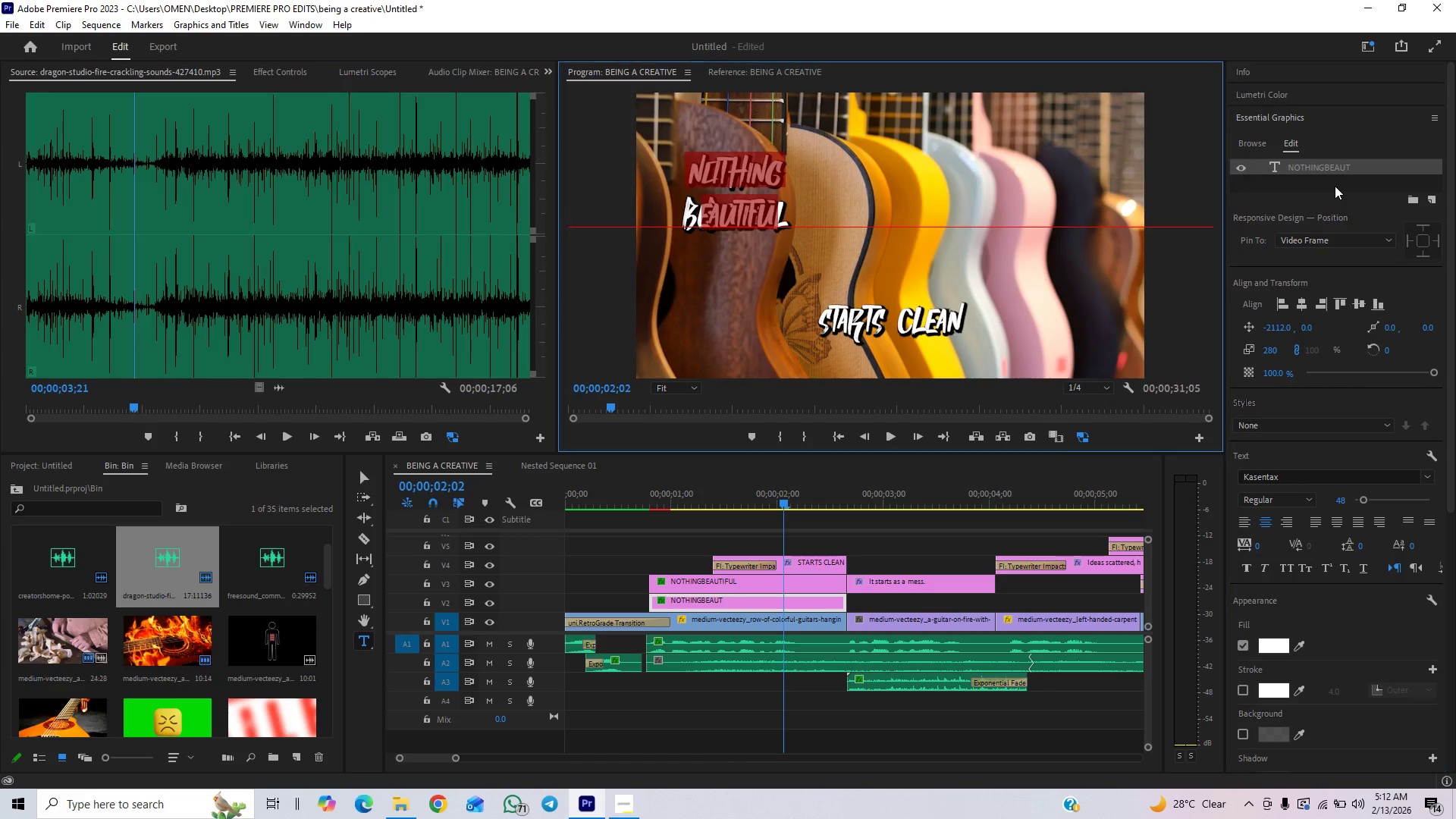 
key(ArrowRight)
 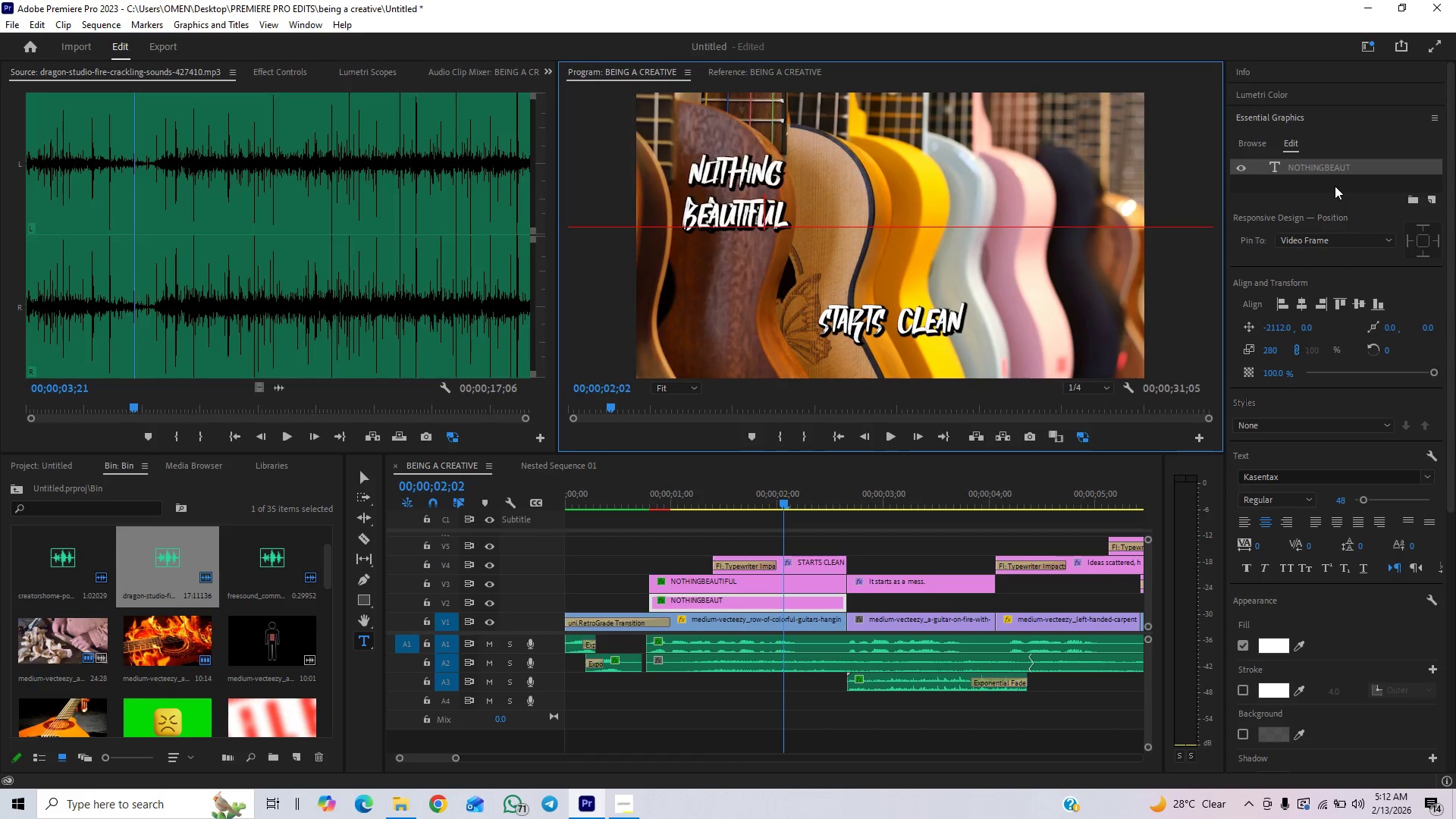 
key(ArrowRight)
 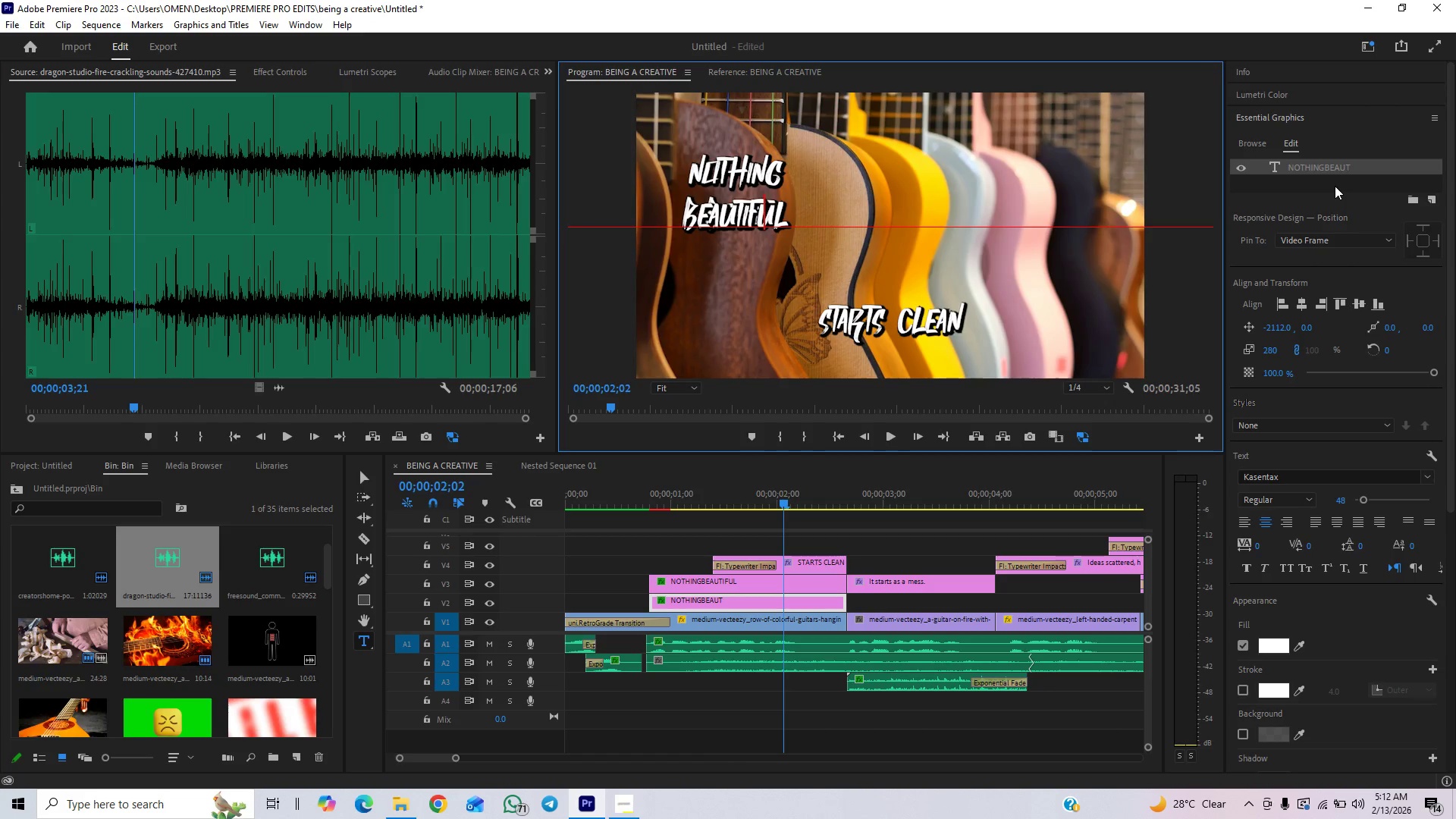 
key(ArrowRight)
 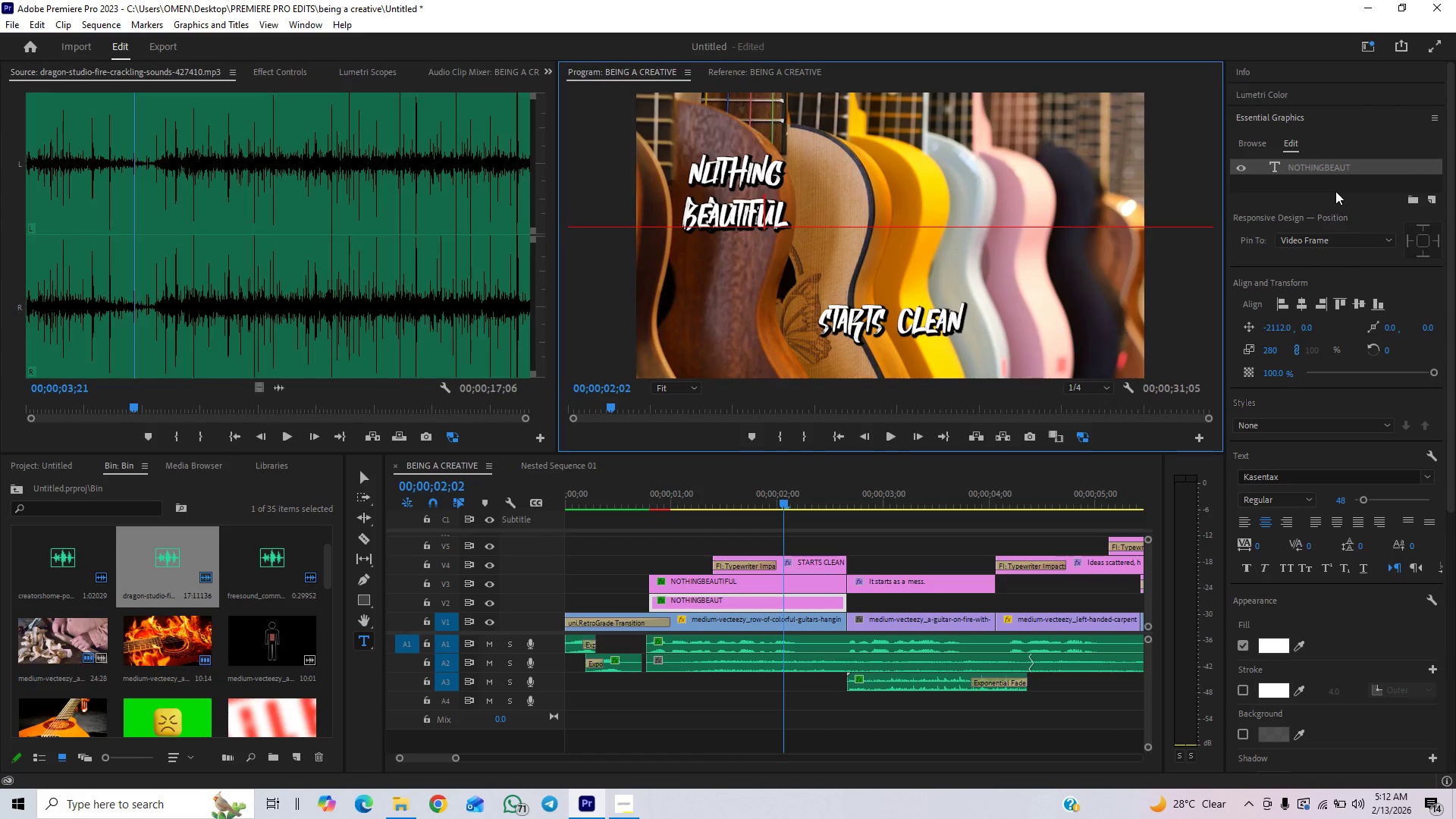 
key(Backspace)
 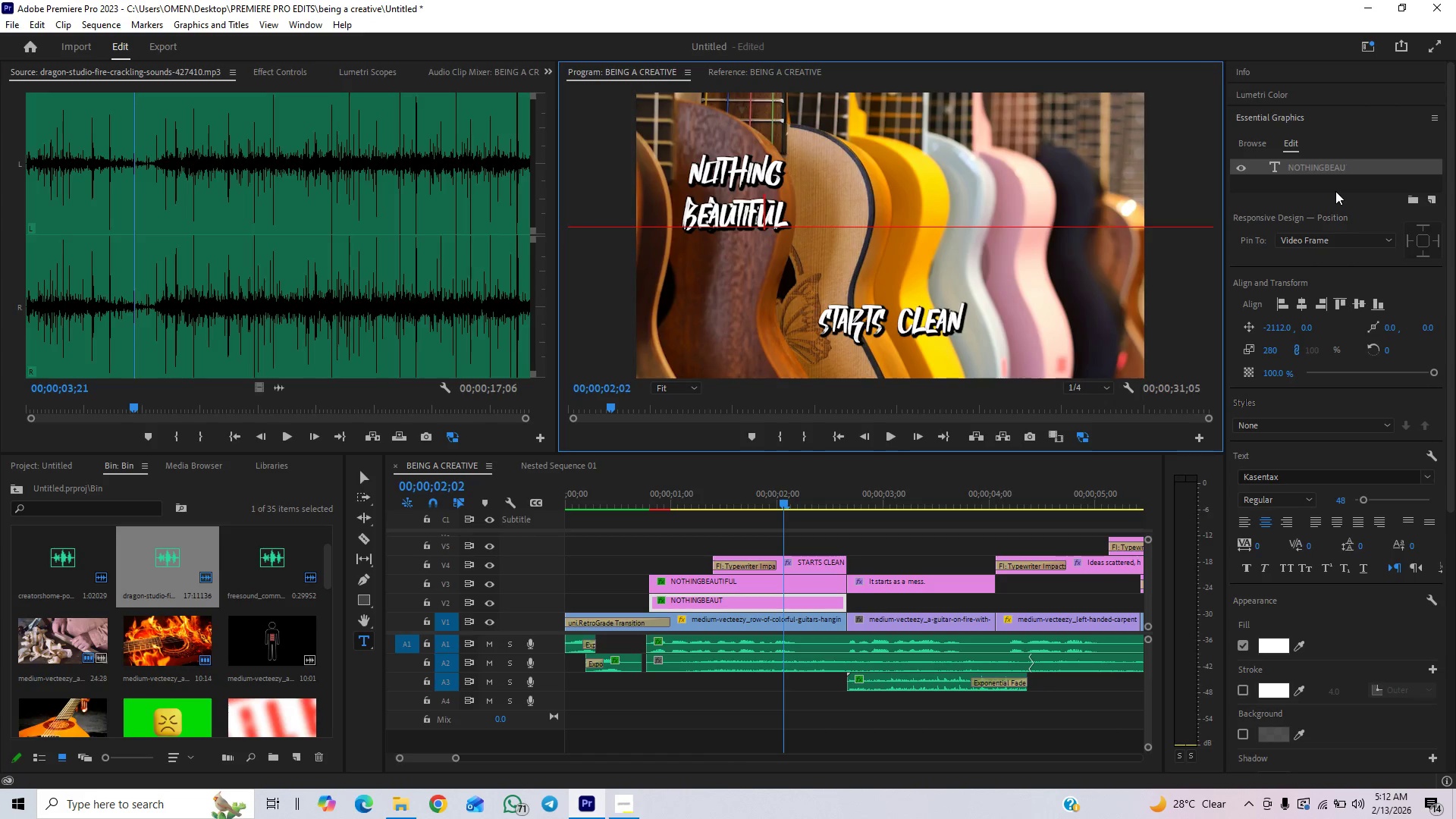 
key(Backspace)
 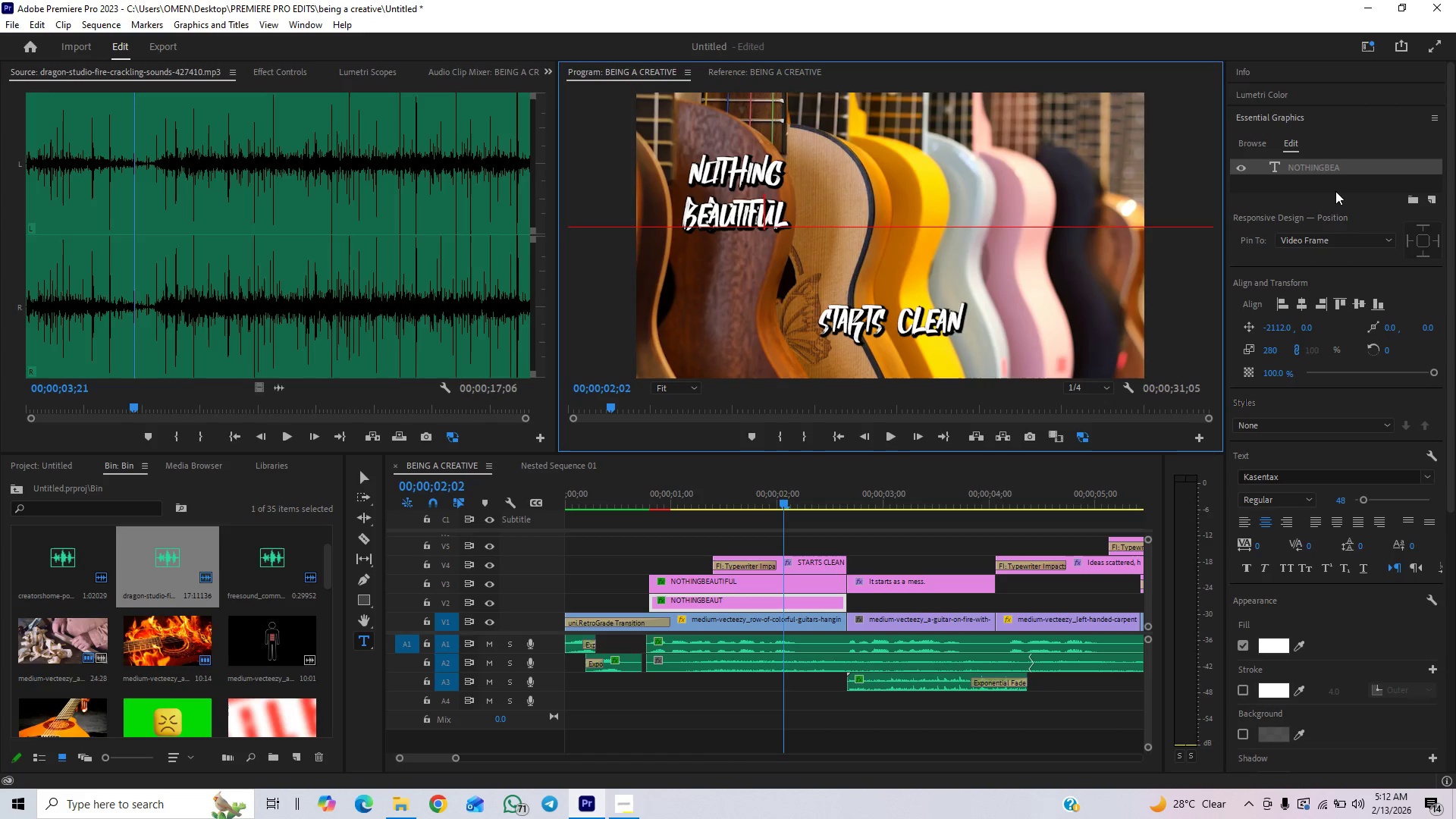 
key(Backspace)
 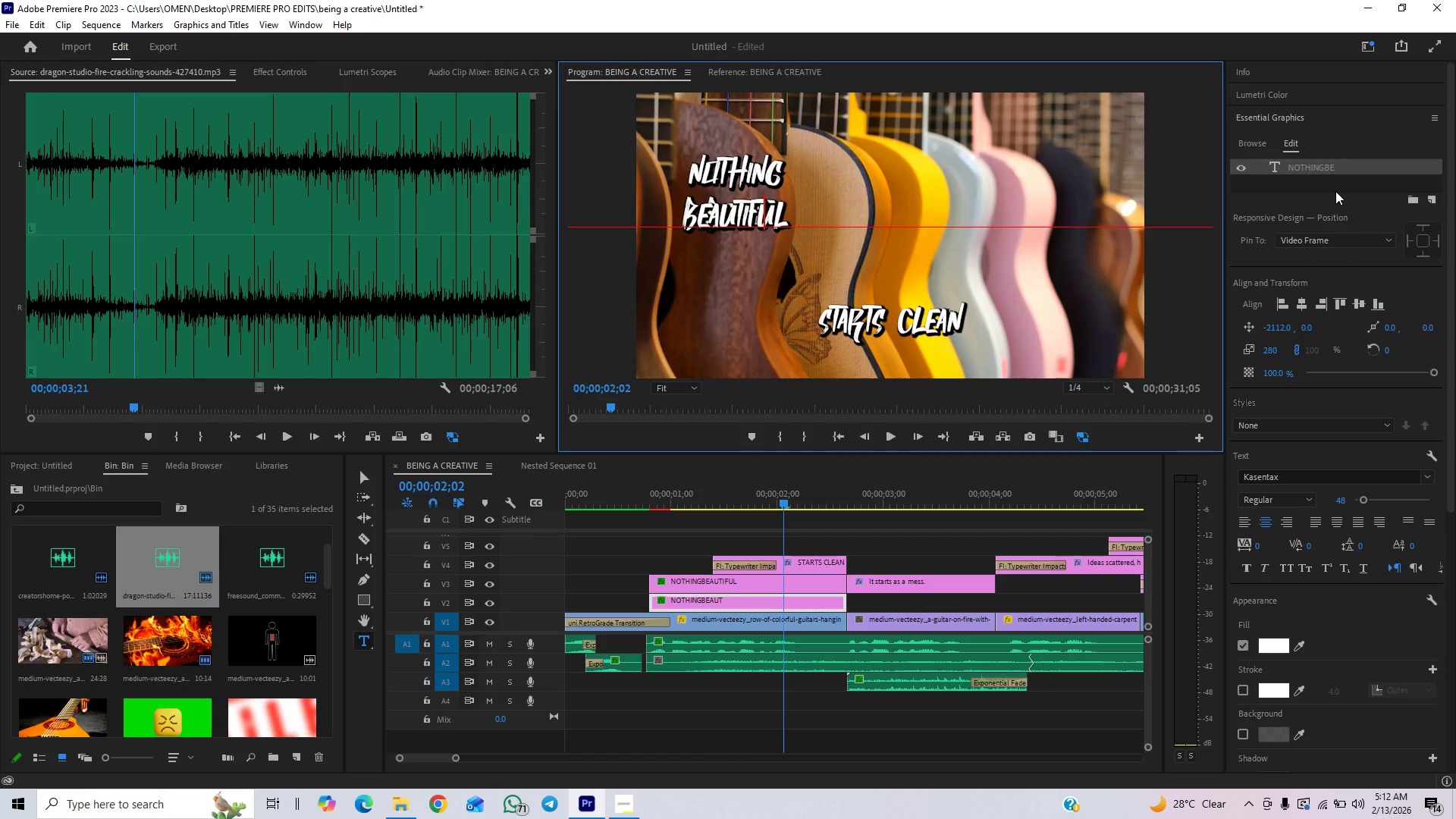 
key(Backspace)
 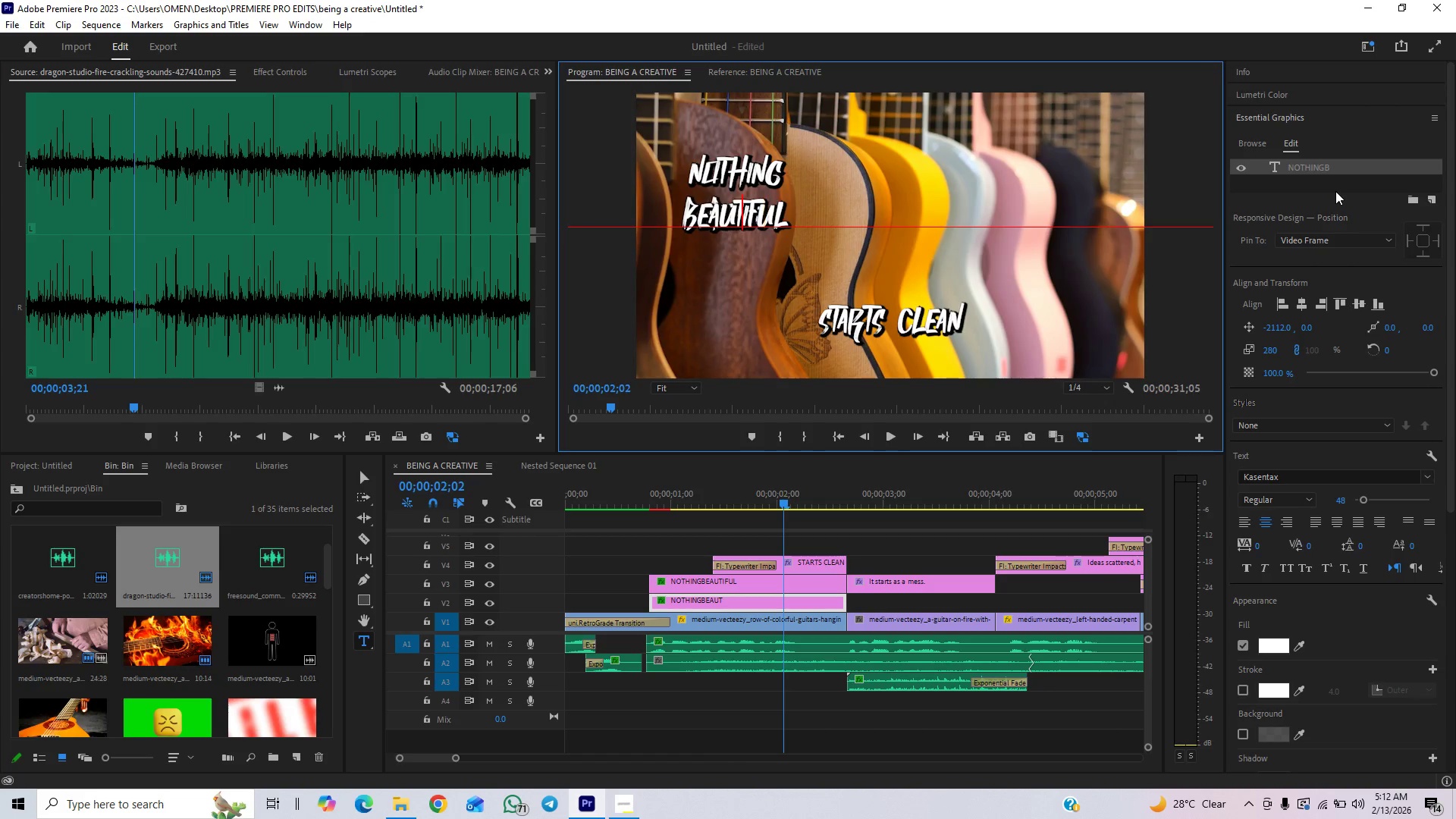 
key(Backspace)
 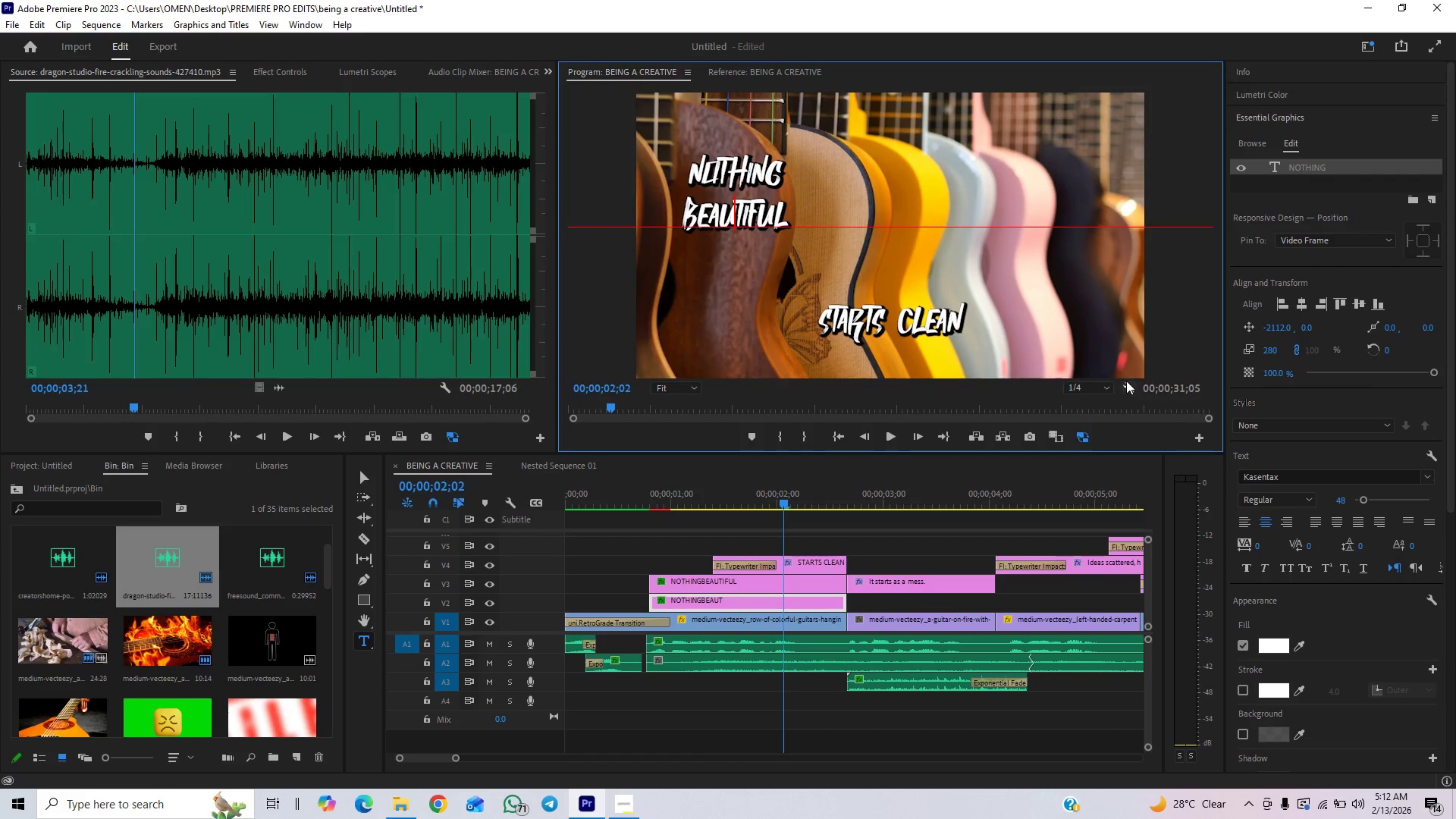 
key(Backspace)
 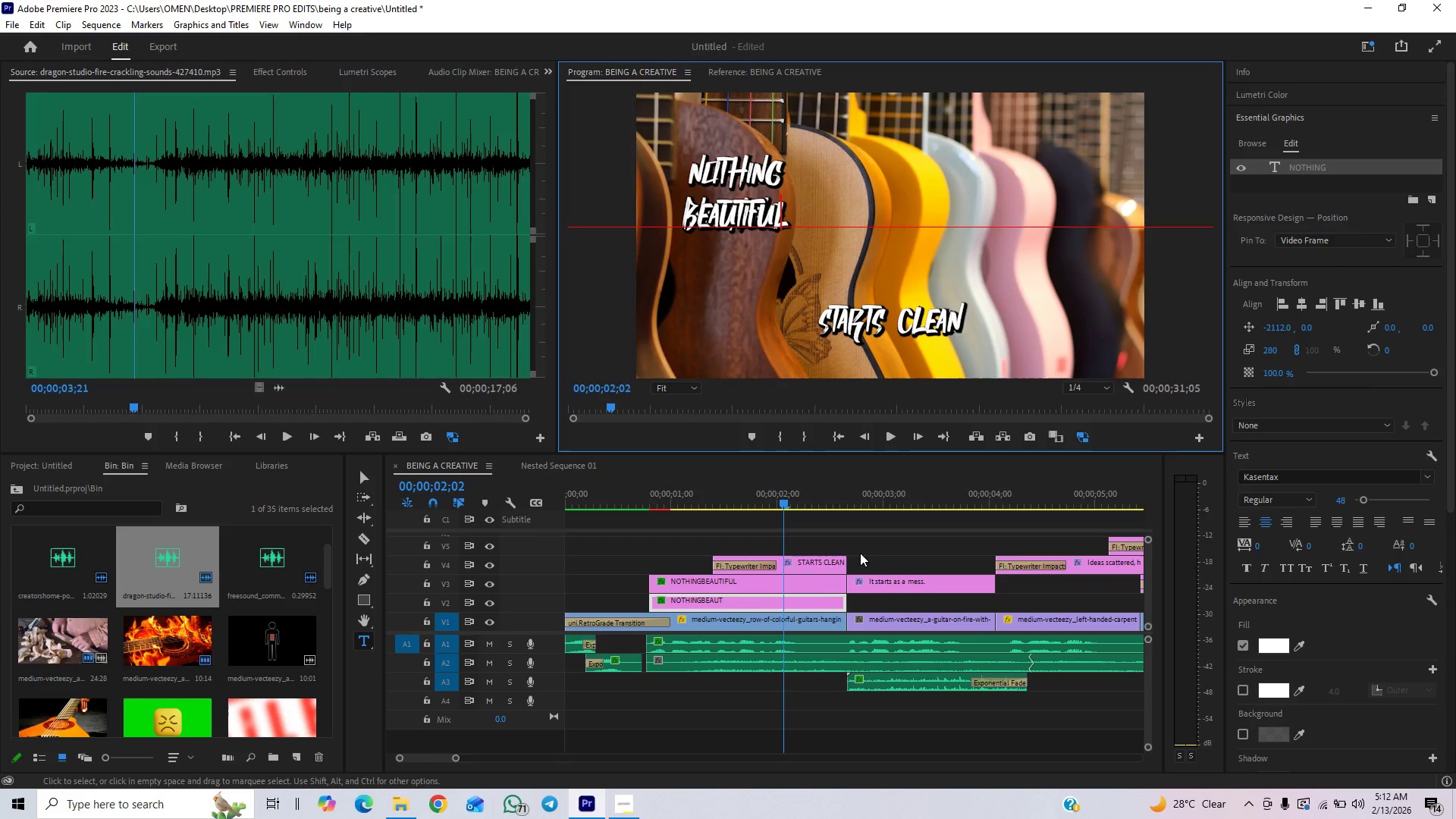 
left_click([782, 582])
 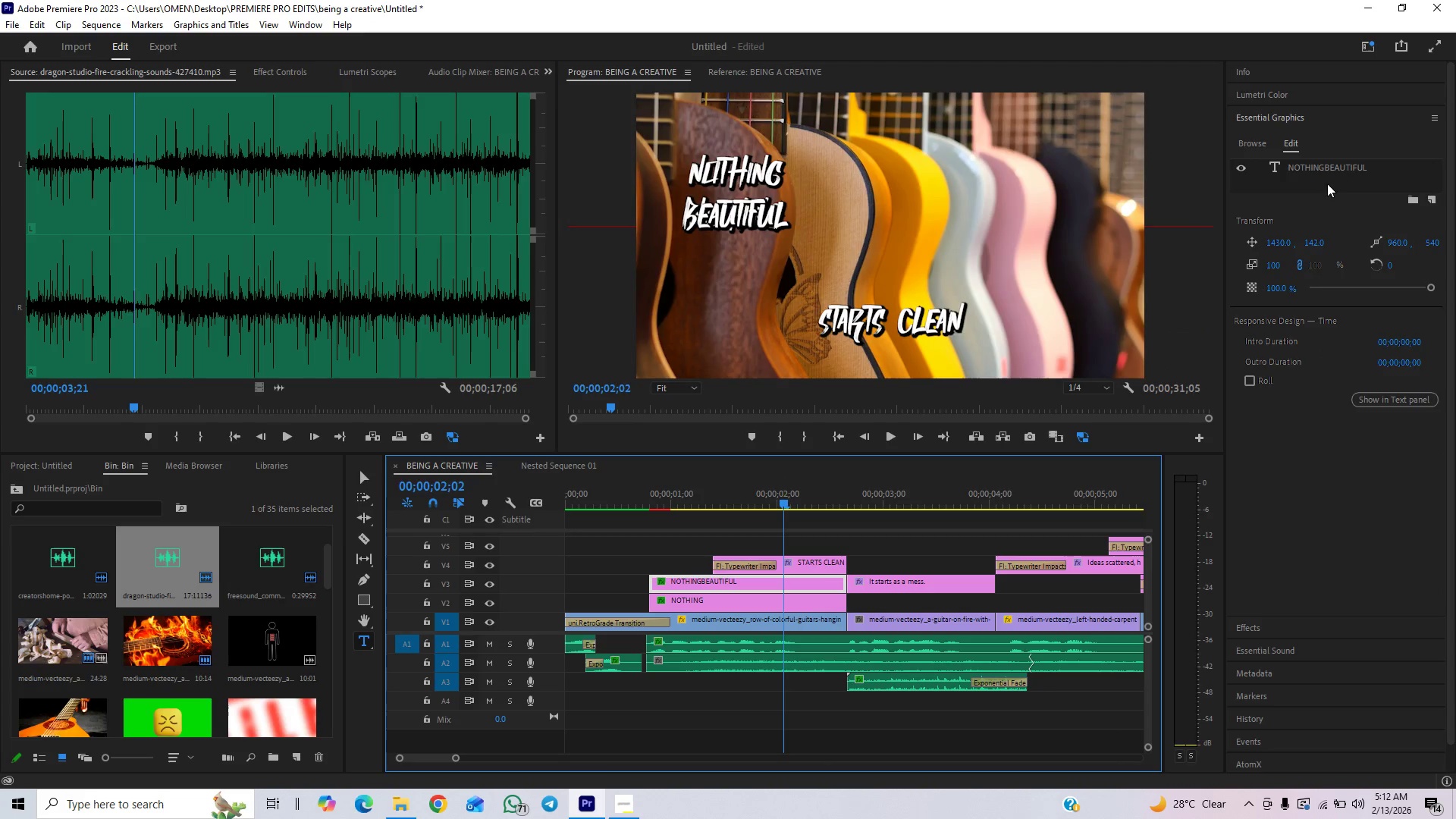 
double_click([1342, 171])
 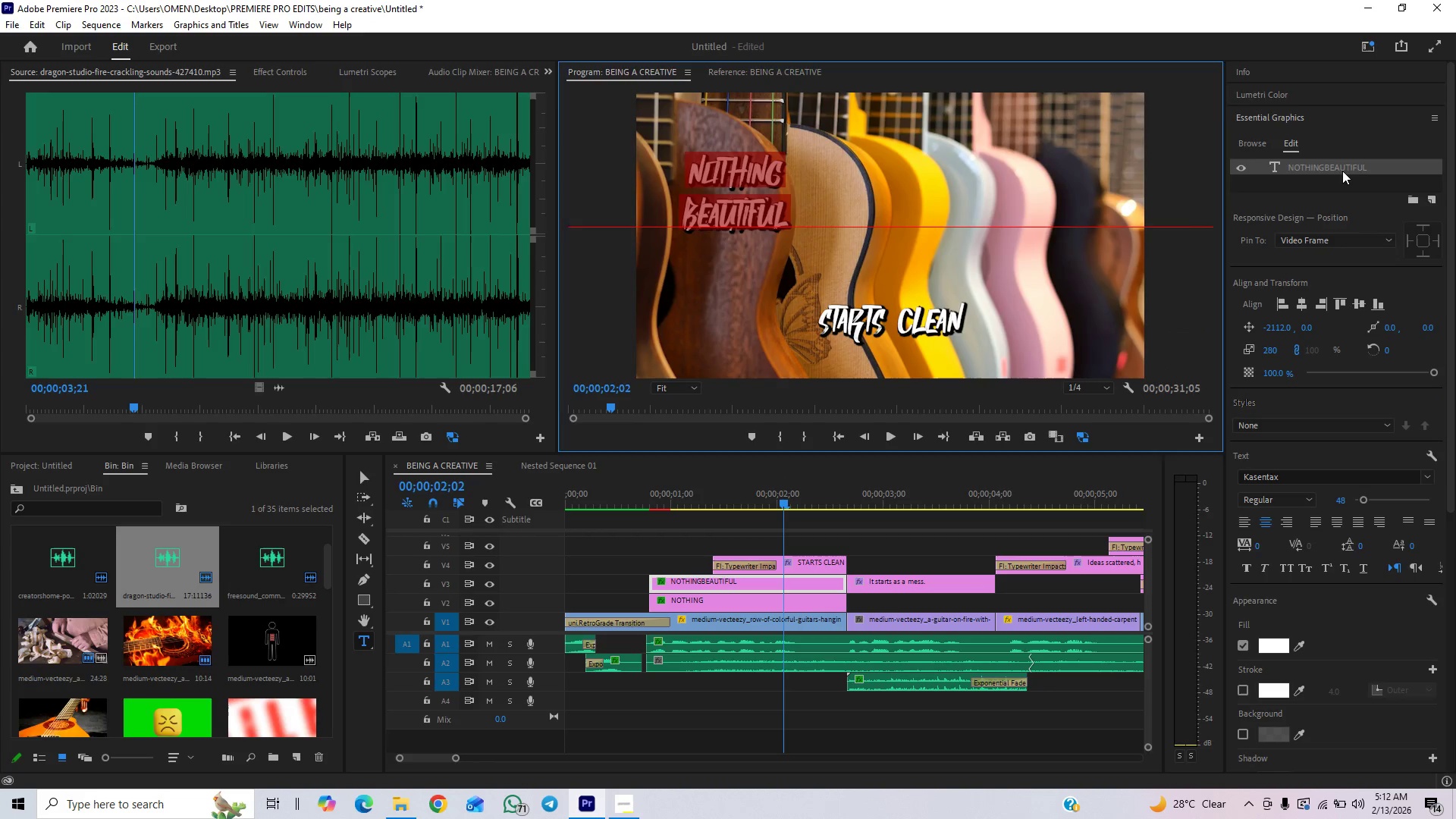 
triple_click([1342, 171])
 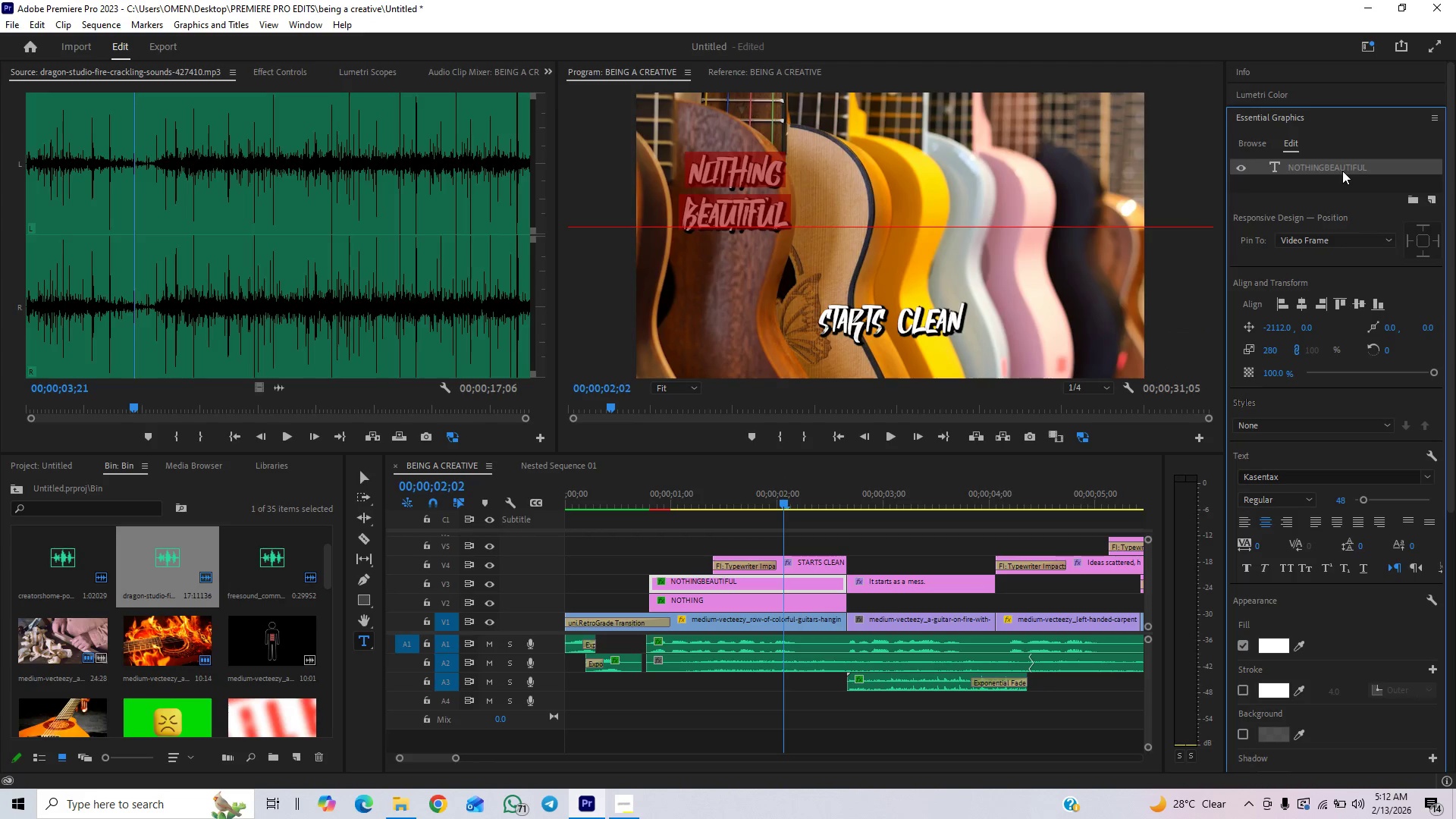 
key(ArrowLeft)
 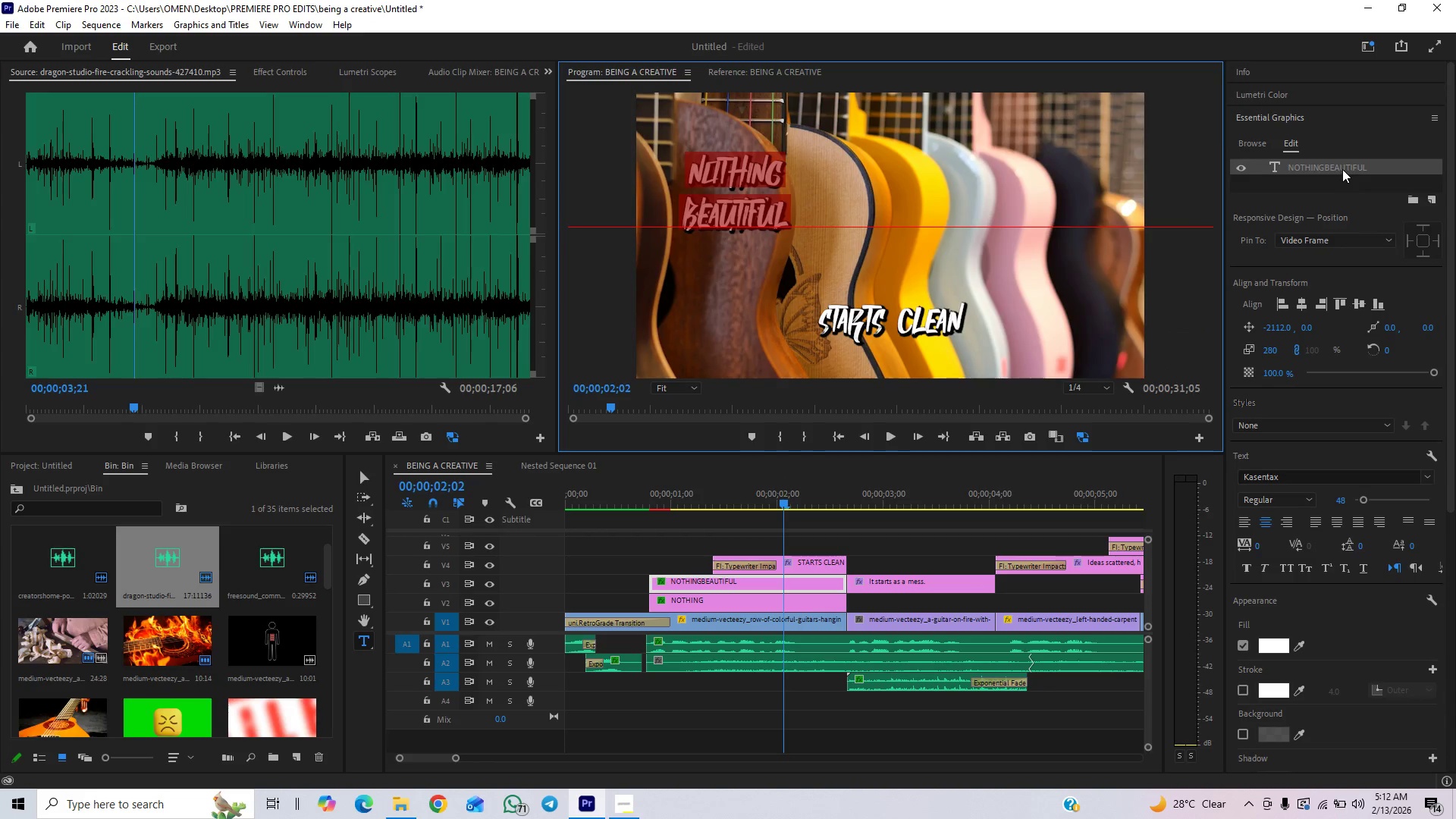 
key(ArrowLeft)
 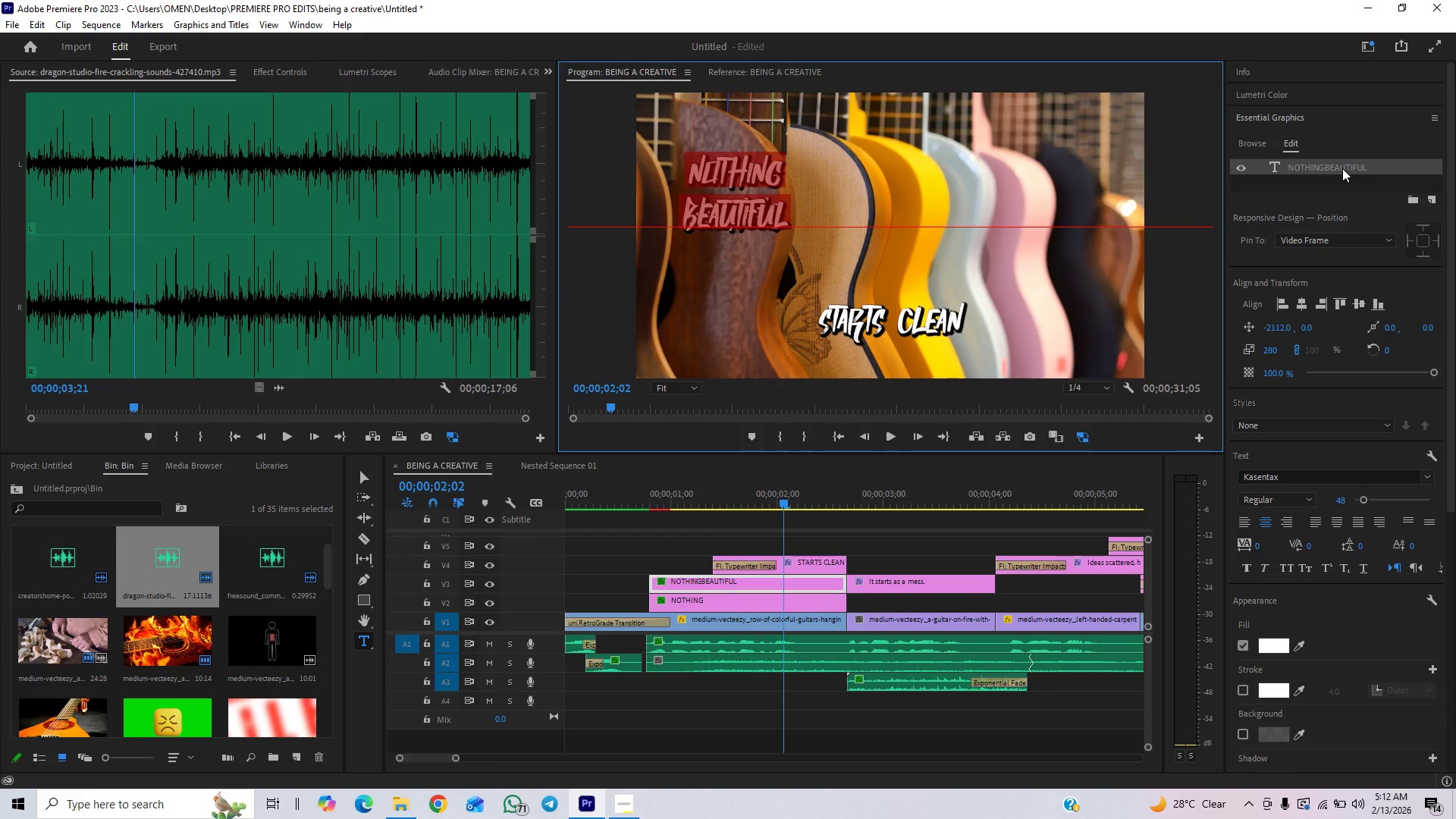 
key(ArrowLeft)
 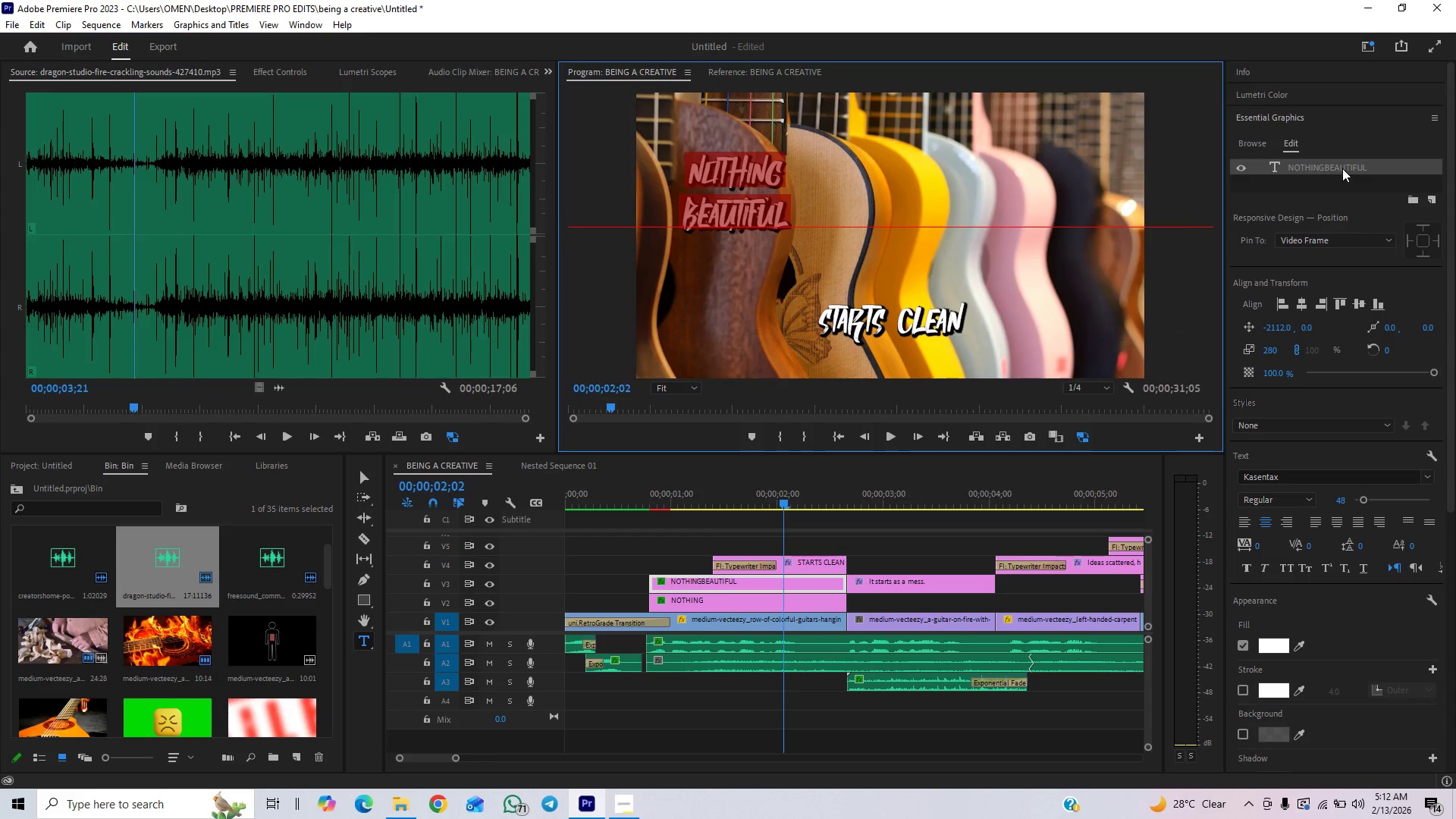 
key(ArrowLeft)
 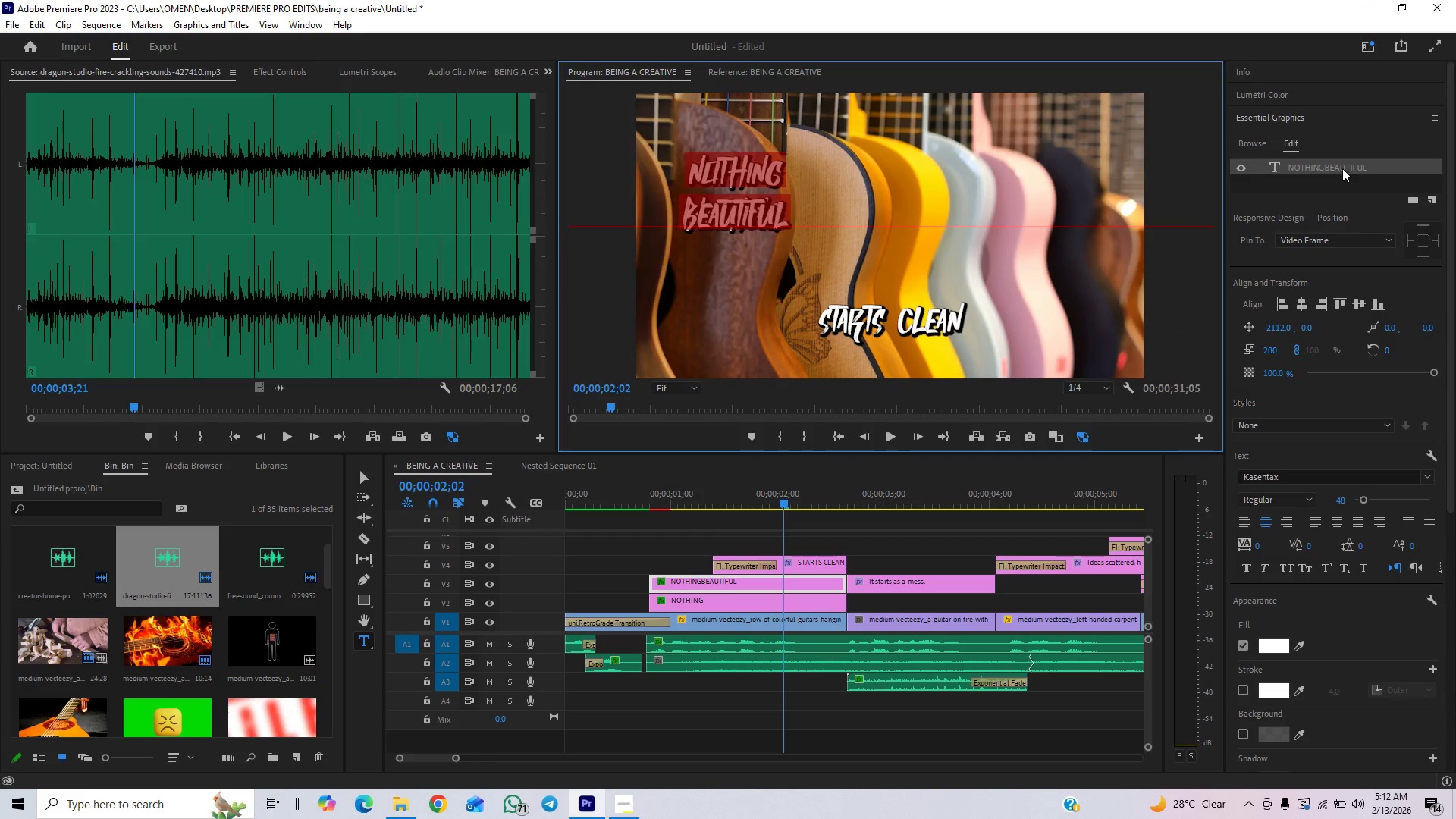 
key(ArrowLeft)
 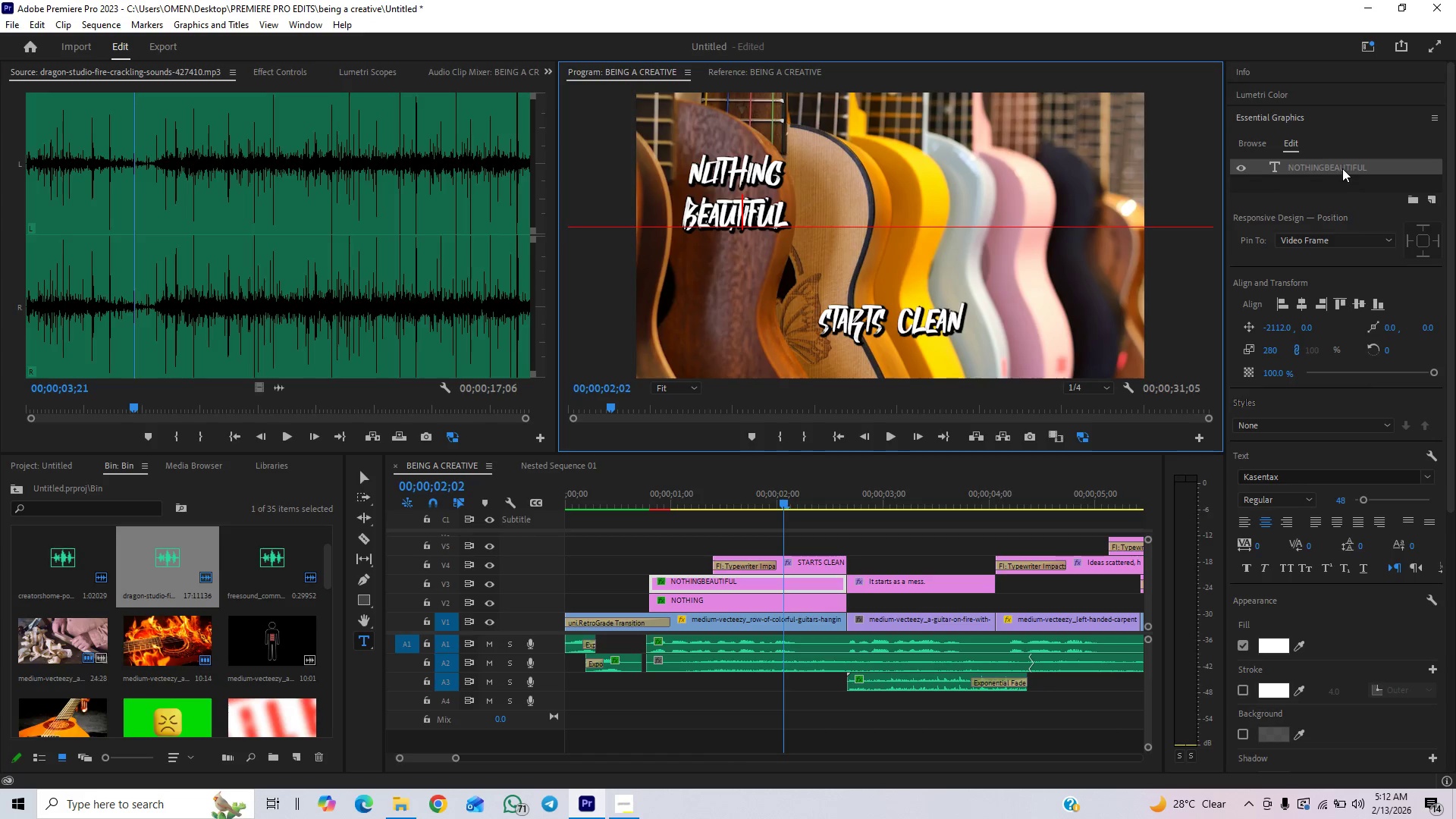 
key(ArrowLeft)
 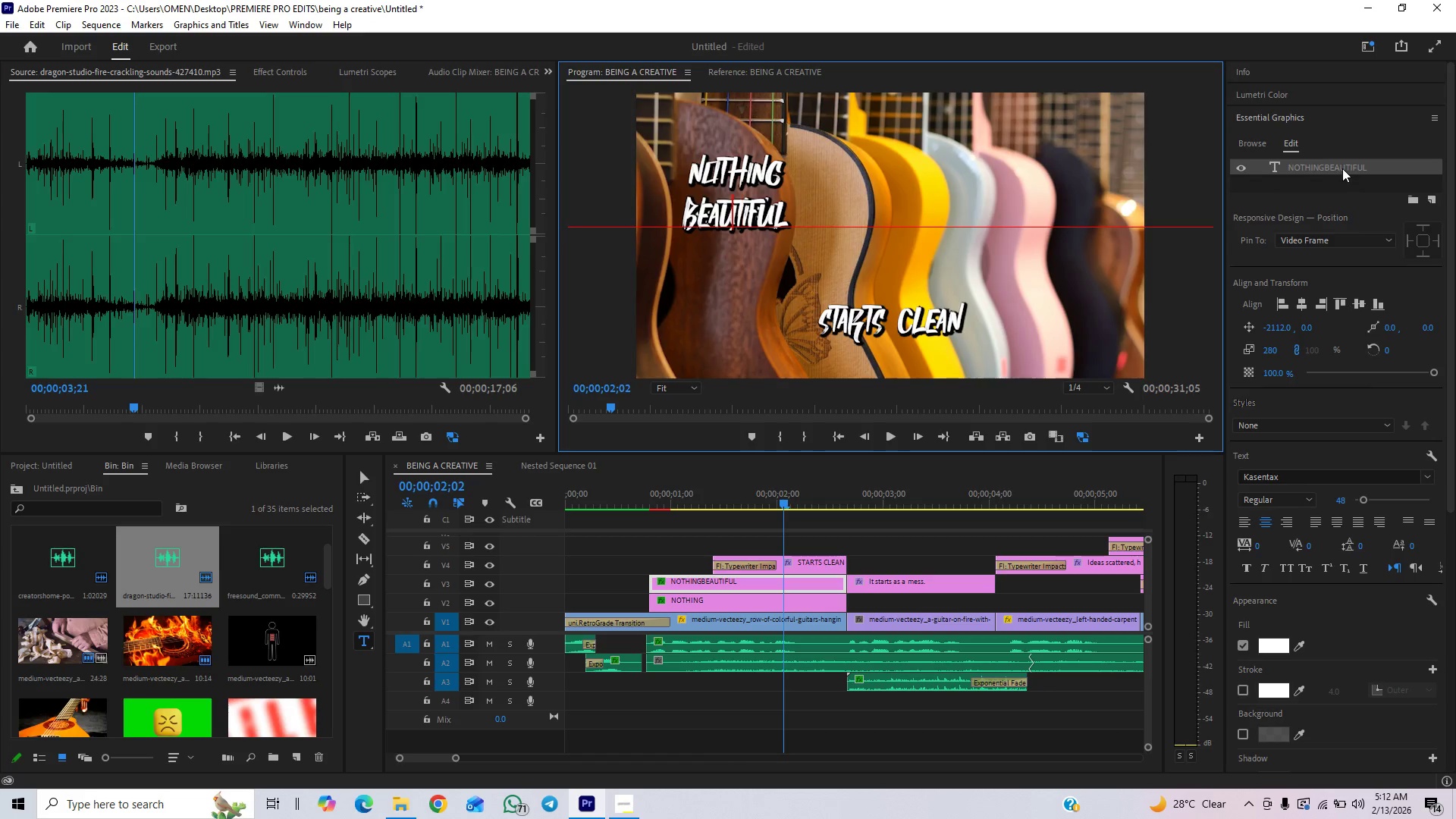 
key(ArrowLeft)
 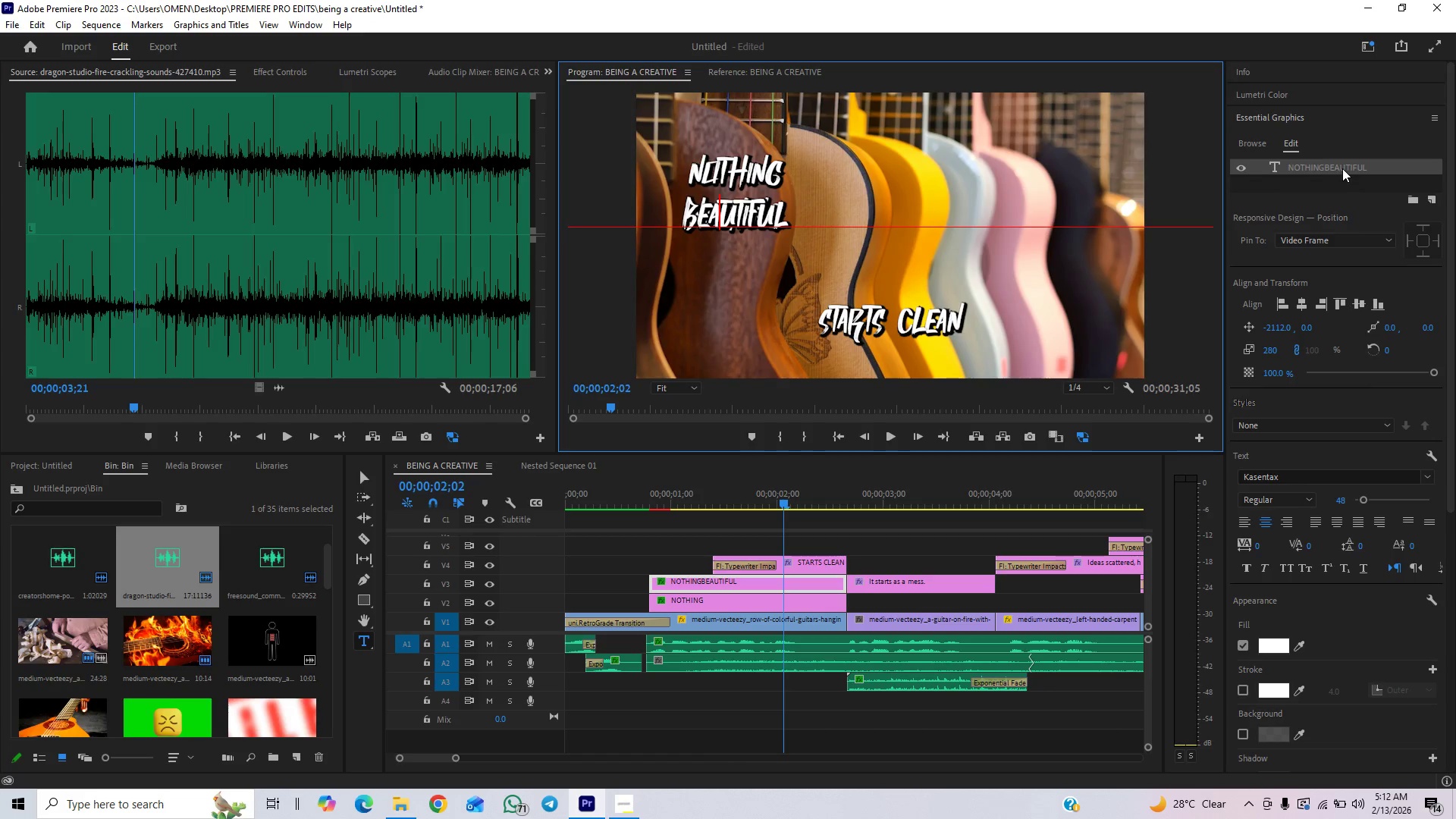 
key(ArrowLeft)
 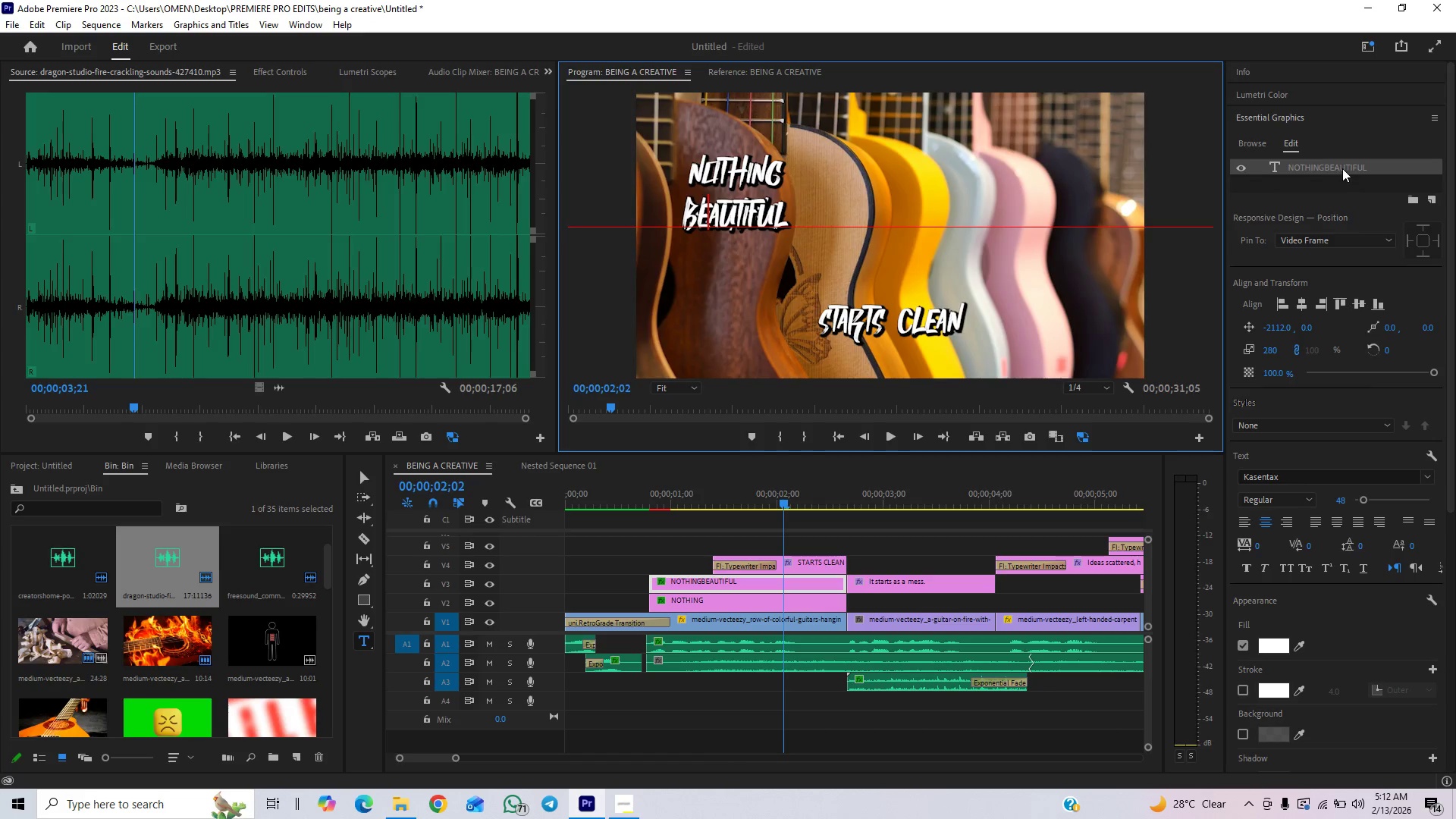 
key(ArrowLeft)
 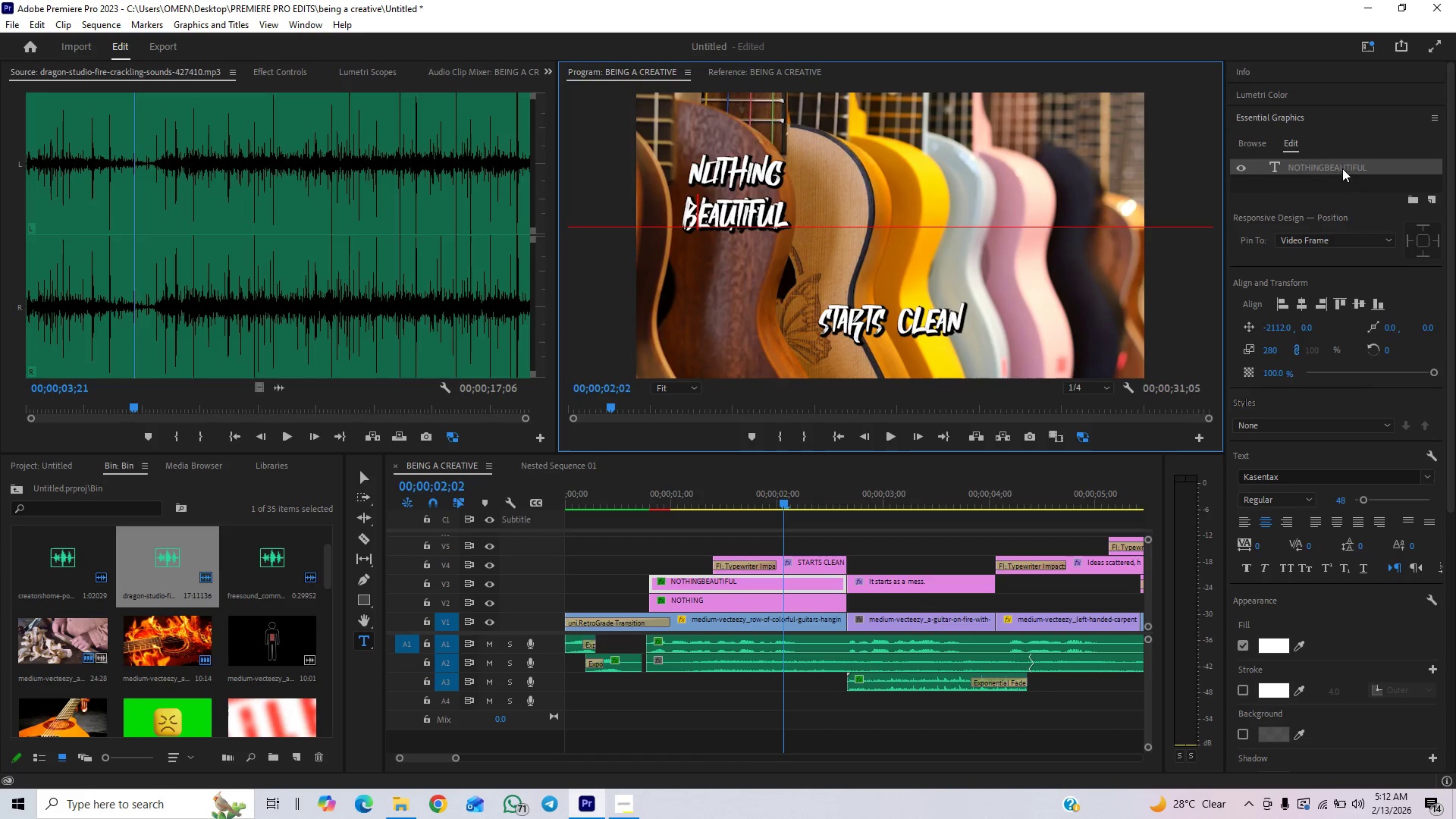 
key(ArrowLeft)
 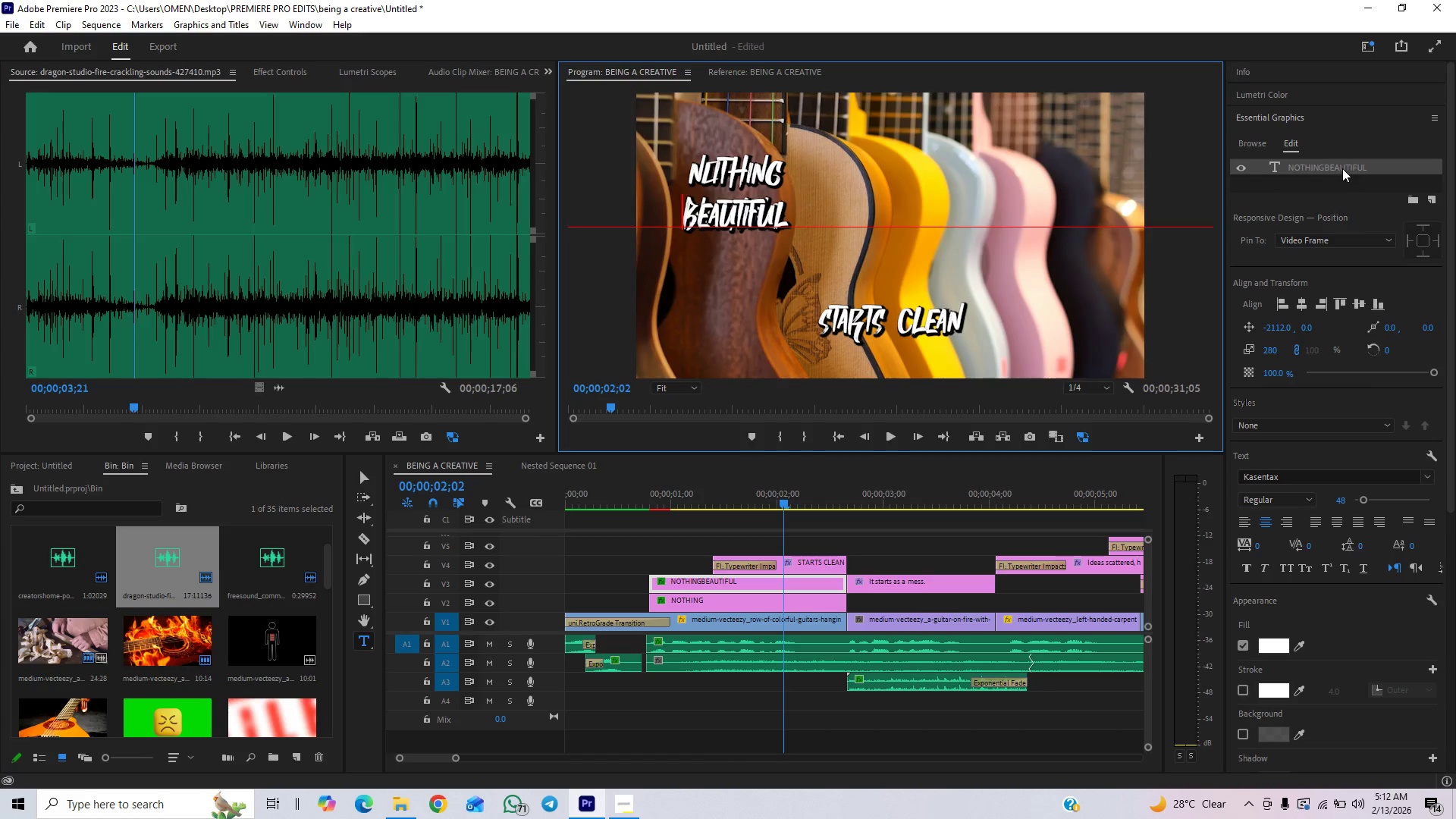 
key(Backspace)
 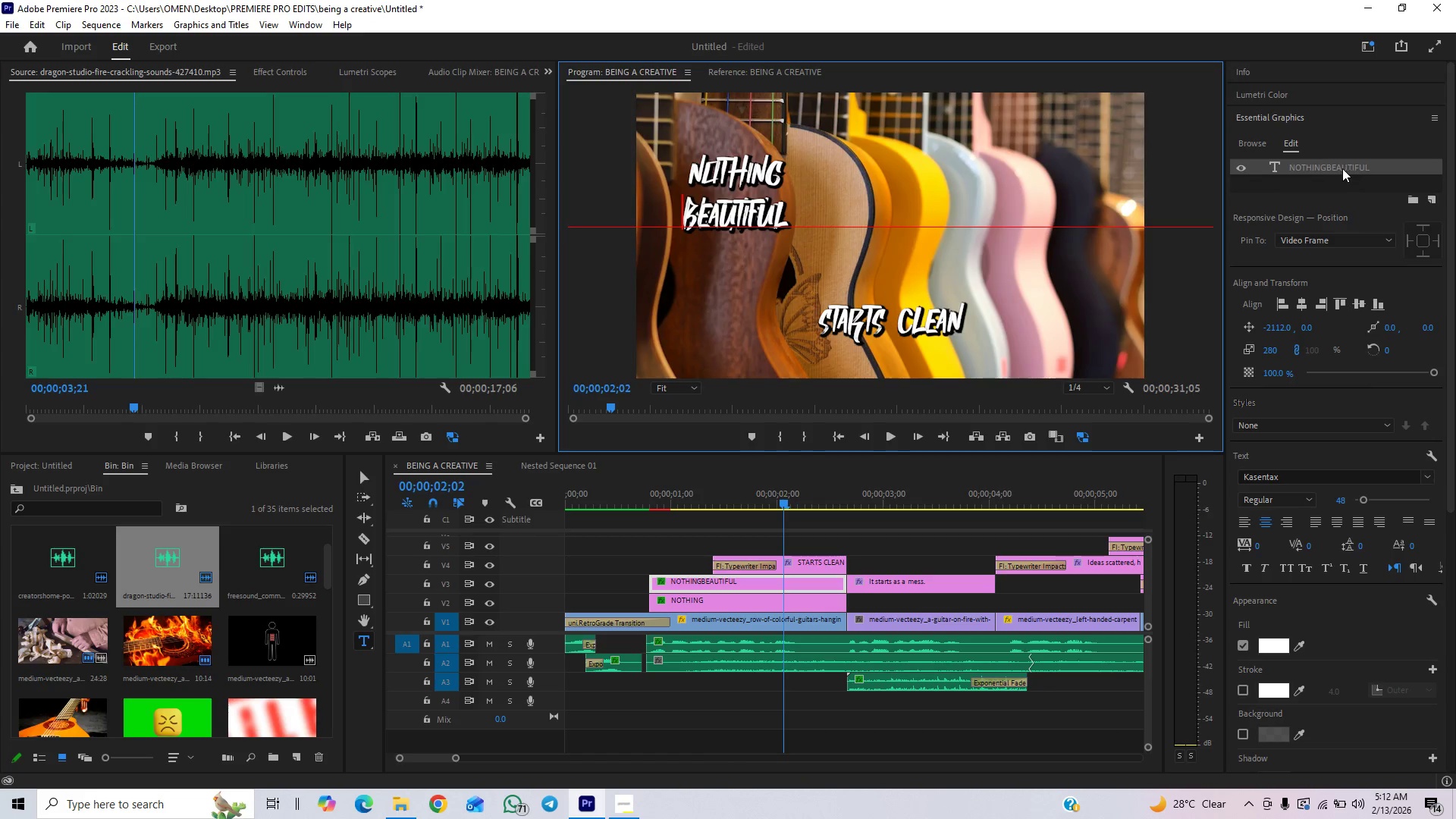 
key(Backspace)
 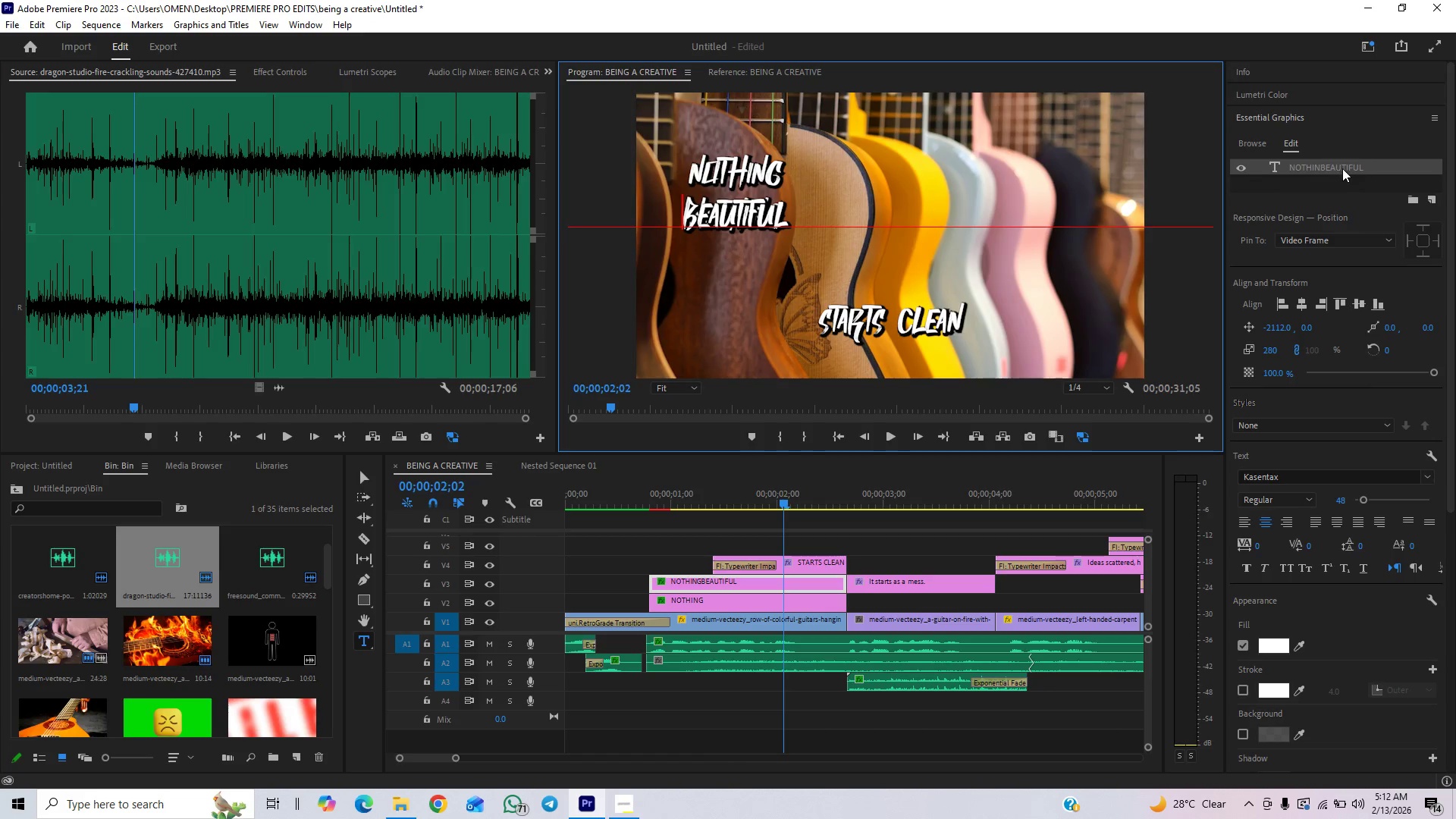 
key(Backspace)
 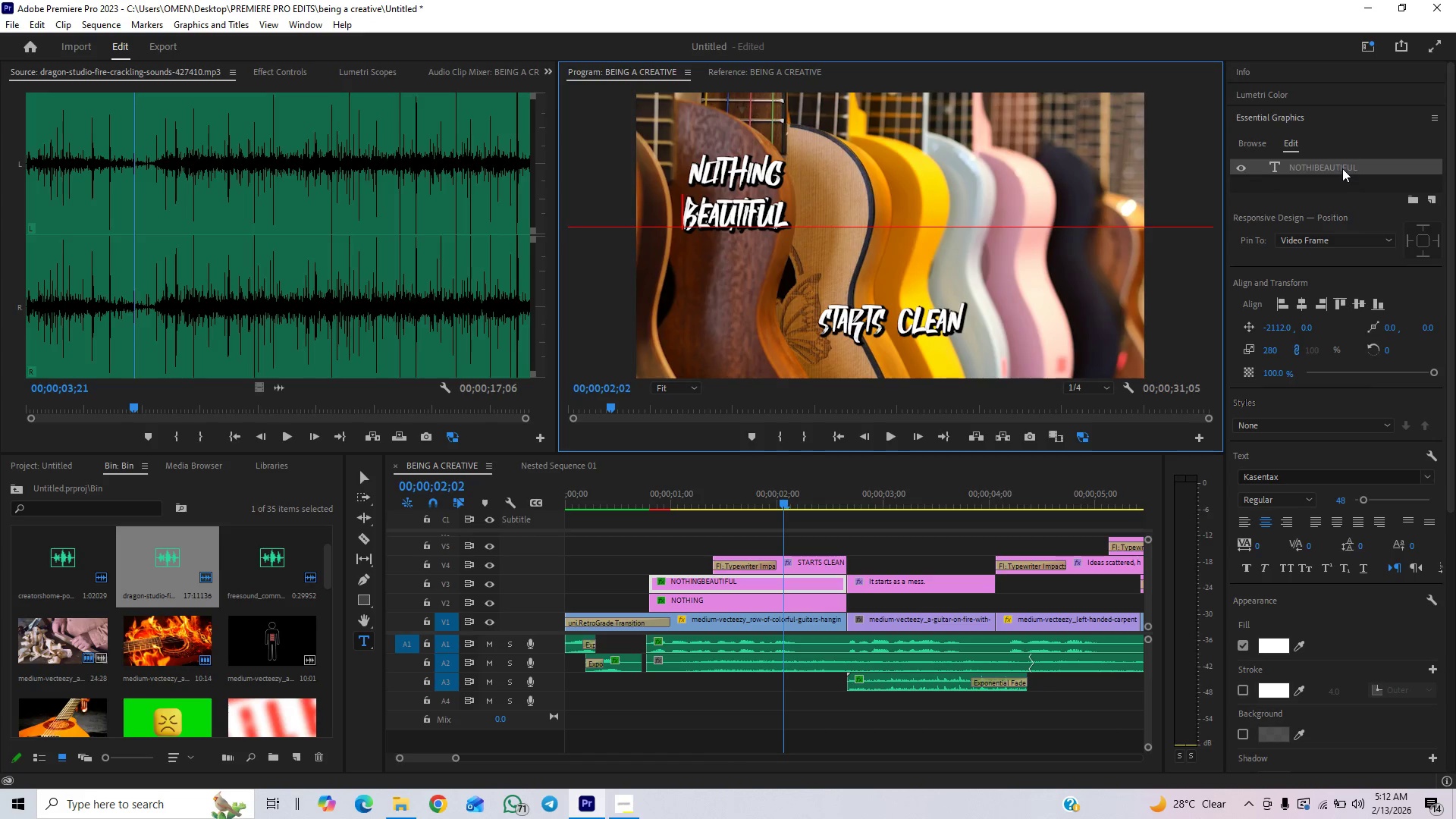 
key(Backspace)
 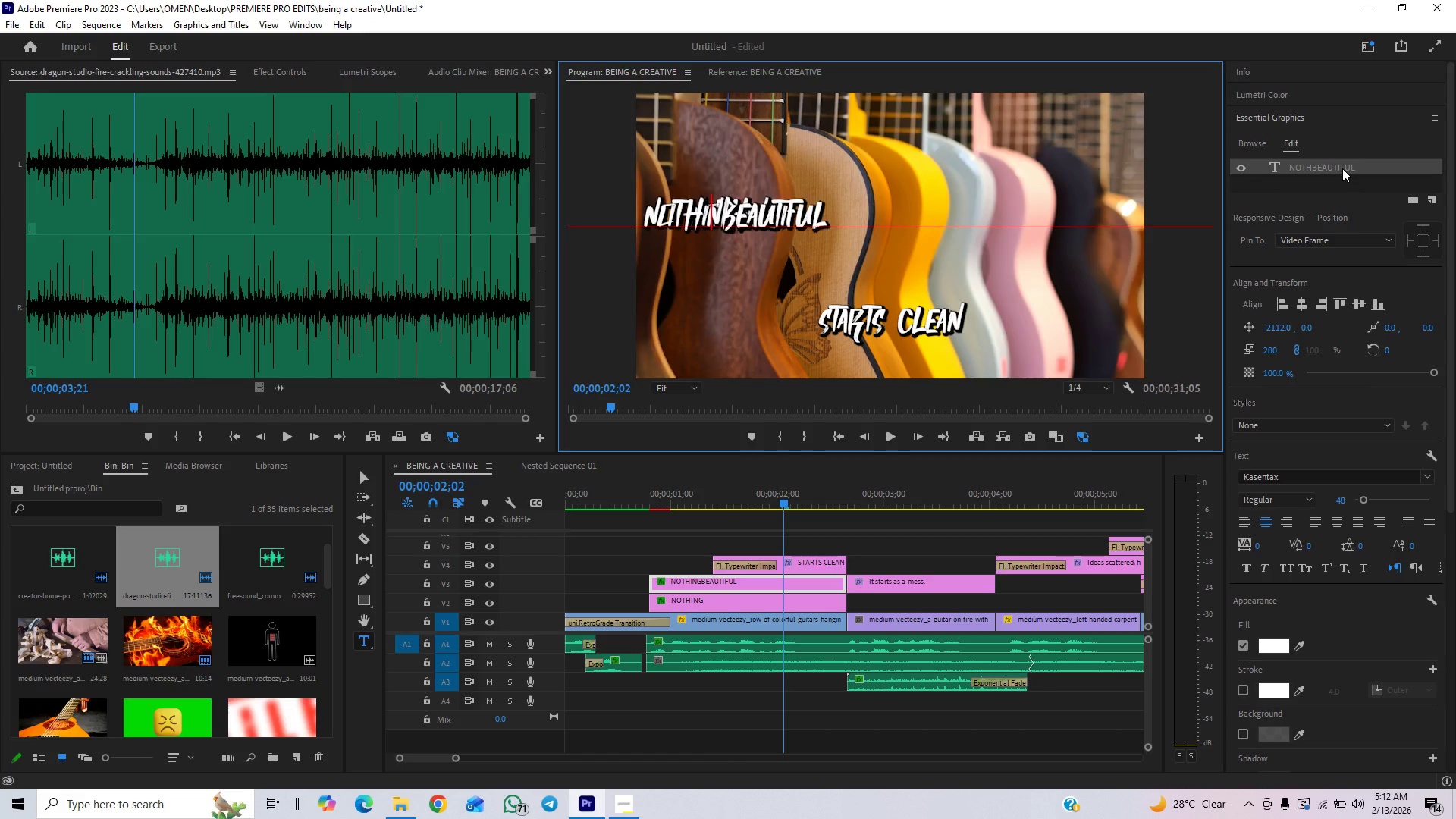 
key(Backspace)
 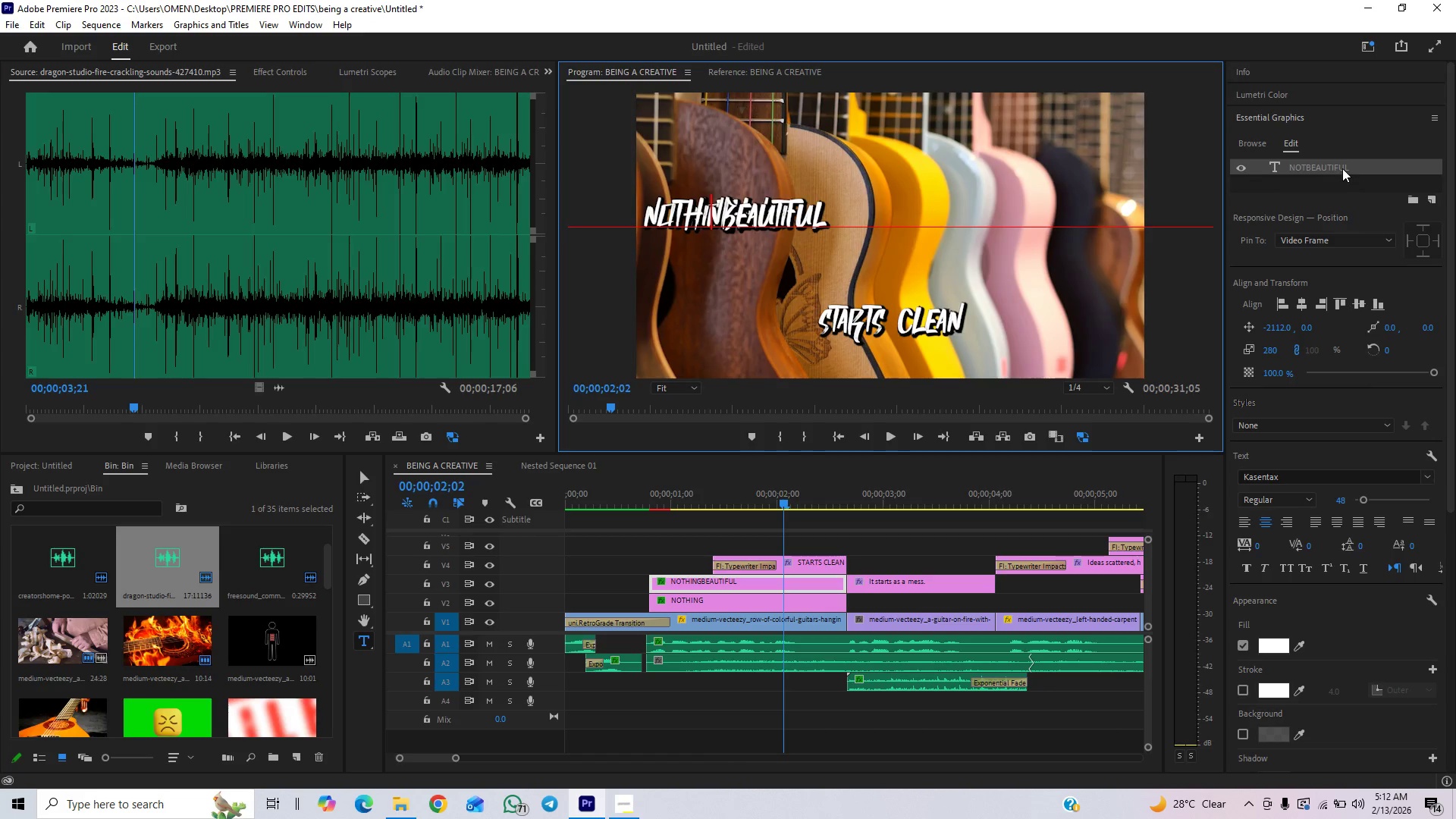 
key(Backspace)
 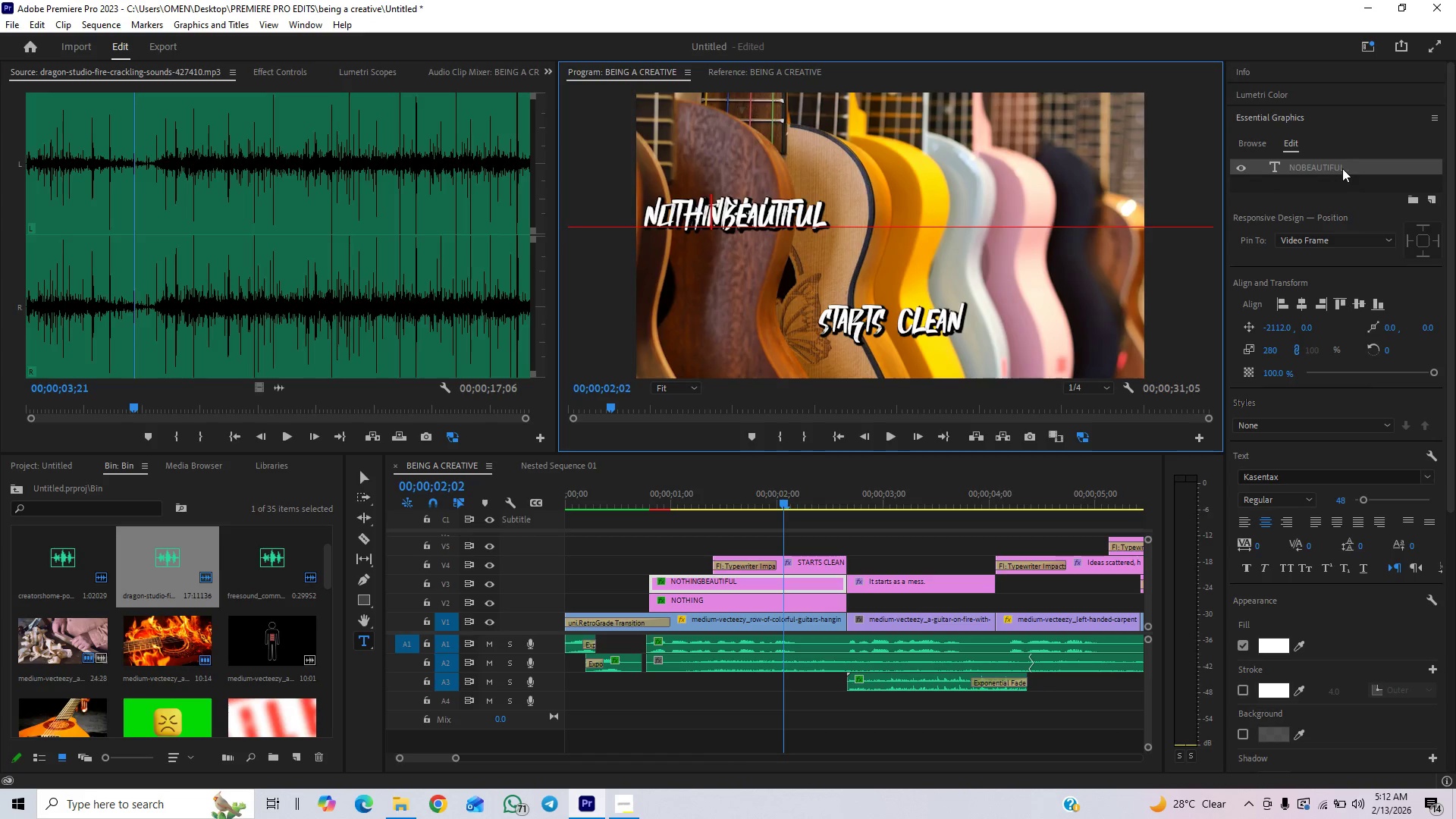 
key(Backspace)
 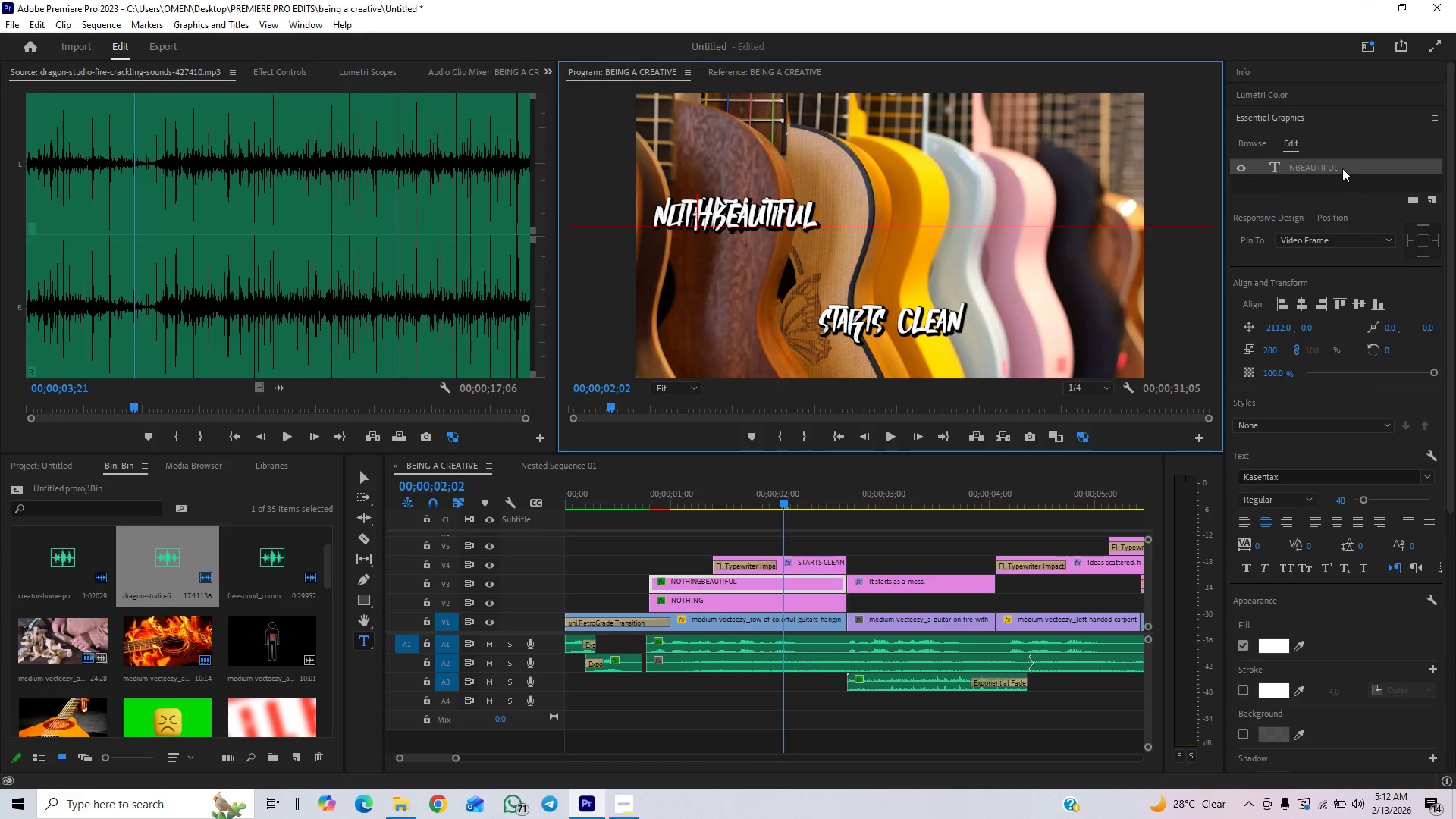 
key(Backspace)
 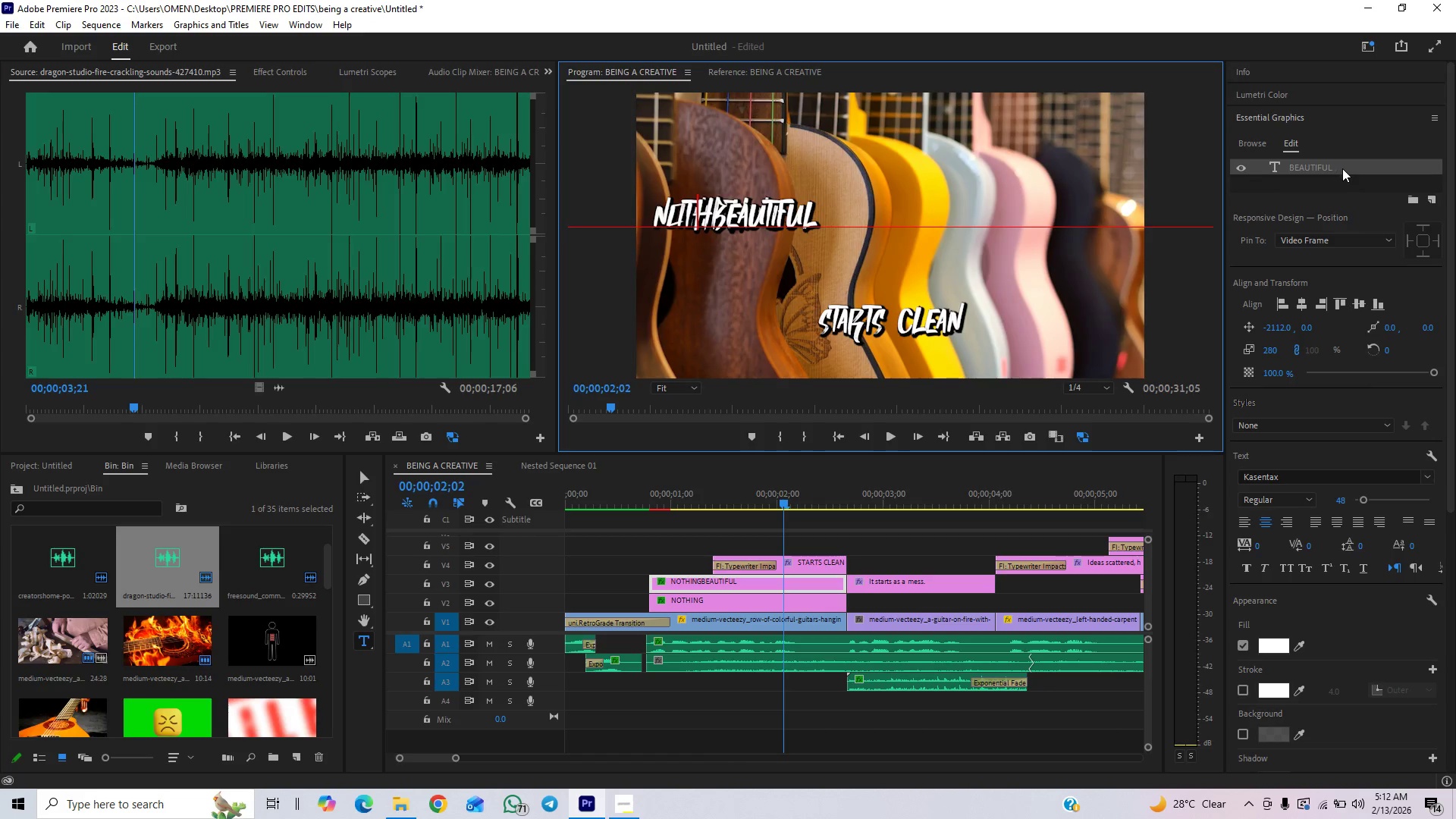 
key(Backspace)
 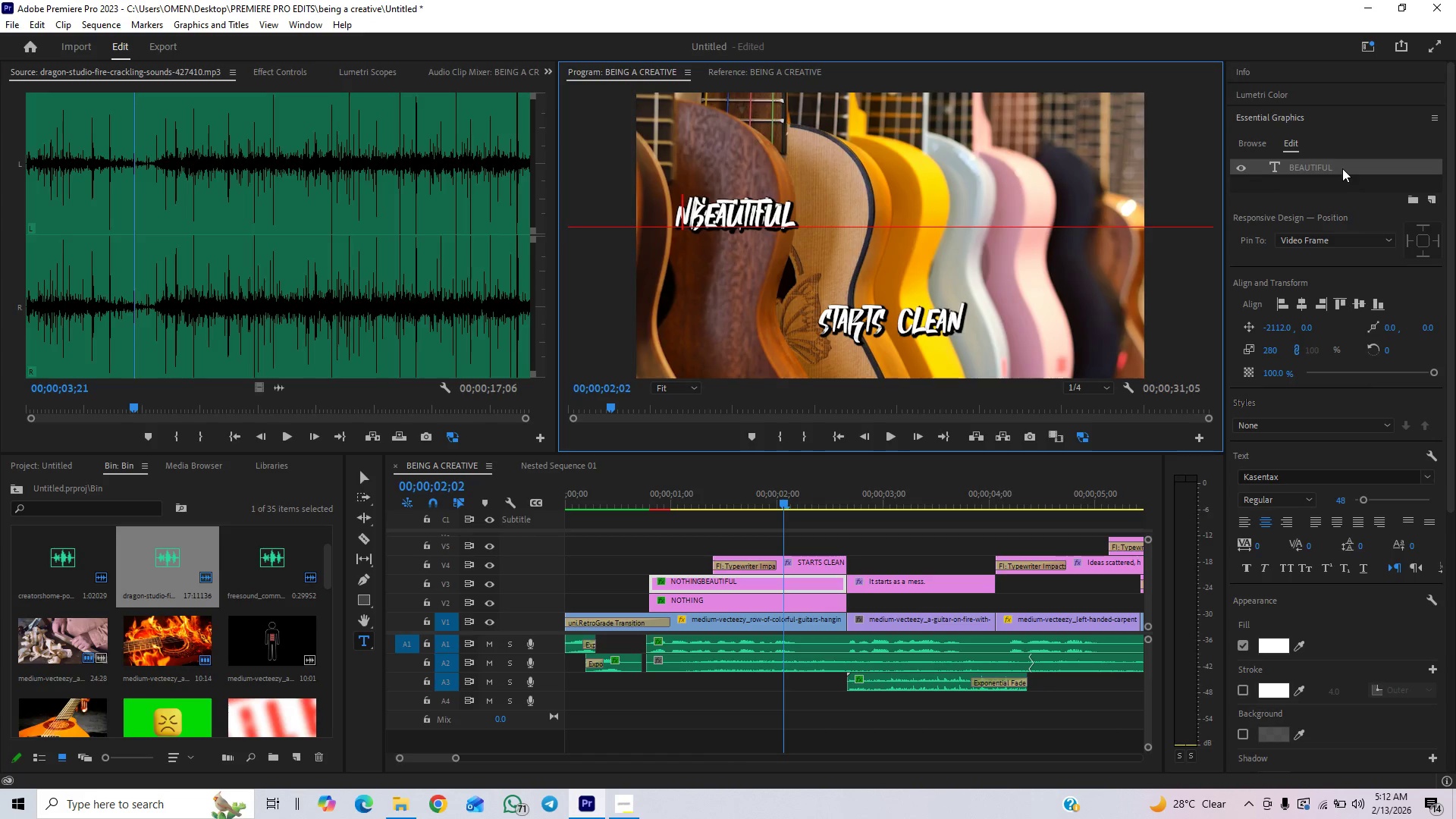 
key(Backspace)
 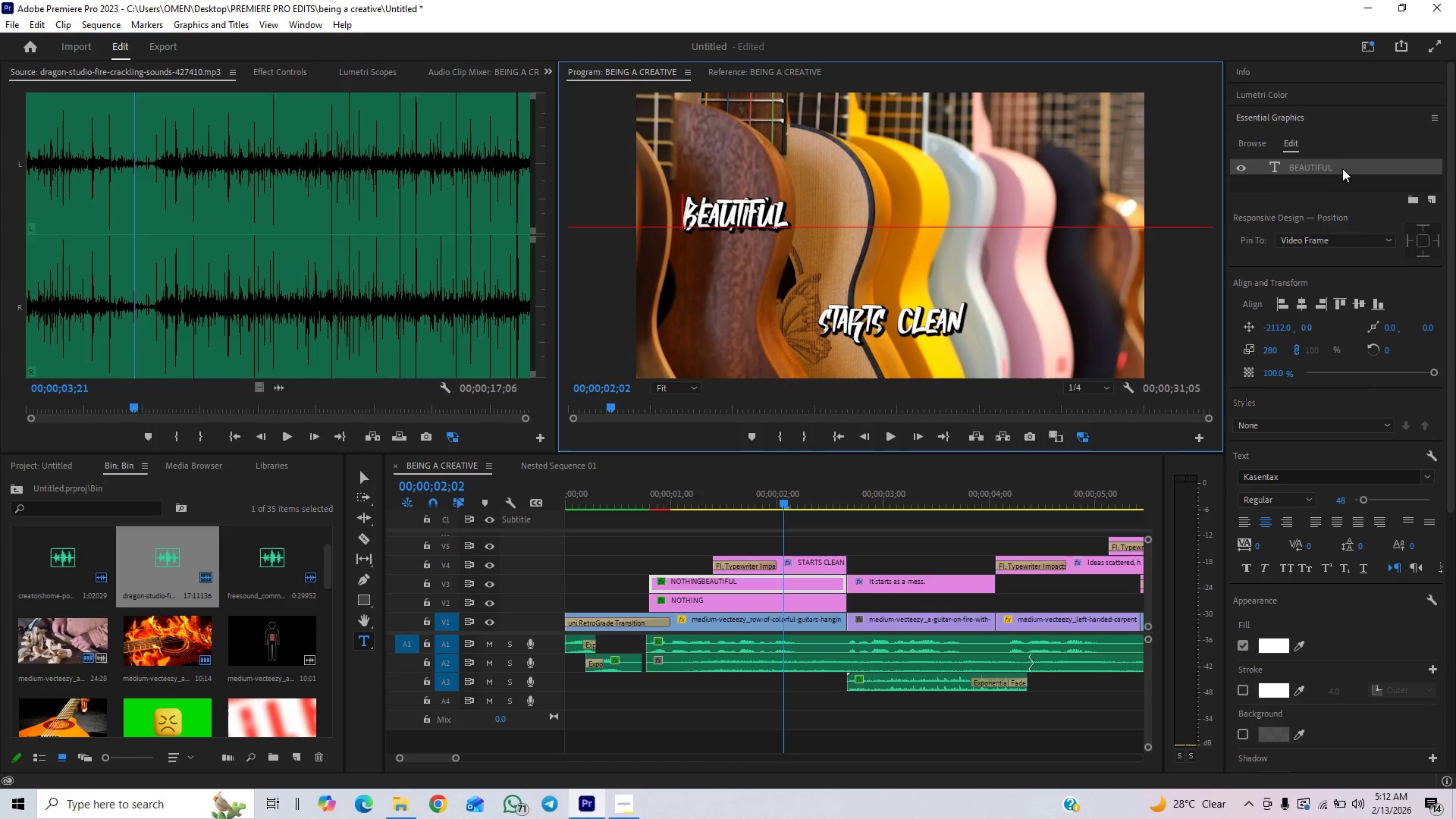 
key(Enter)
 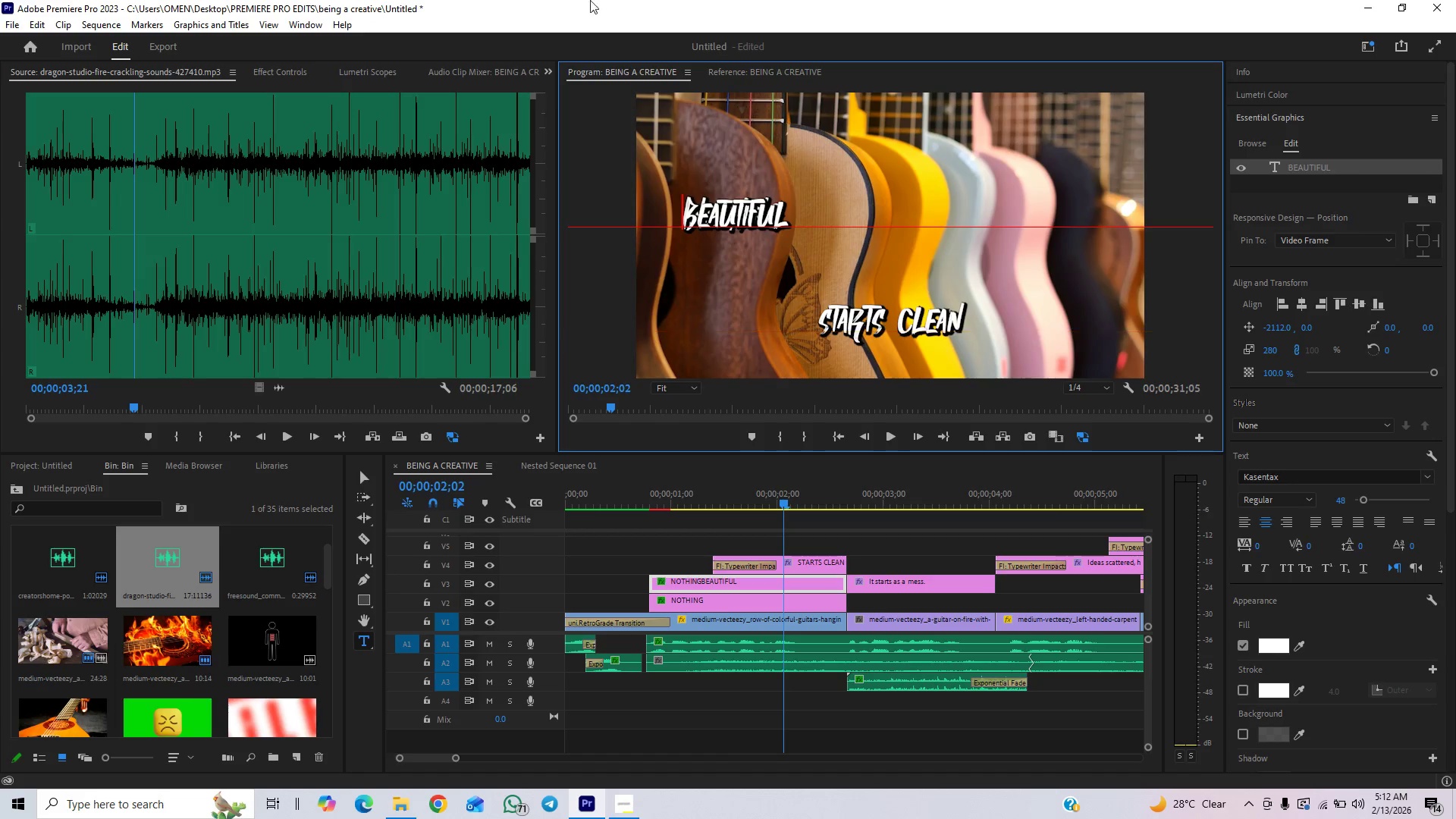 
wait(5.92)
 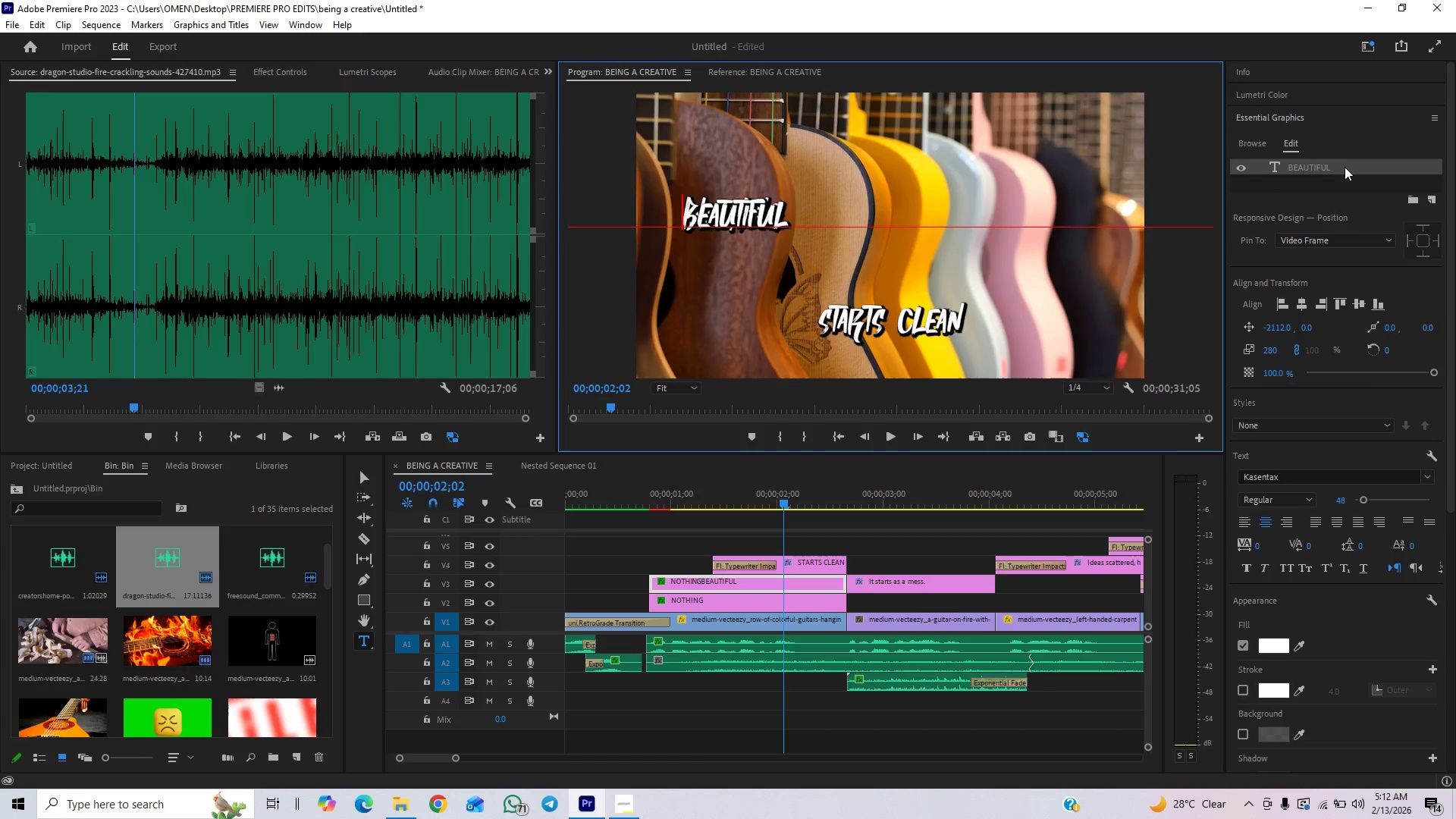 
left_click([294, 77])
 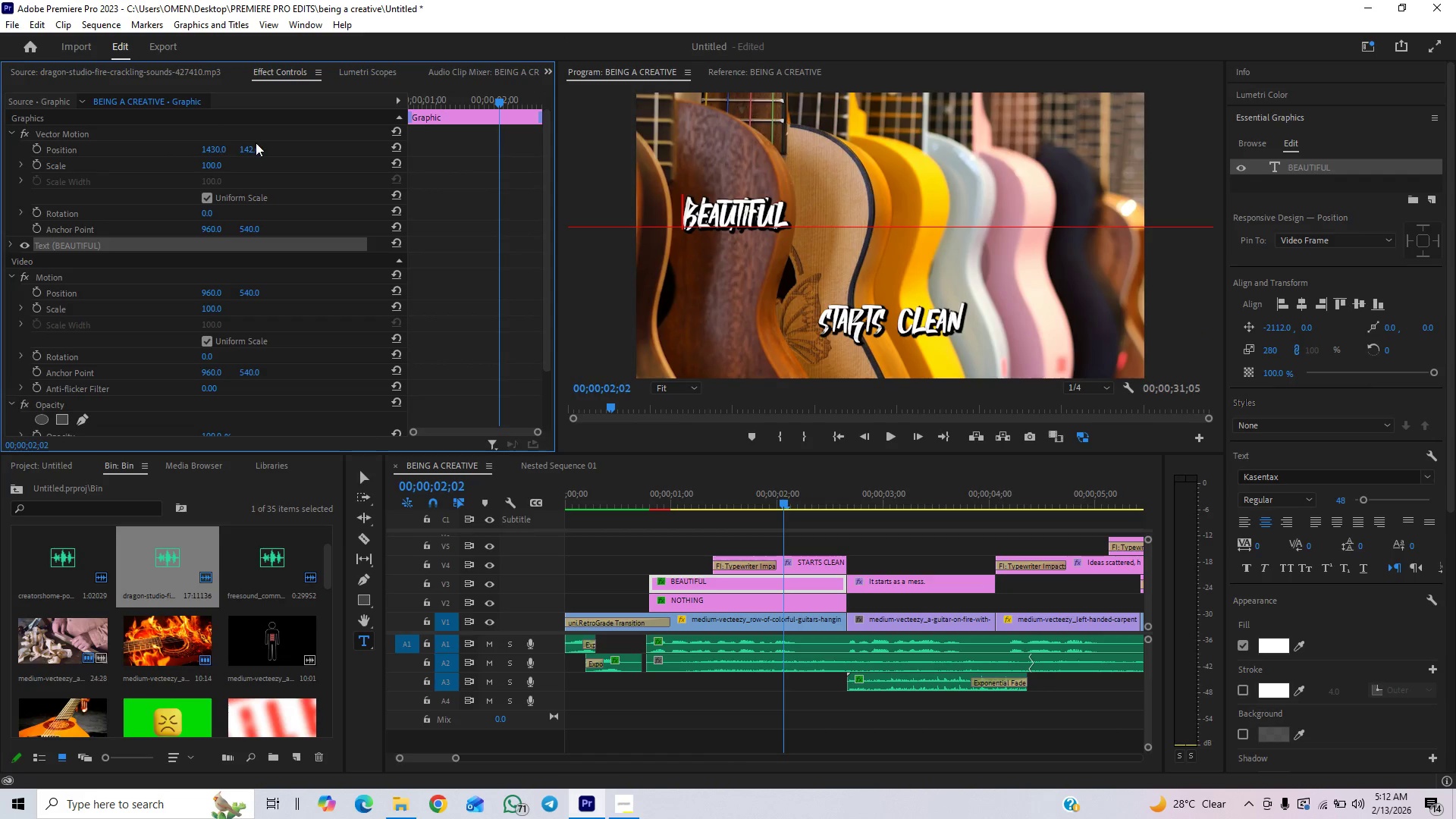 
left_click_drag(start_coordinate=[251, 149], to_coordinate=[400, 199])
 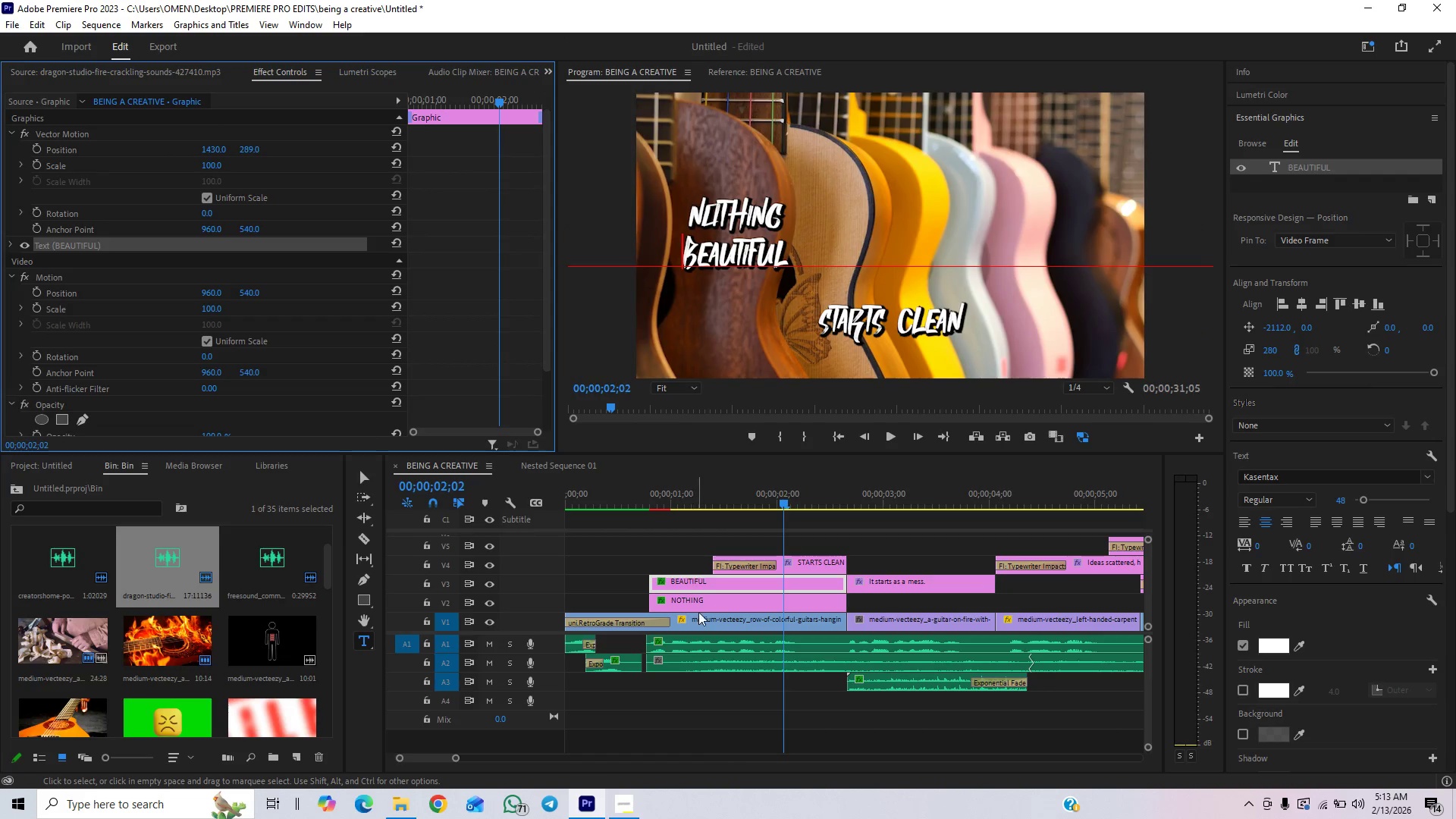 
left_click([701, 607])
 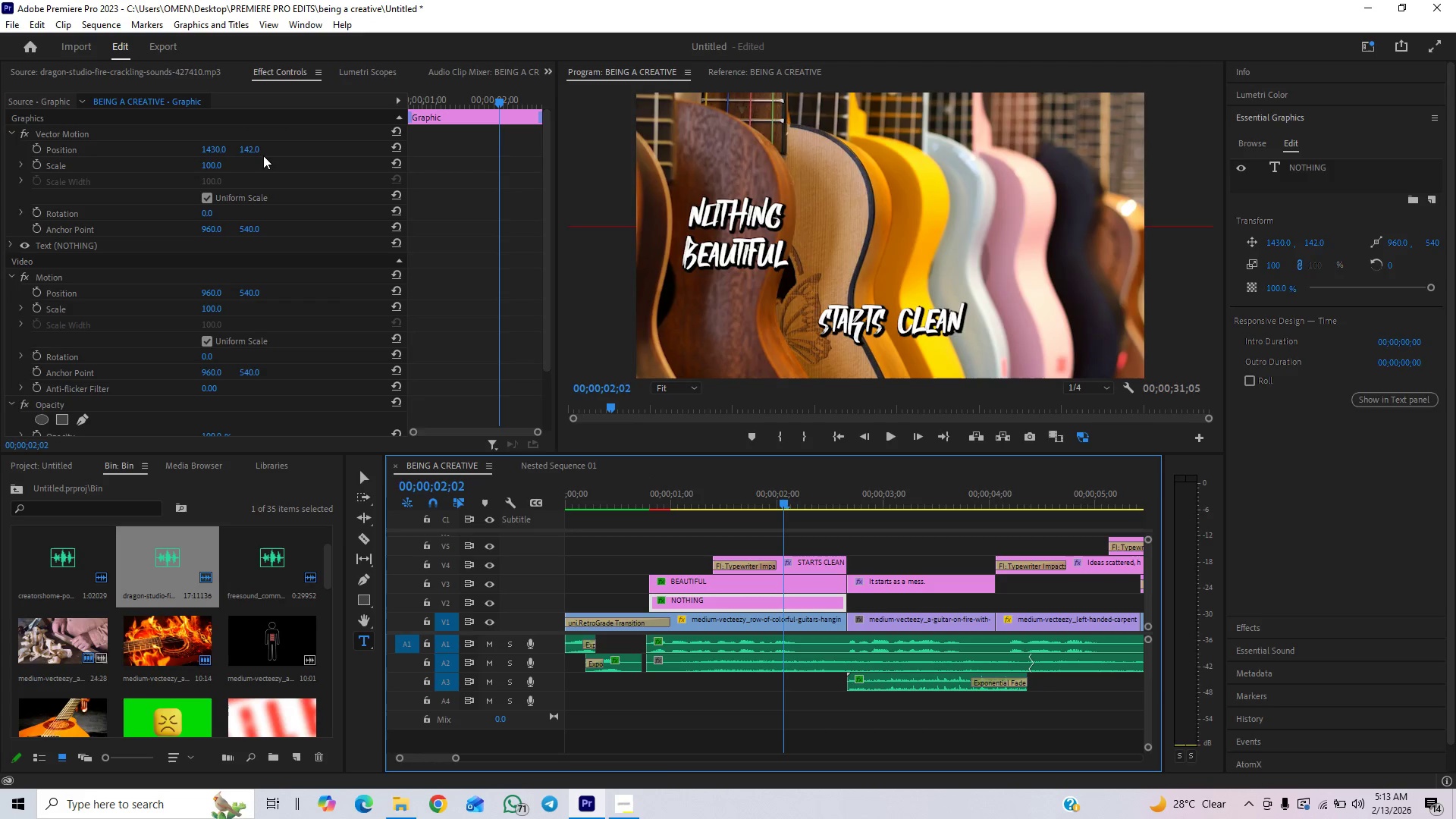 
left_click_drag(start_coordinate=[249, 146], to_coordinate=[159, 188])
 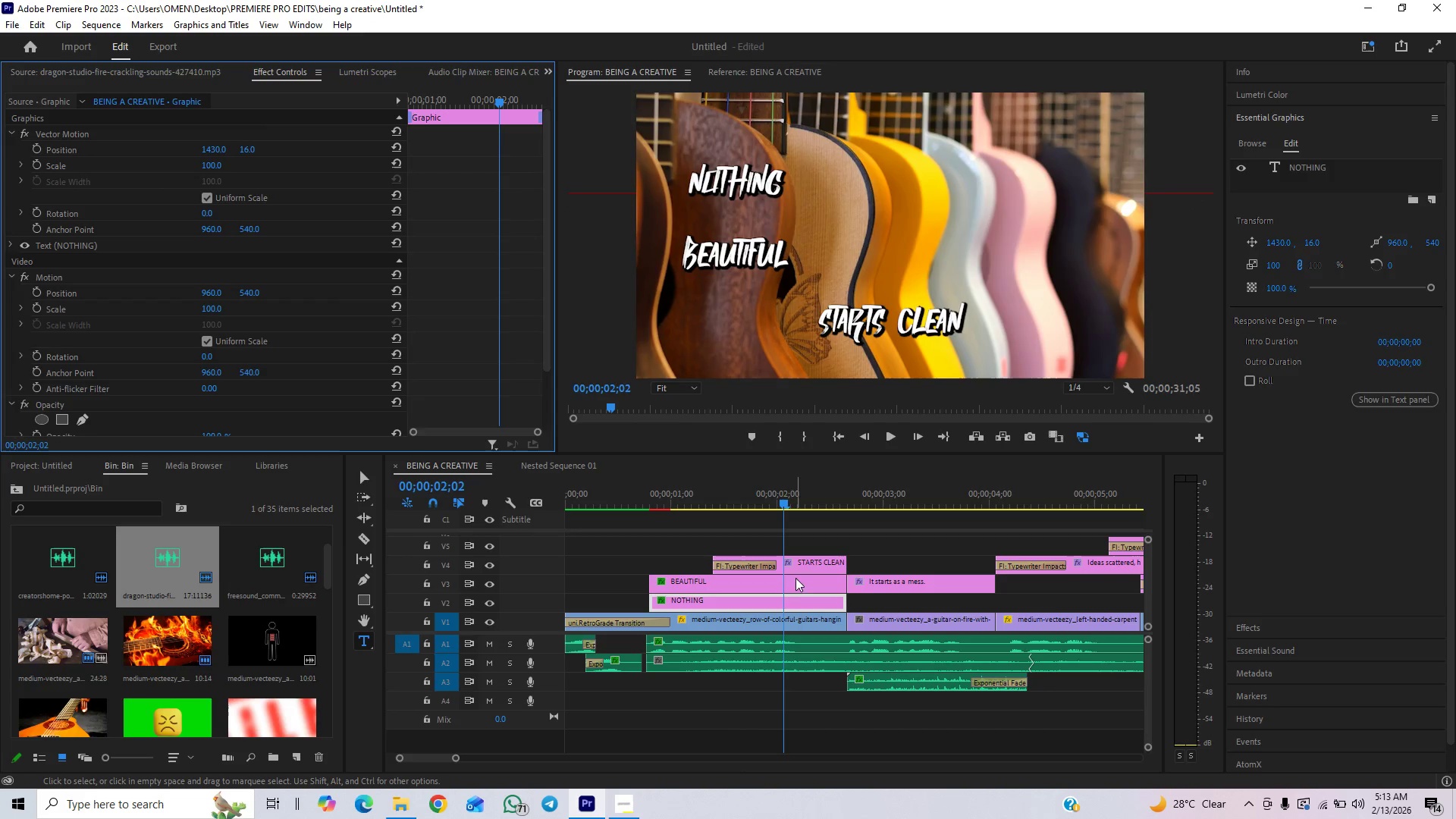 
left_click([775, 582])
 